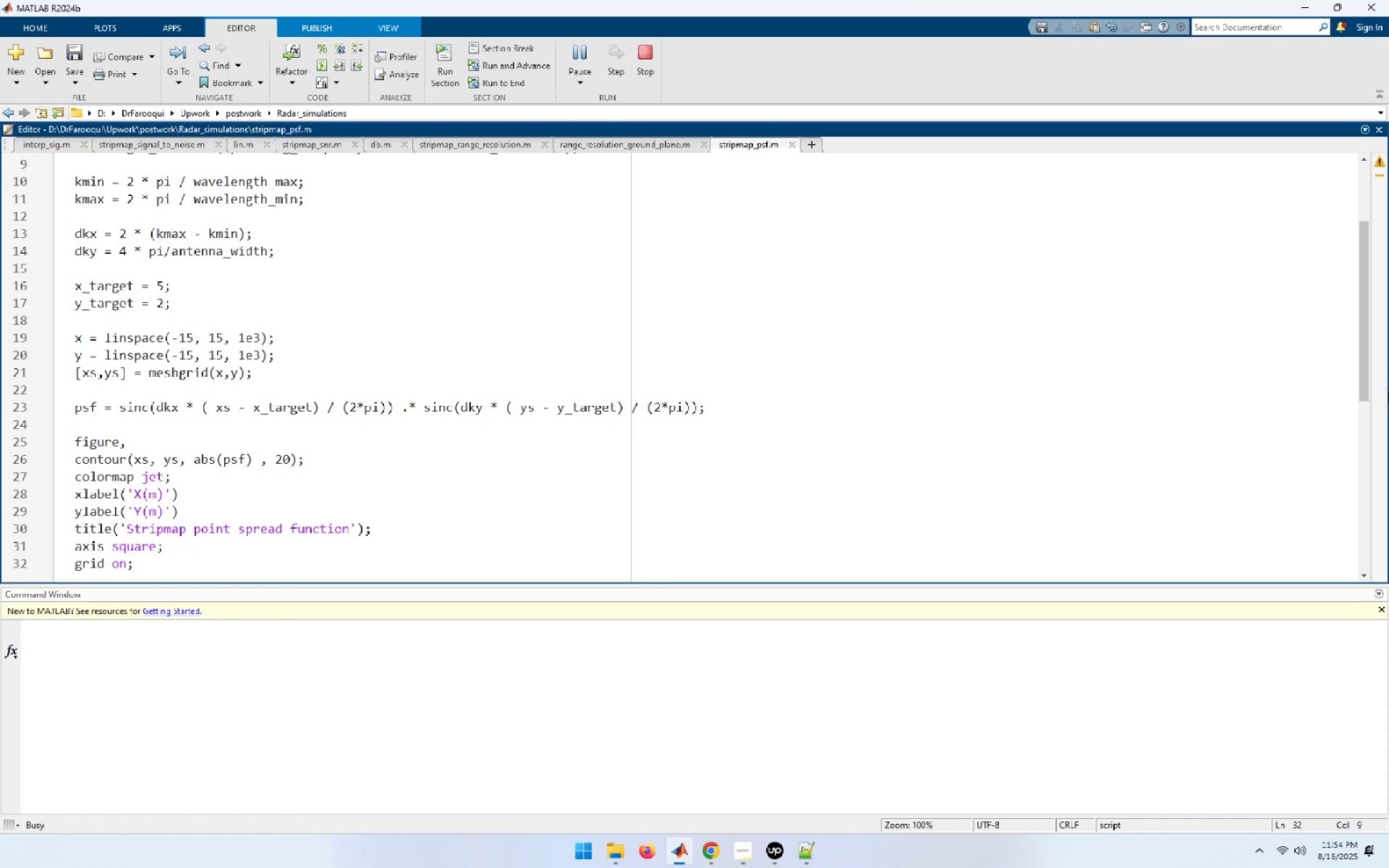 
scroll: coordinate [1388, 391], scroll_direction: up, amount: 1.0
 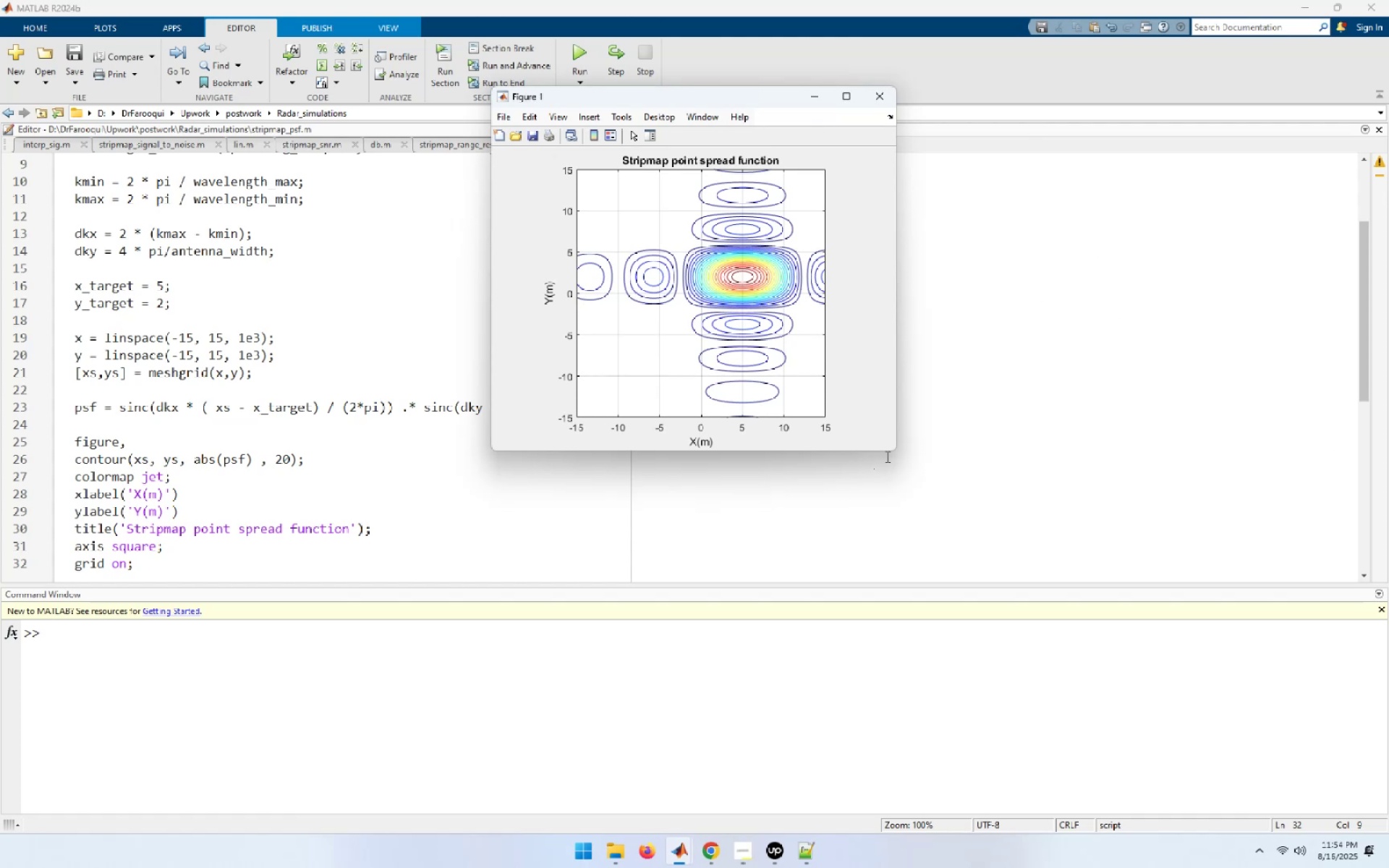 
wait(10.82)
 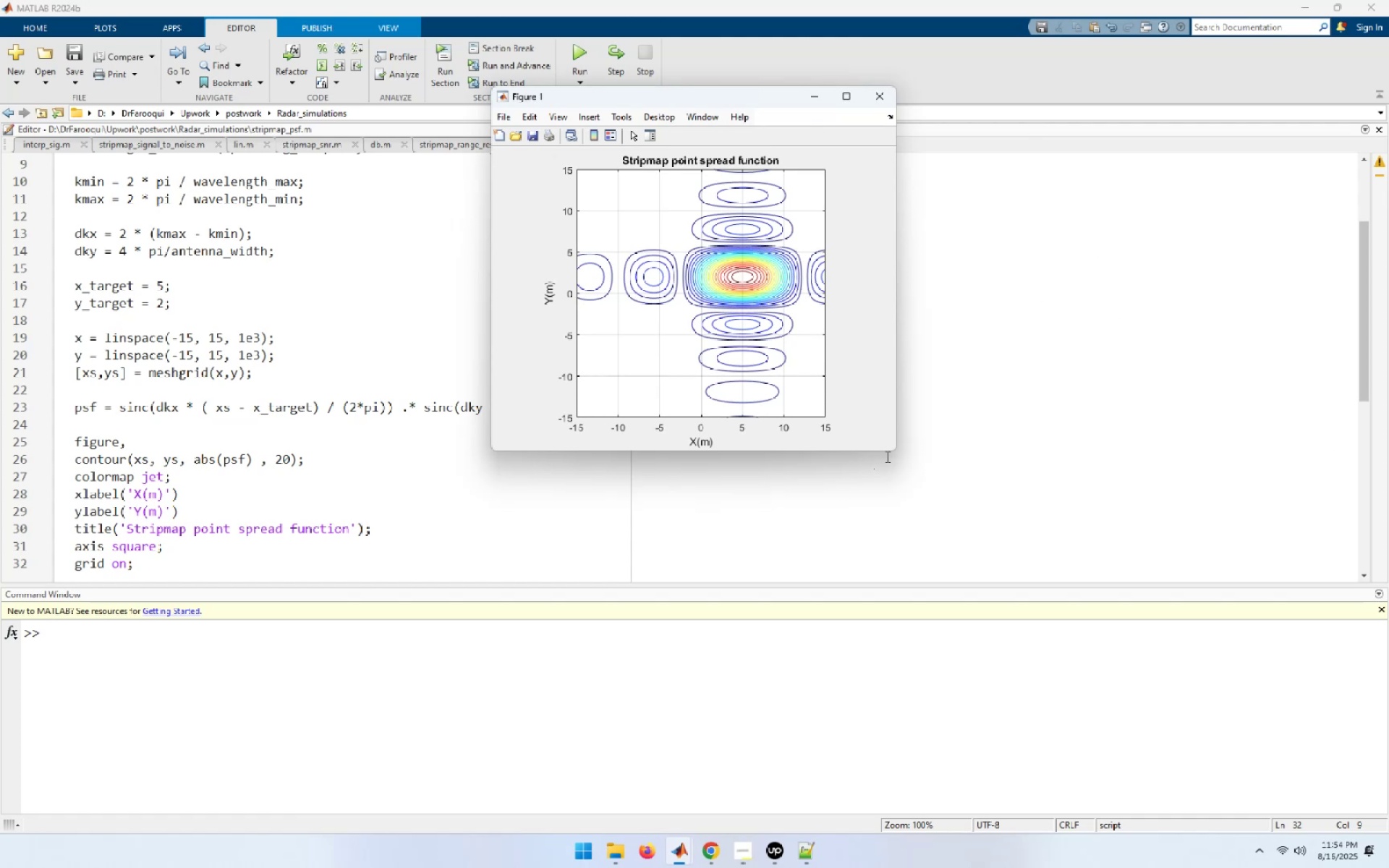 
mouse_move([824, 104])
 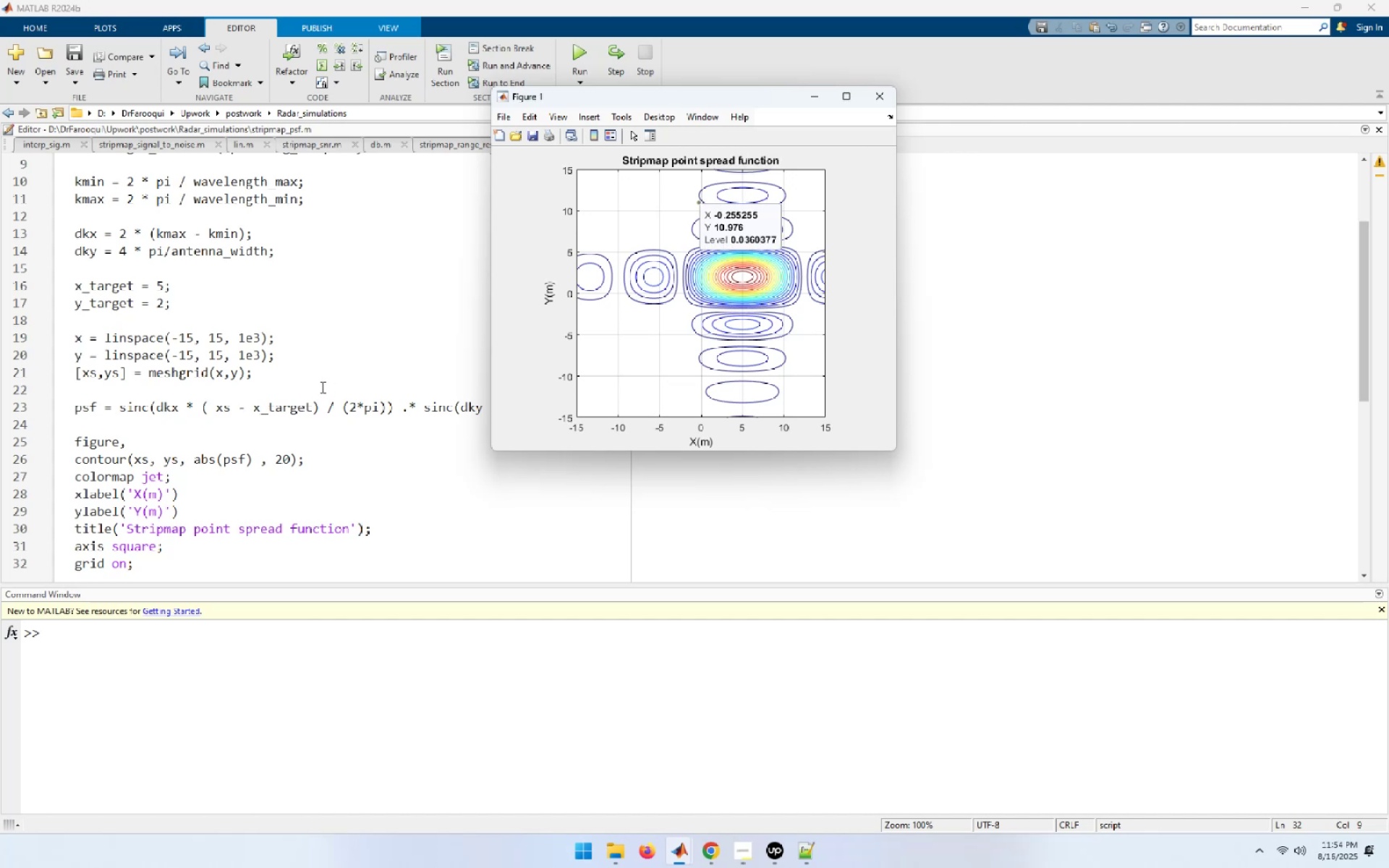 
wait(6.25)
 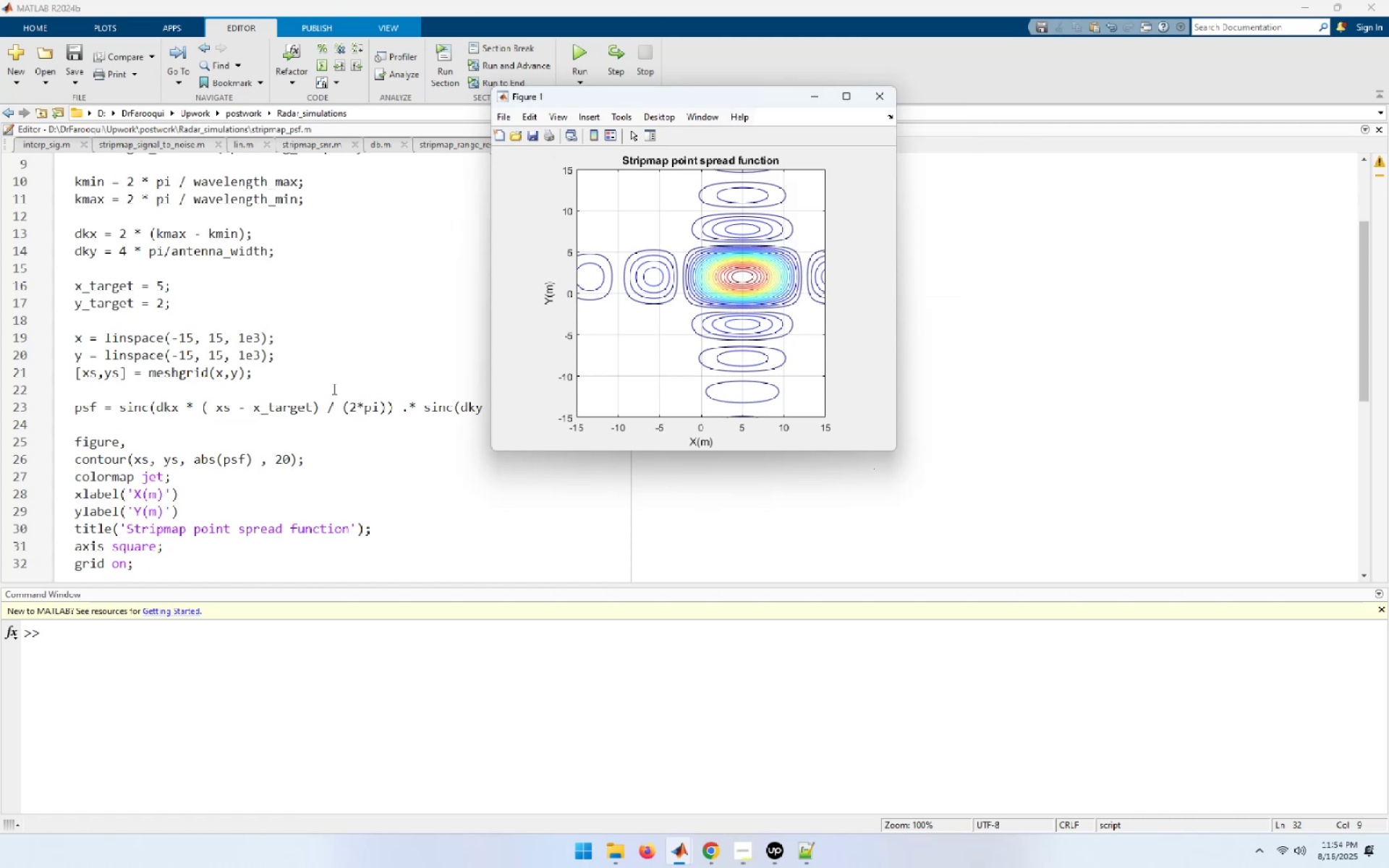 
scroll: coordinate [329, 386], scroll_direction: up, amount: 3.0
 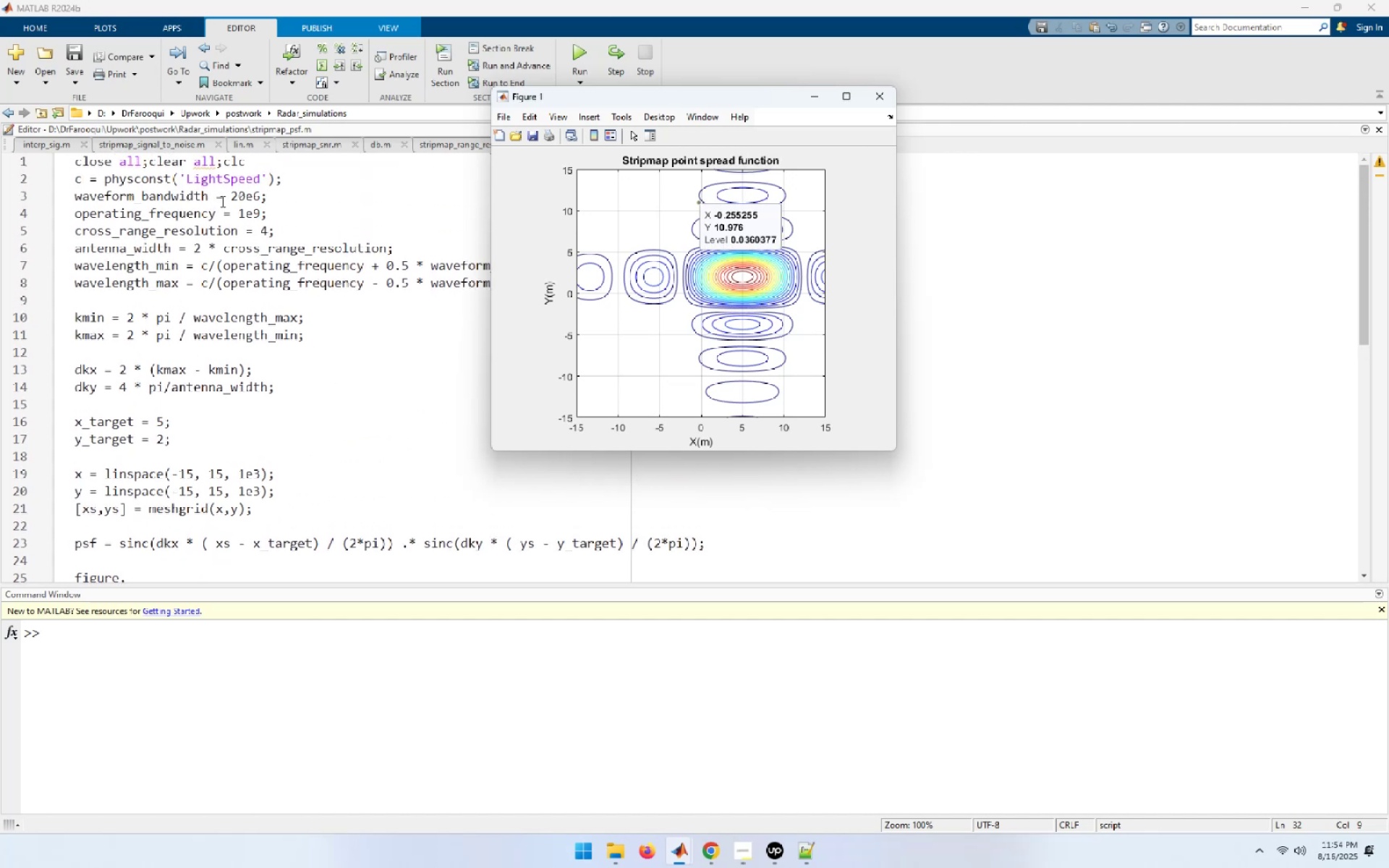 
left_click([223, 216])
 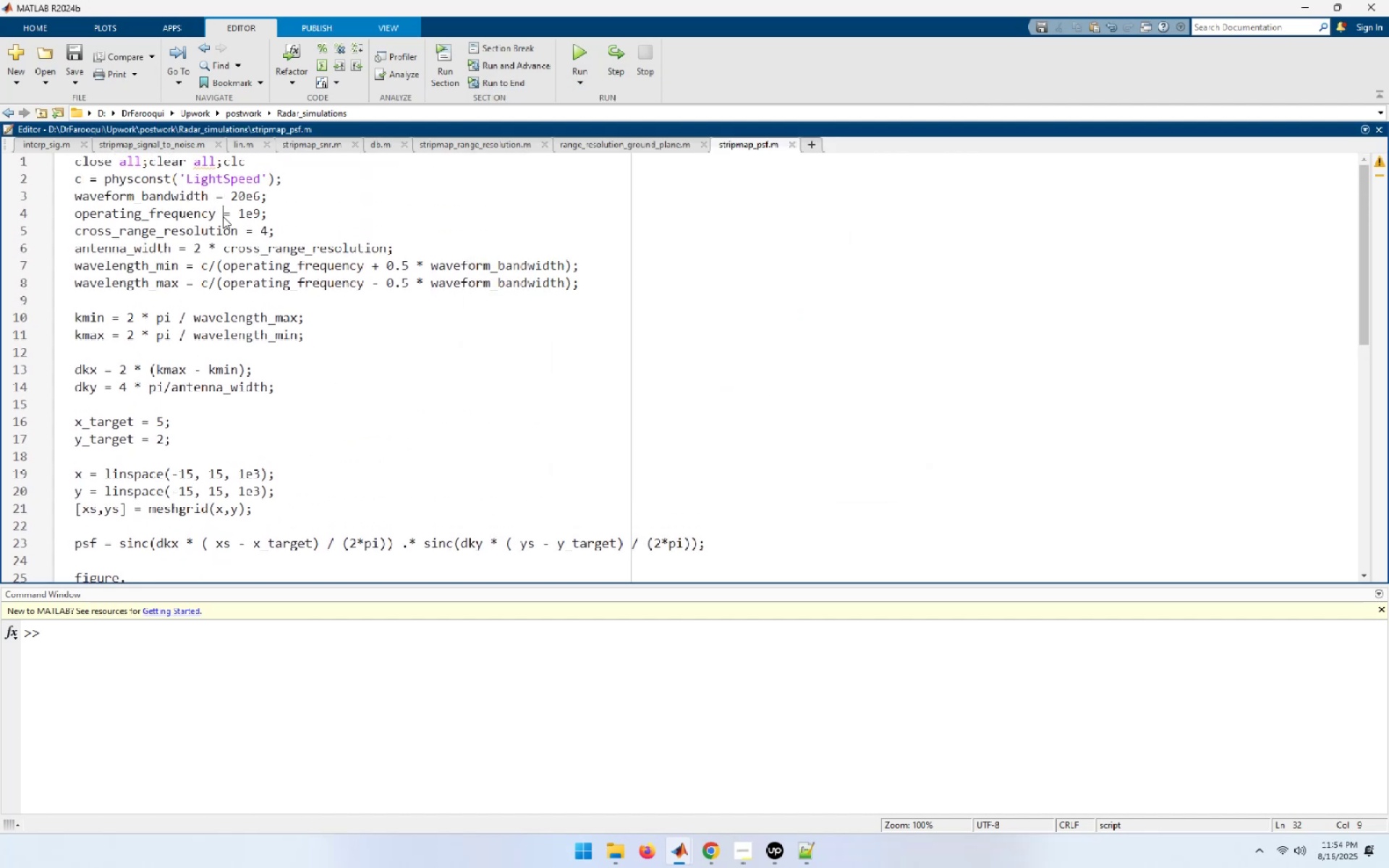 
key(Space)
 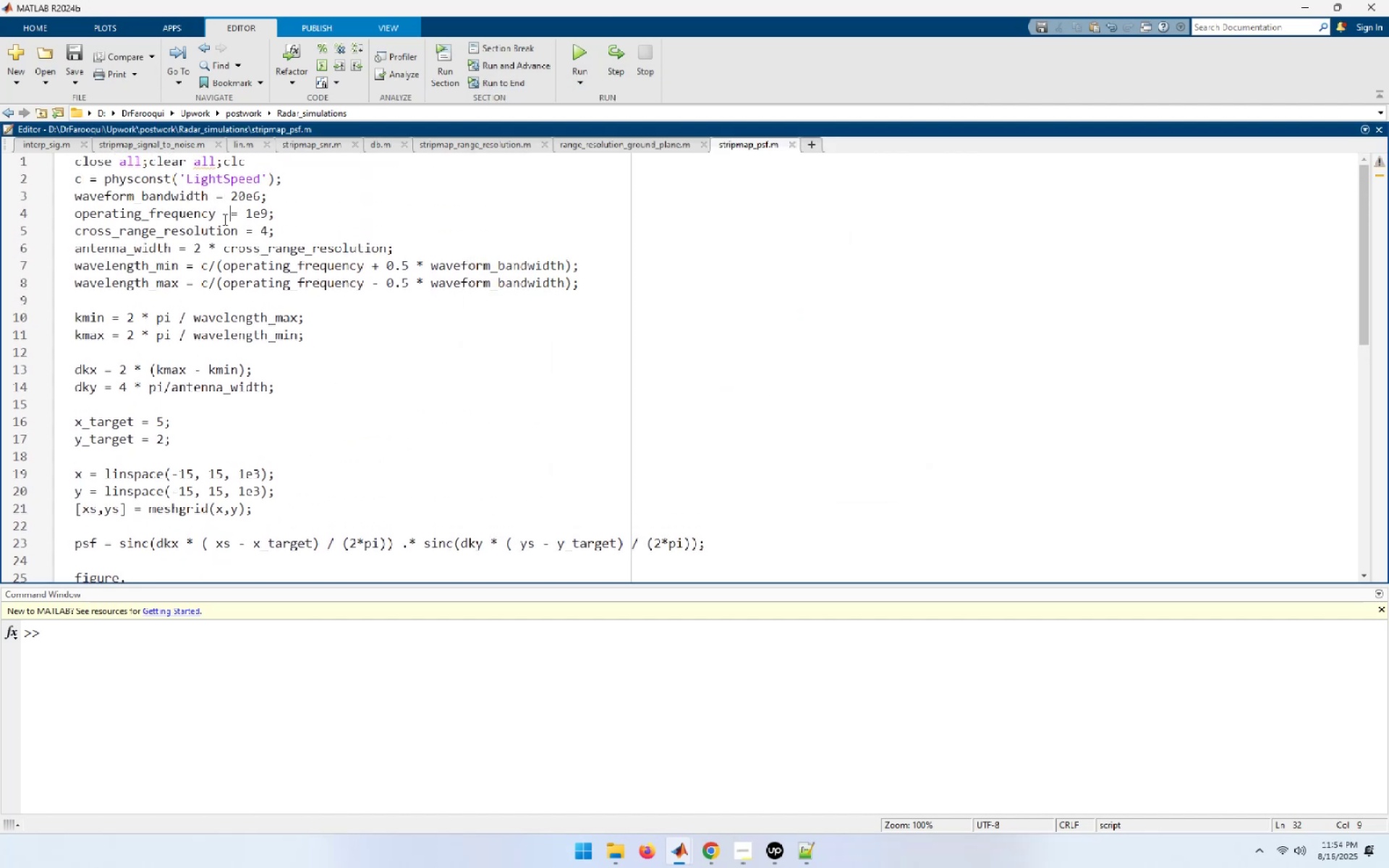 
key(Space)
 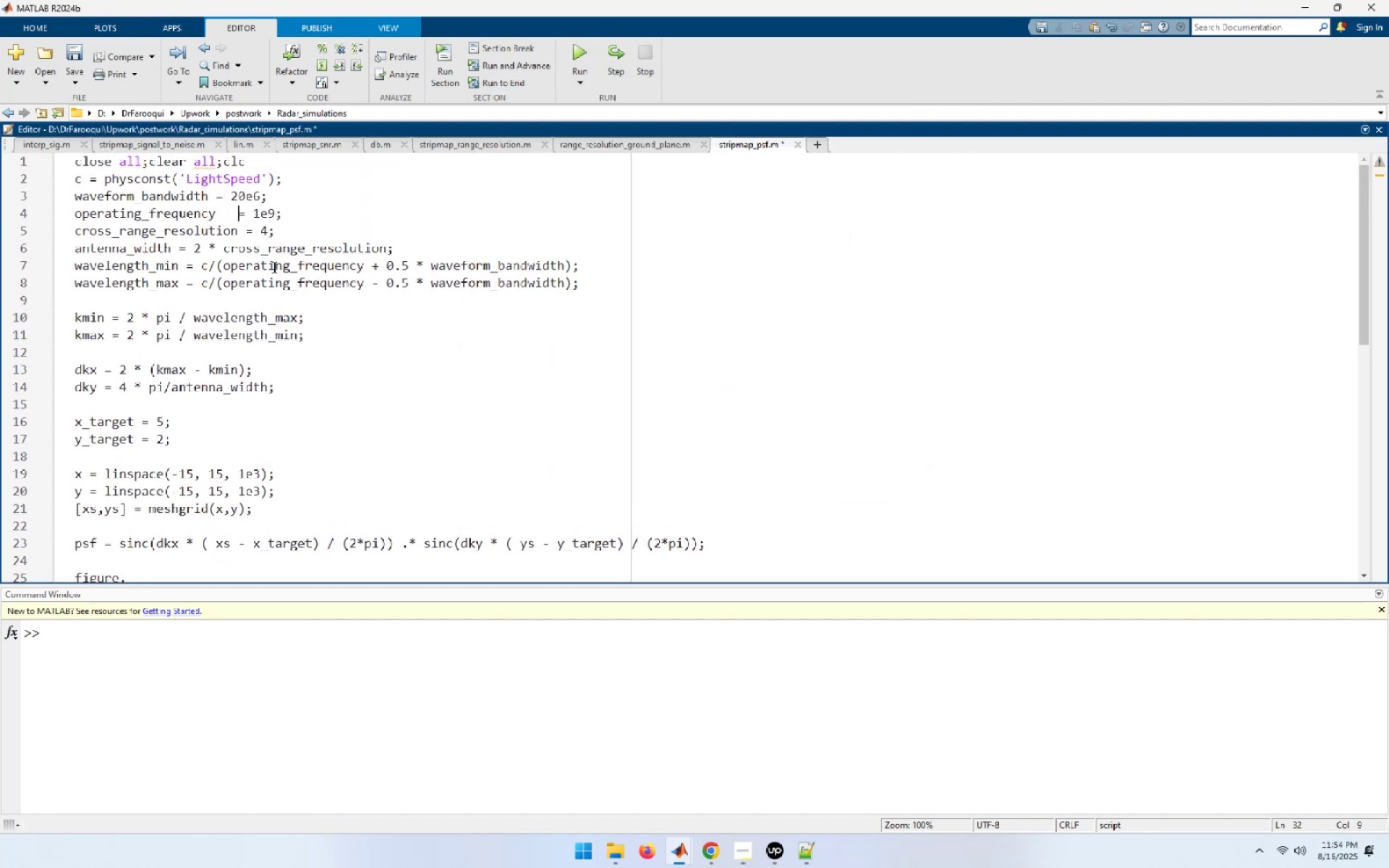 
key(Space)
 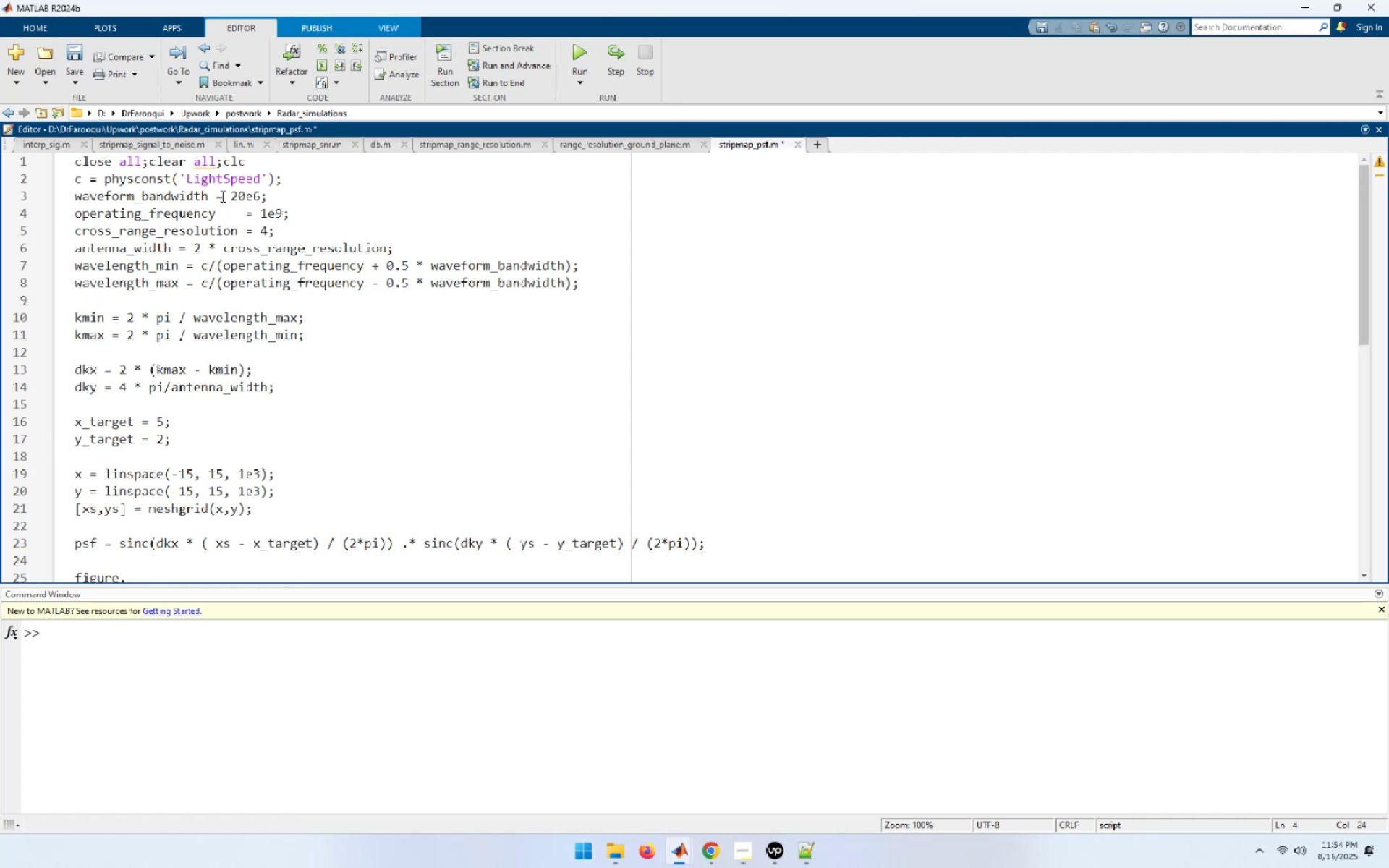 
left_click([216, 195])
 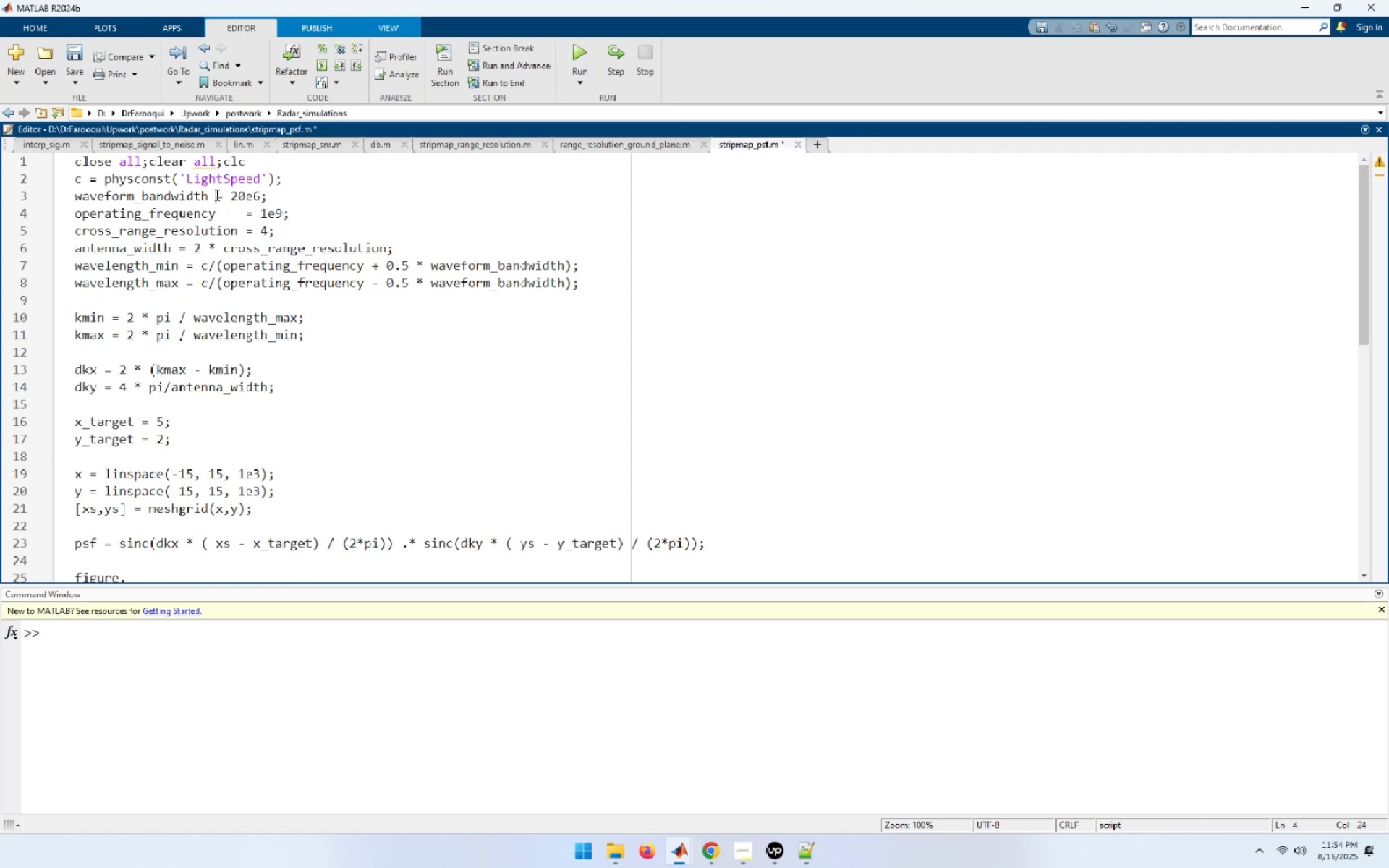 
key(Space)
 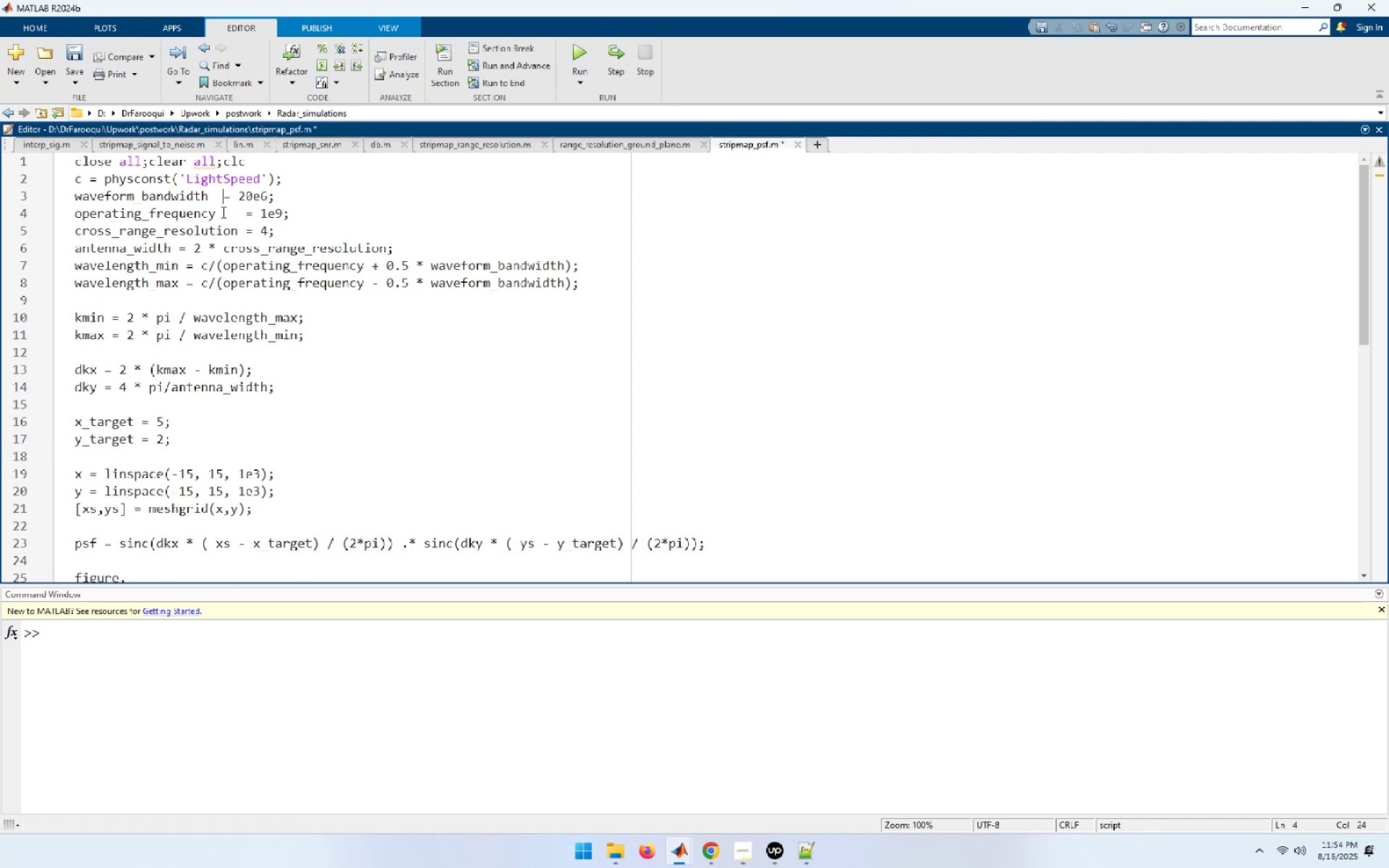 
key(Space)
 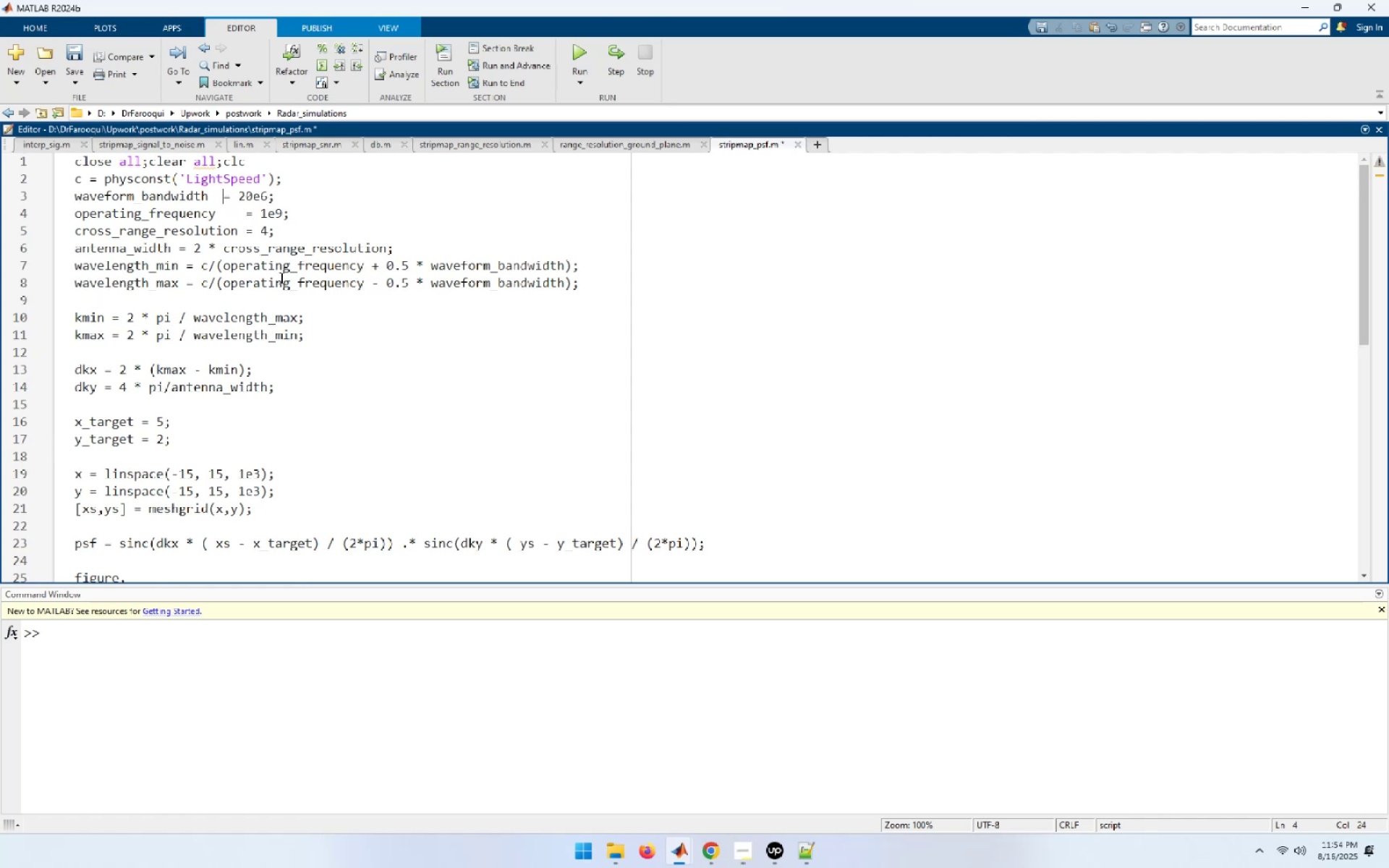 
key(Space)
 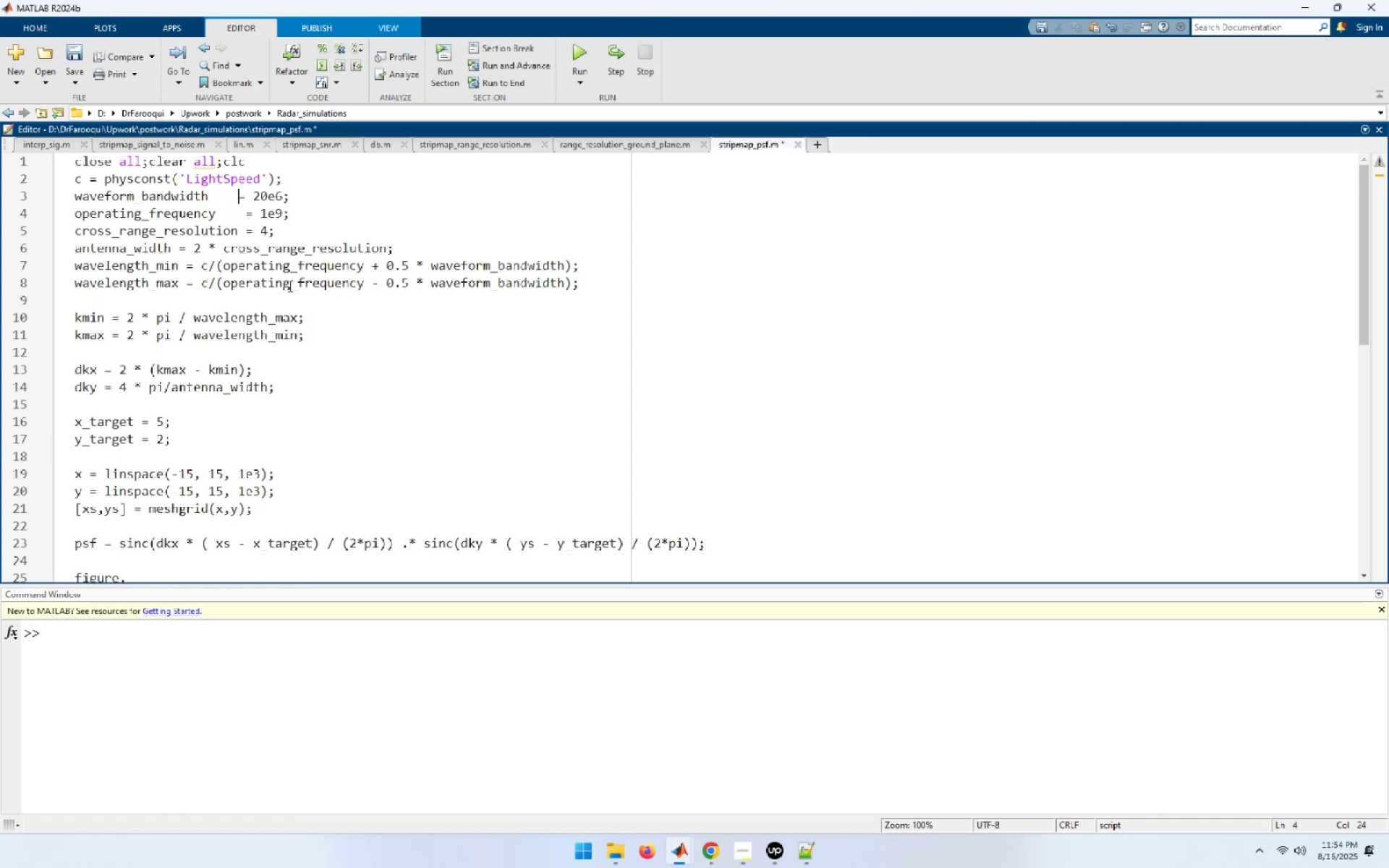 
key(Space)
 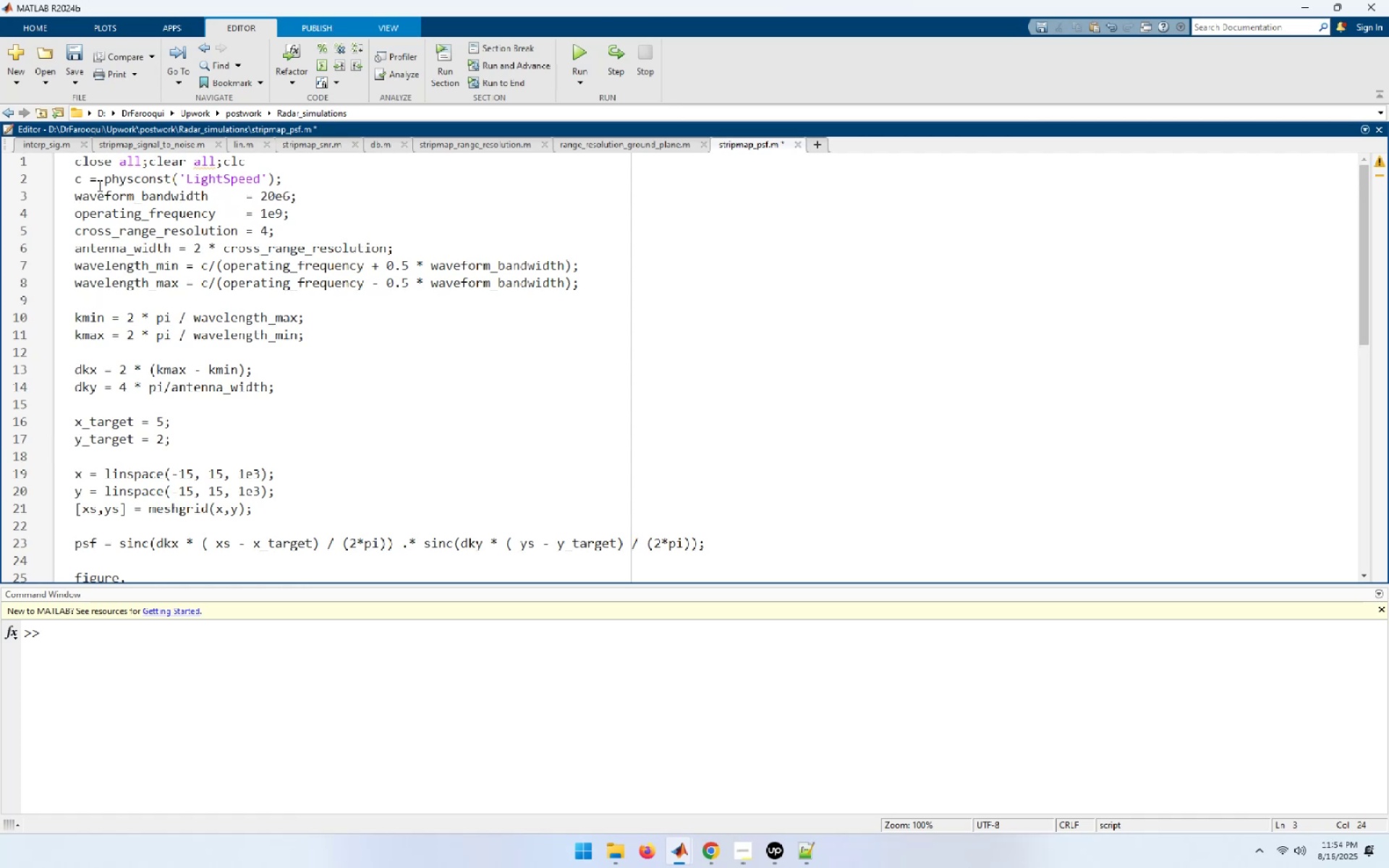 
left_click([89, 182])
 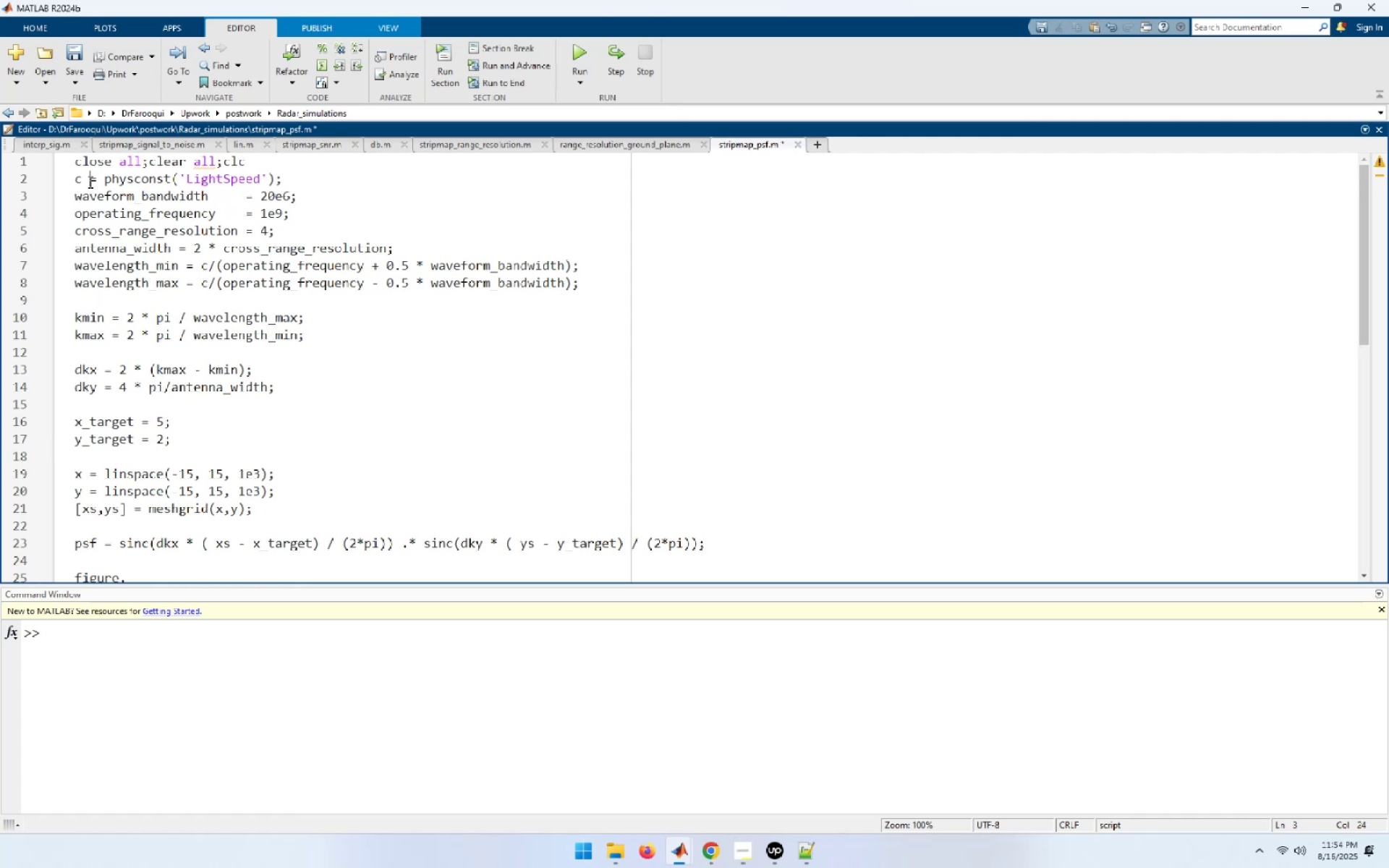 
hold_key(key=Space, duration=0.93)
 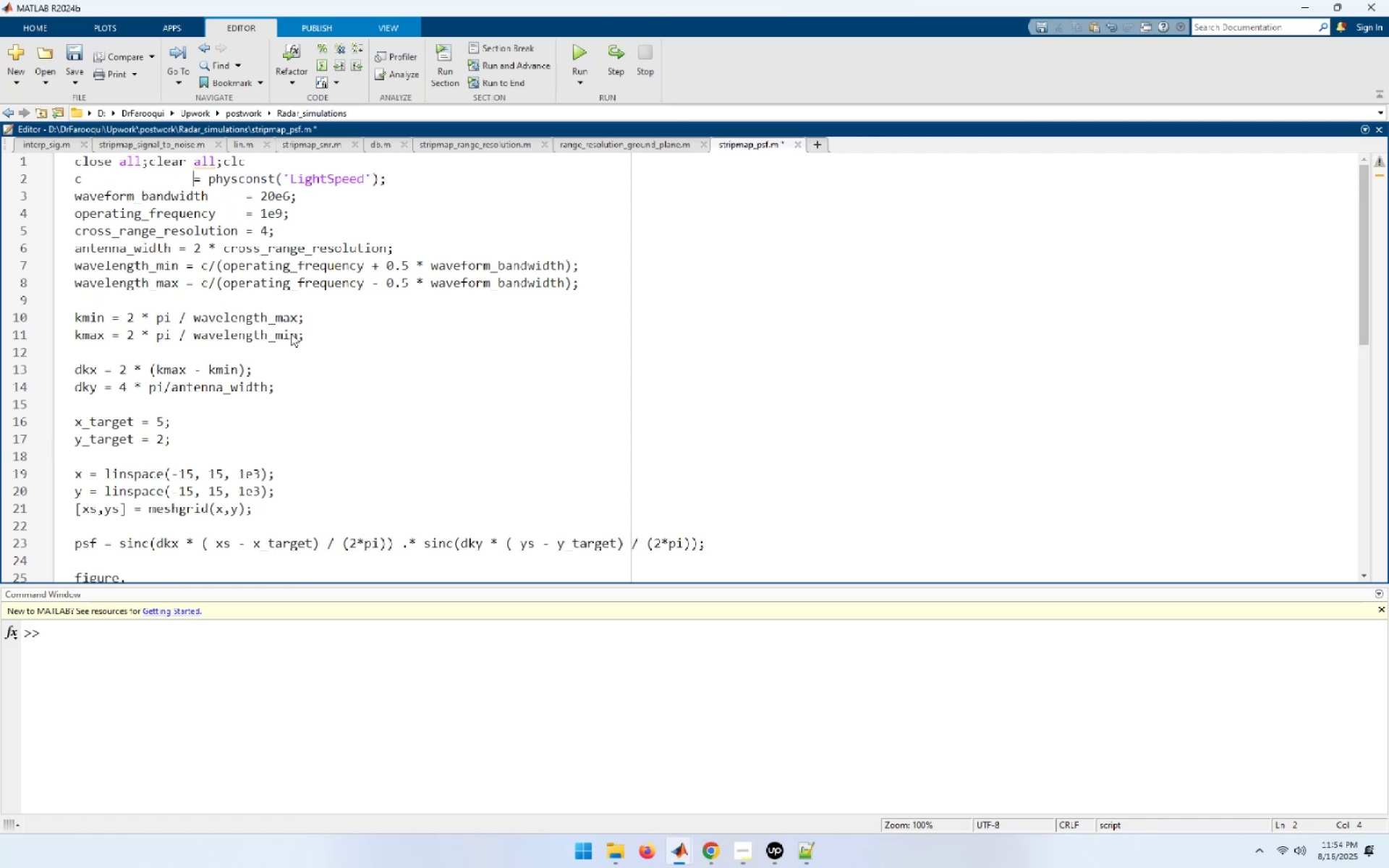 
key(Space)
 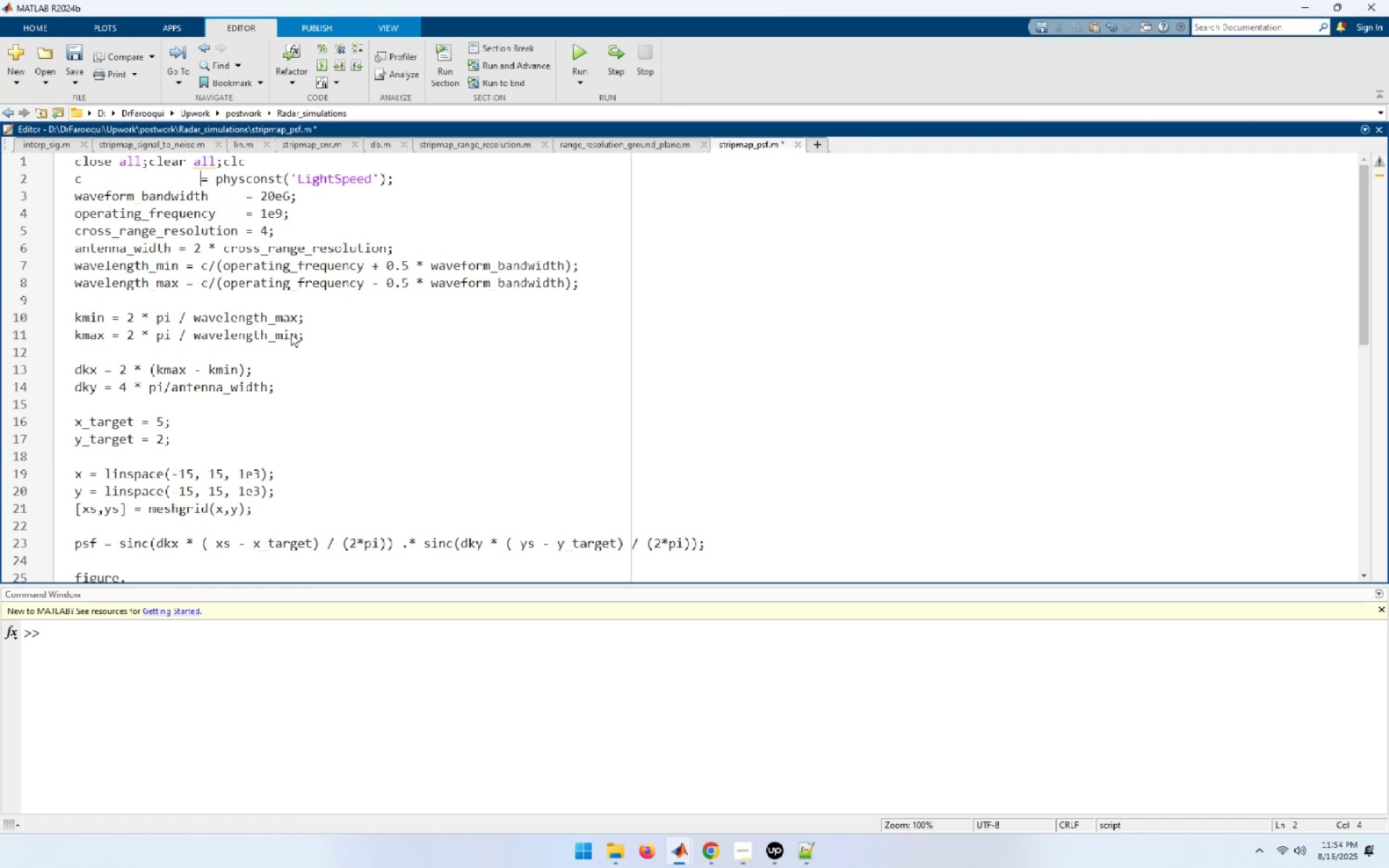 
key(Space)
 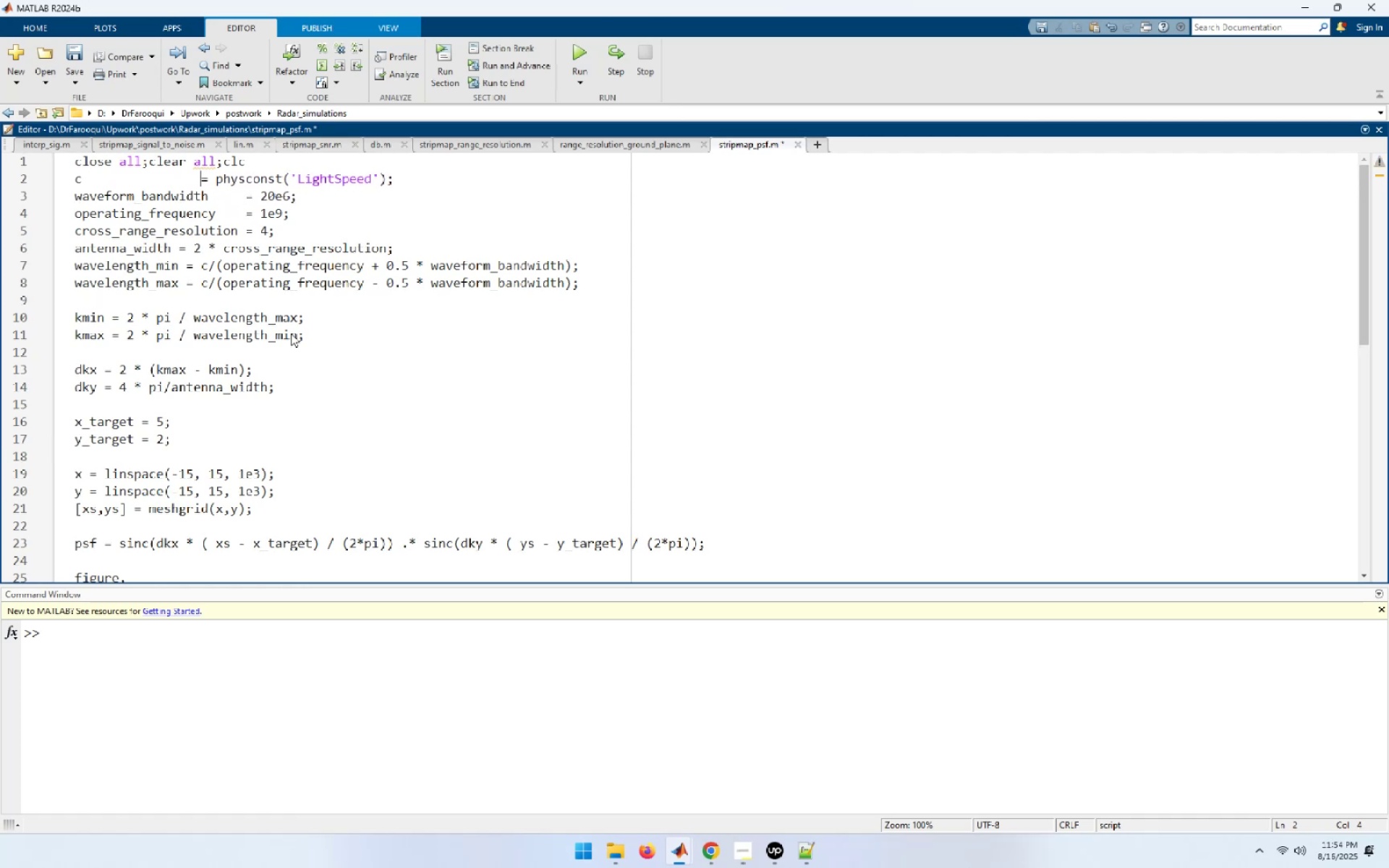 
key(Space)
 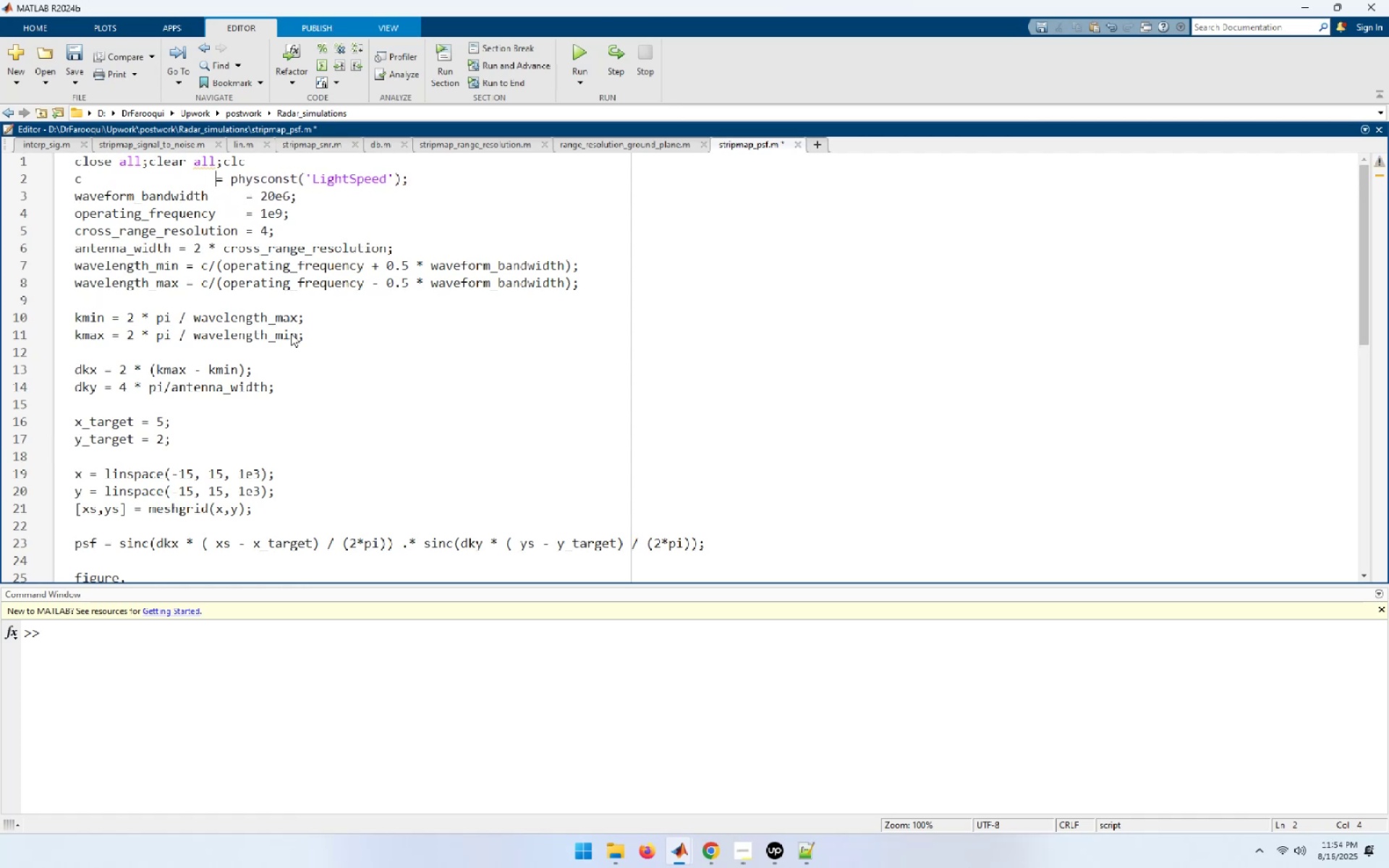 
key(Space)
 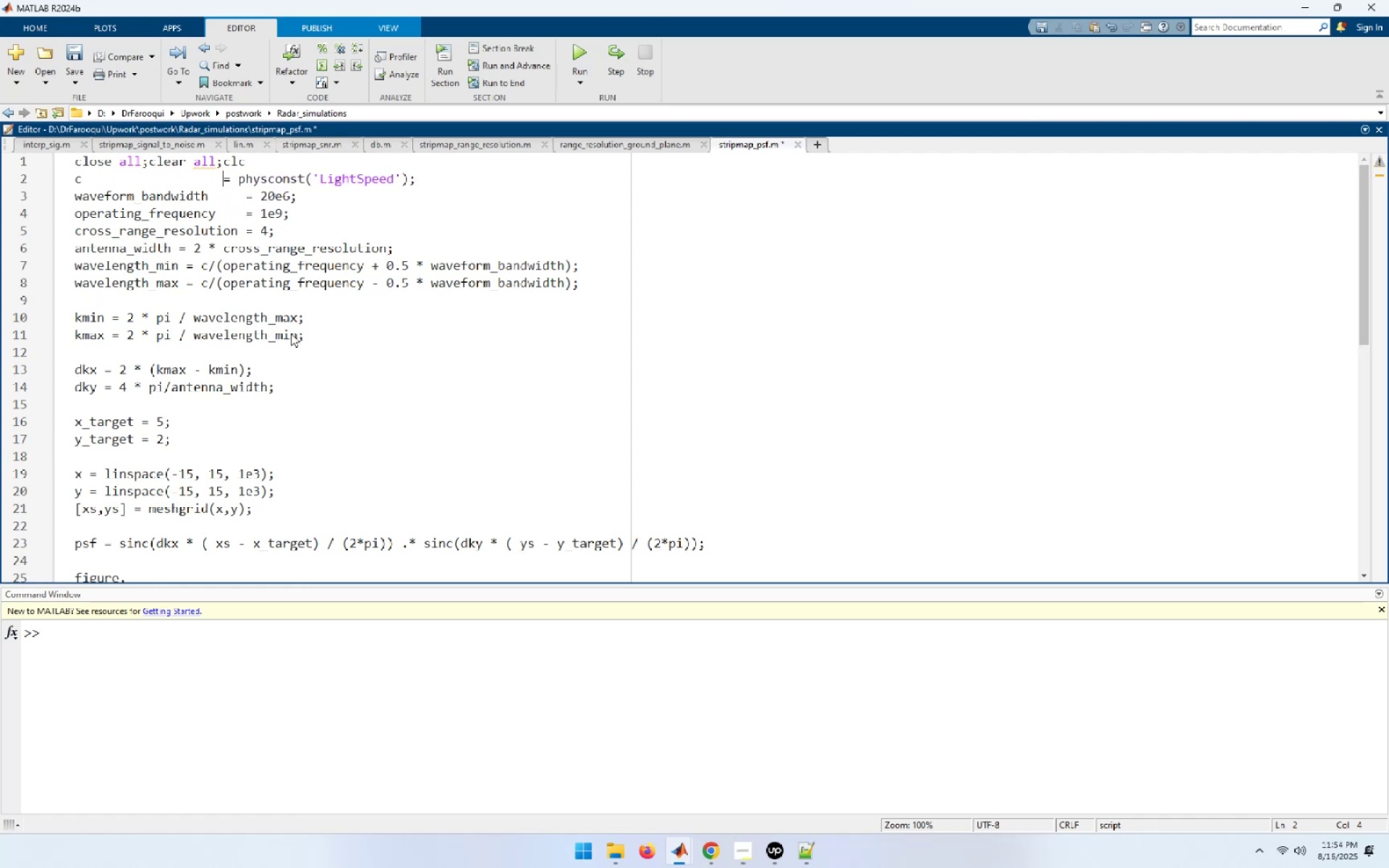 
key(Space)
 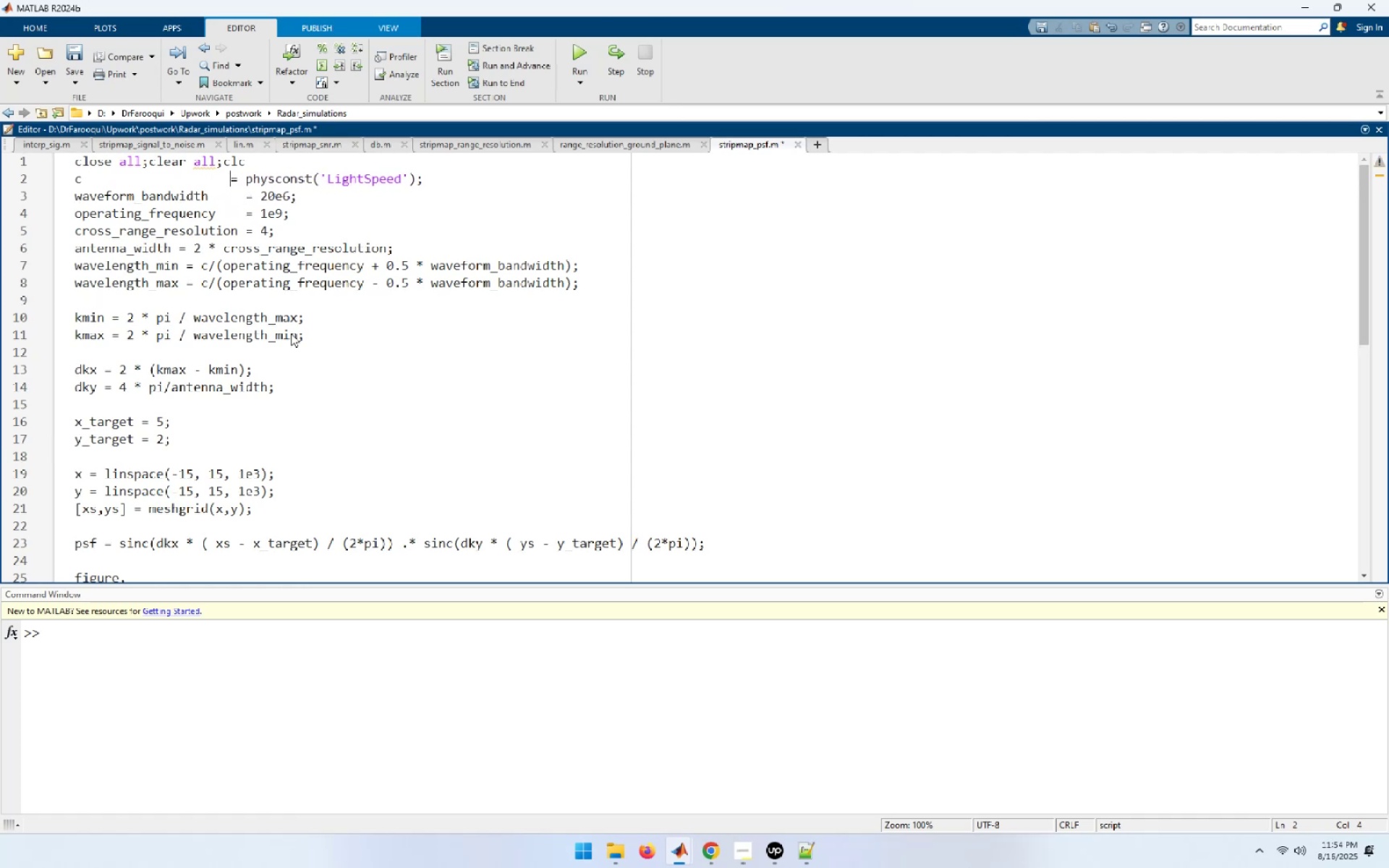 
key(Space)
 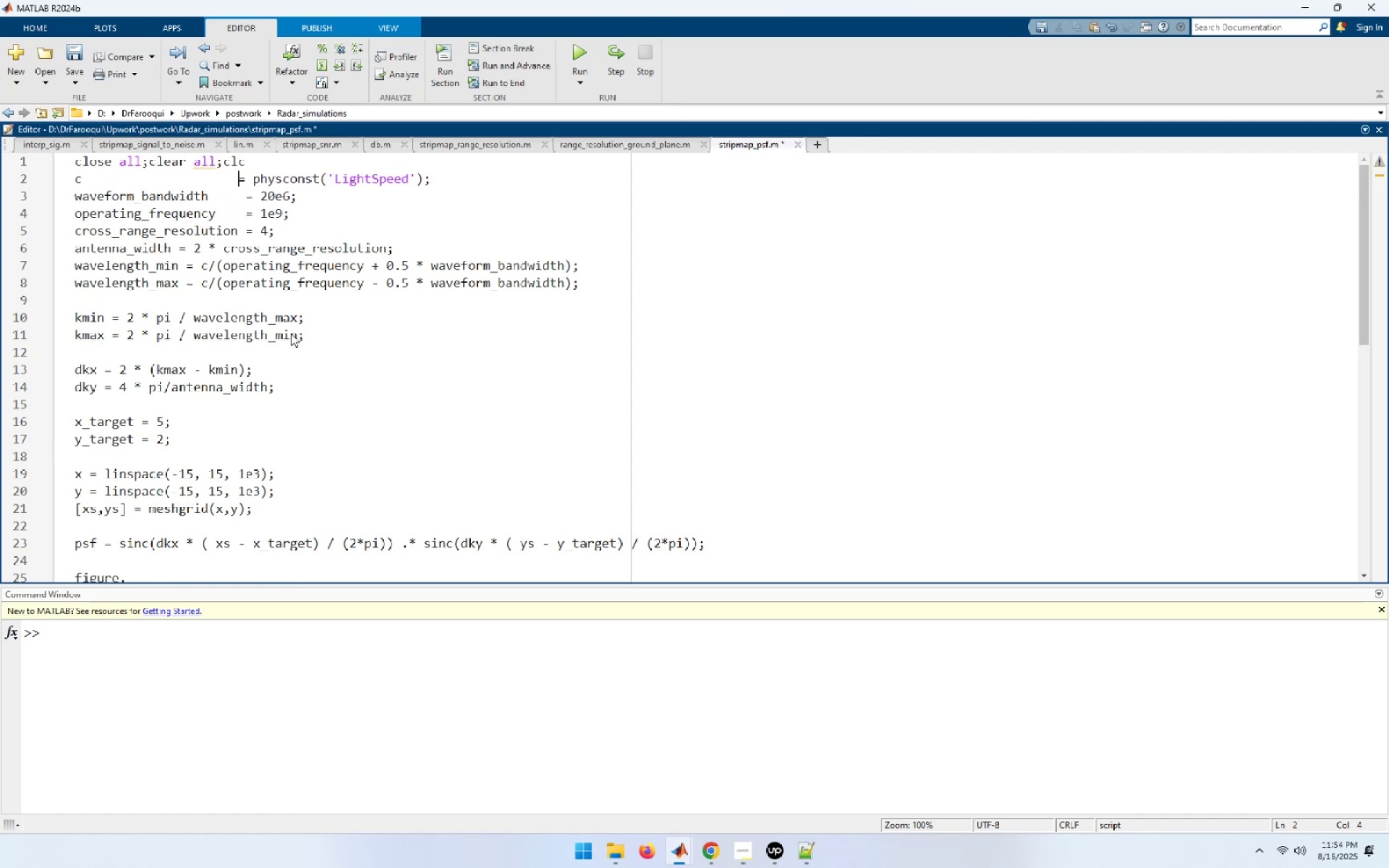 
key(Space)
 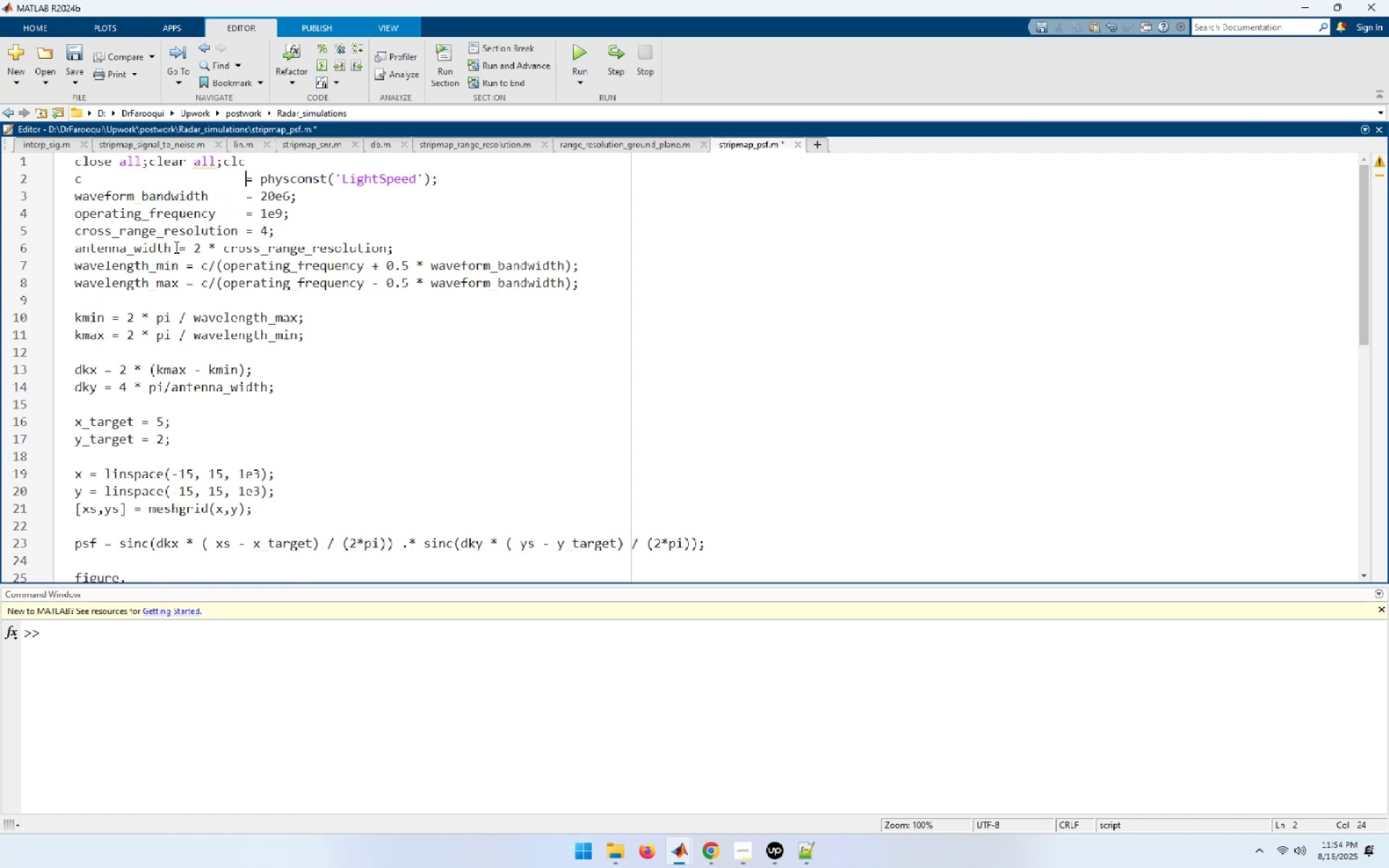 
left_click([180, 247])
 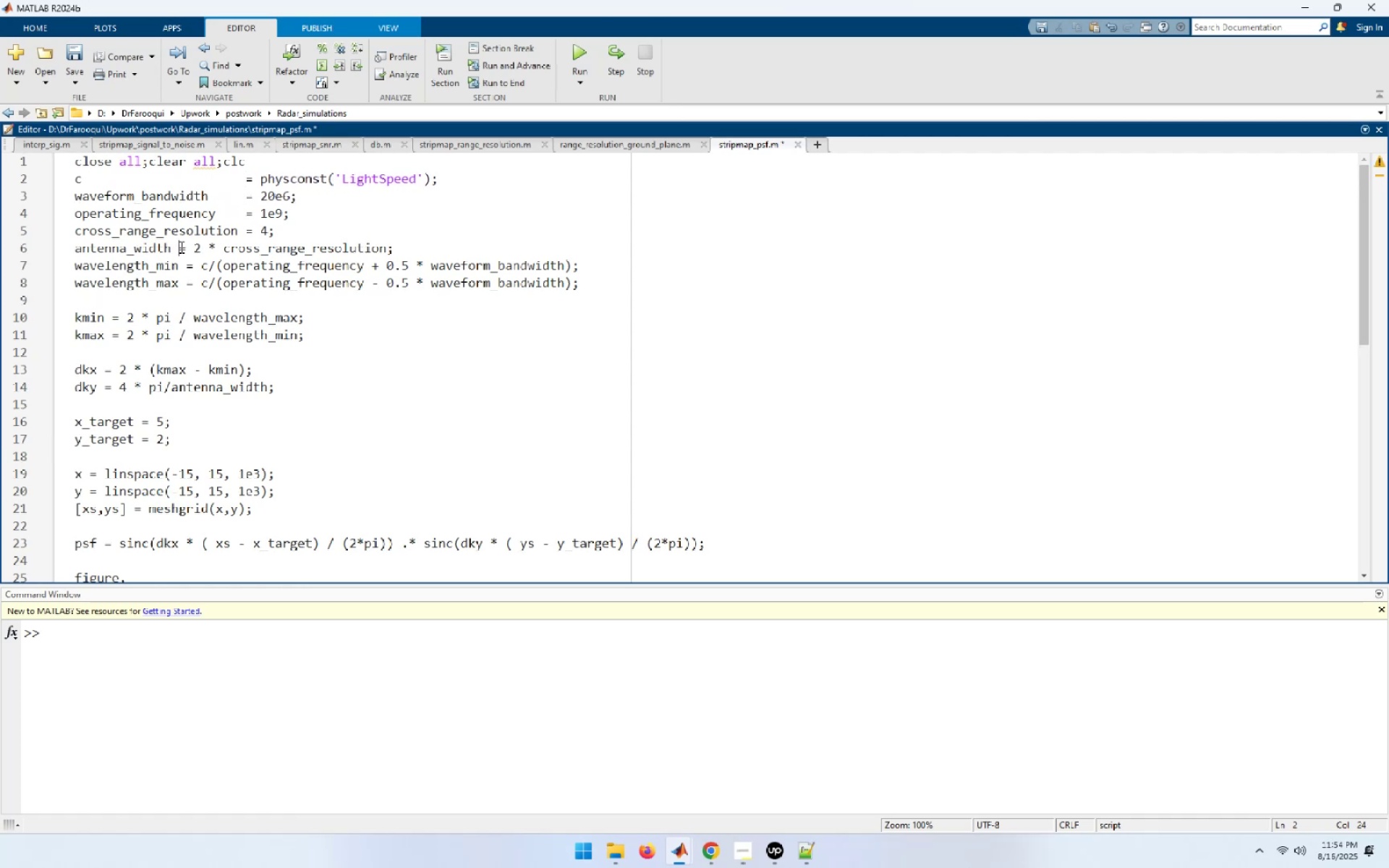 
key(Space)
 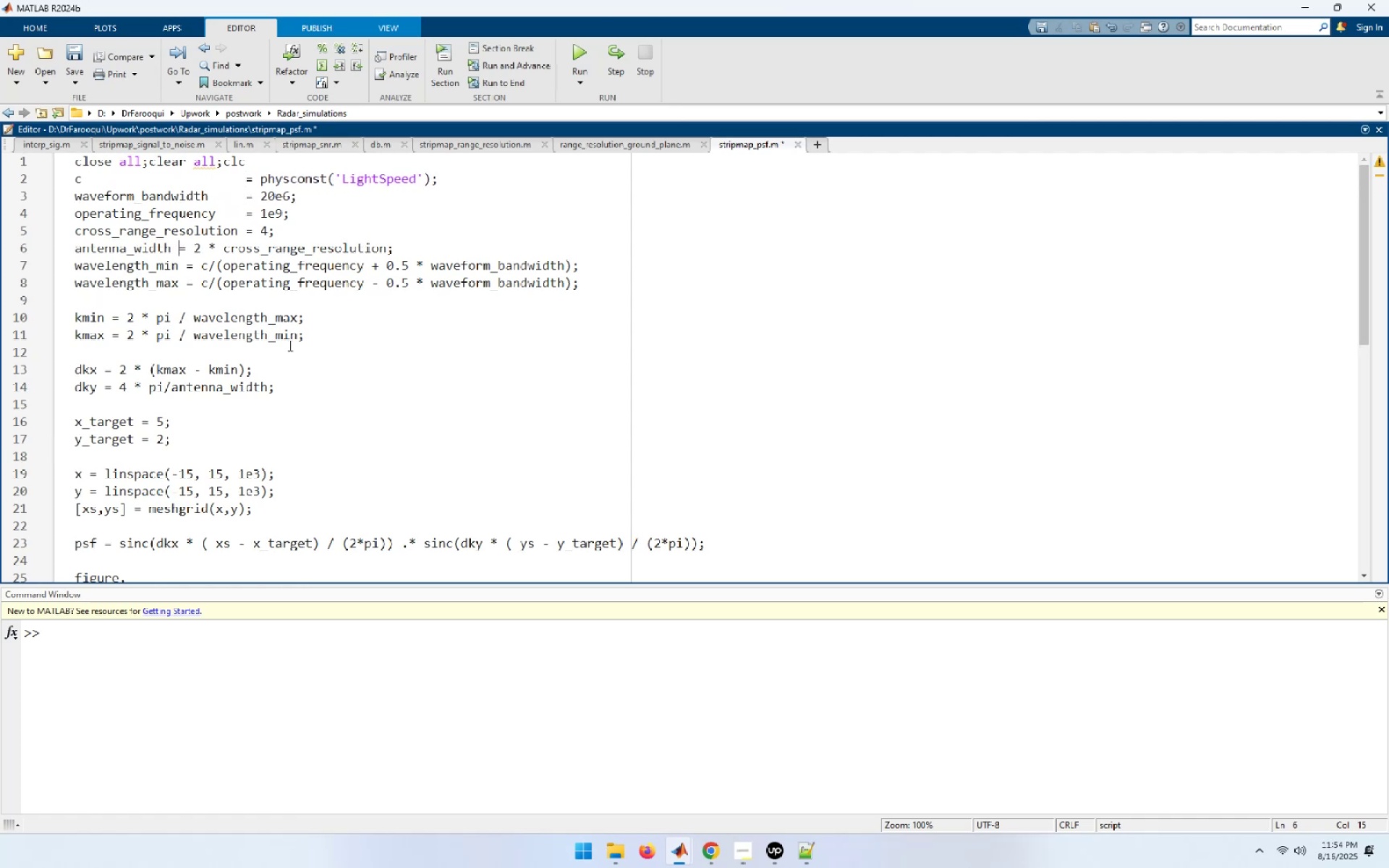 
key(Space)
 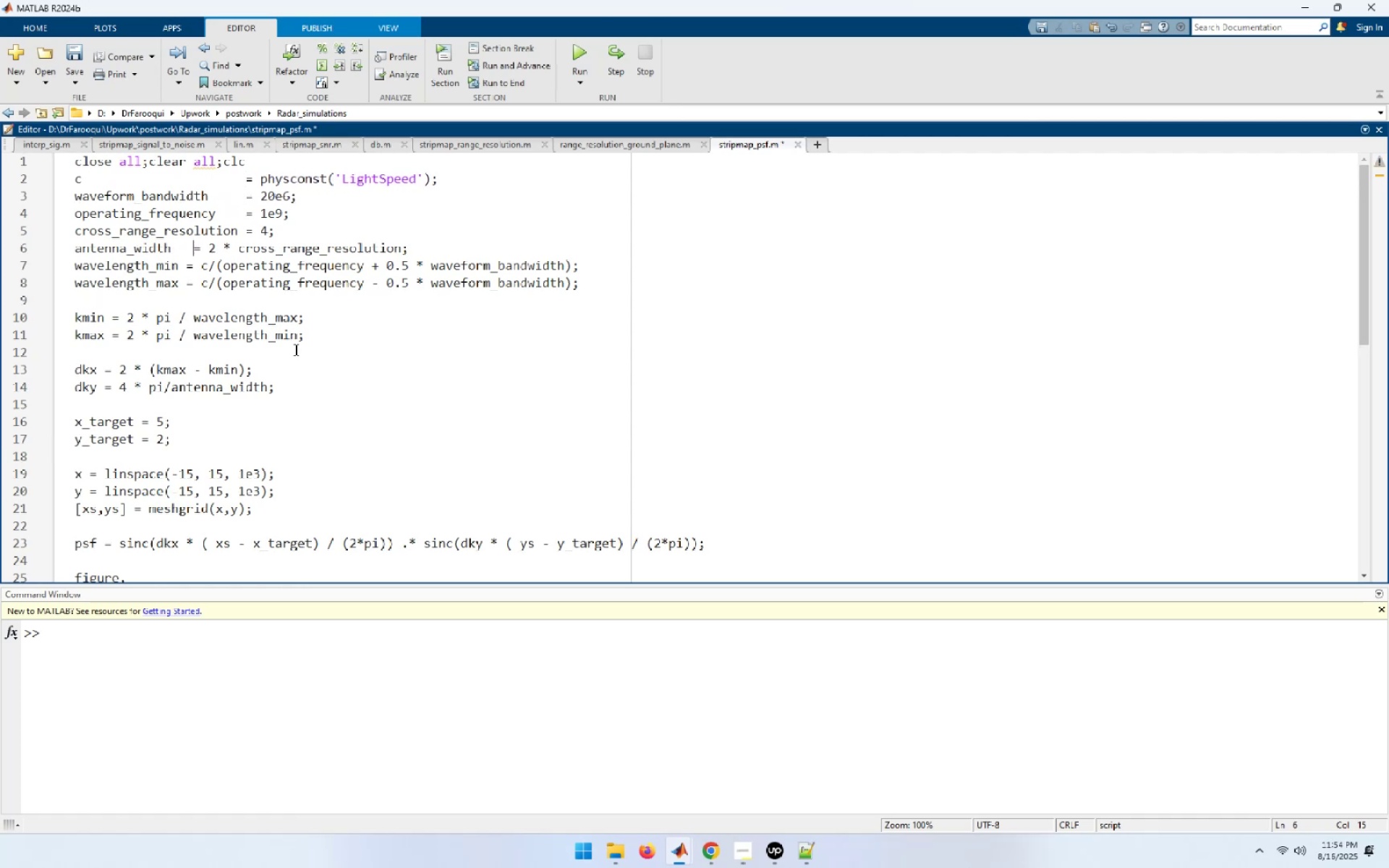 
key(Space)
 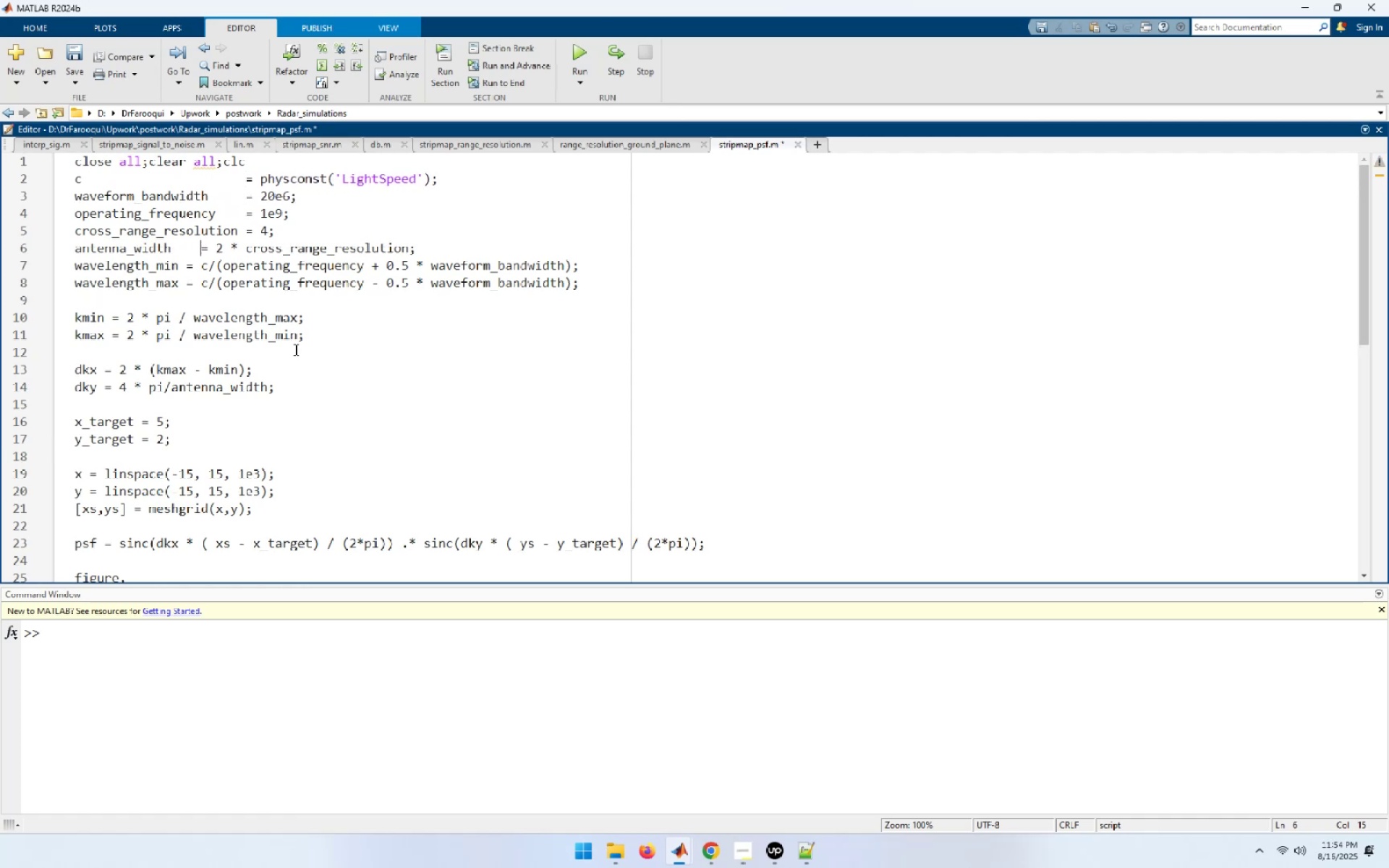 
key(Space)
 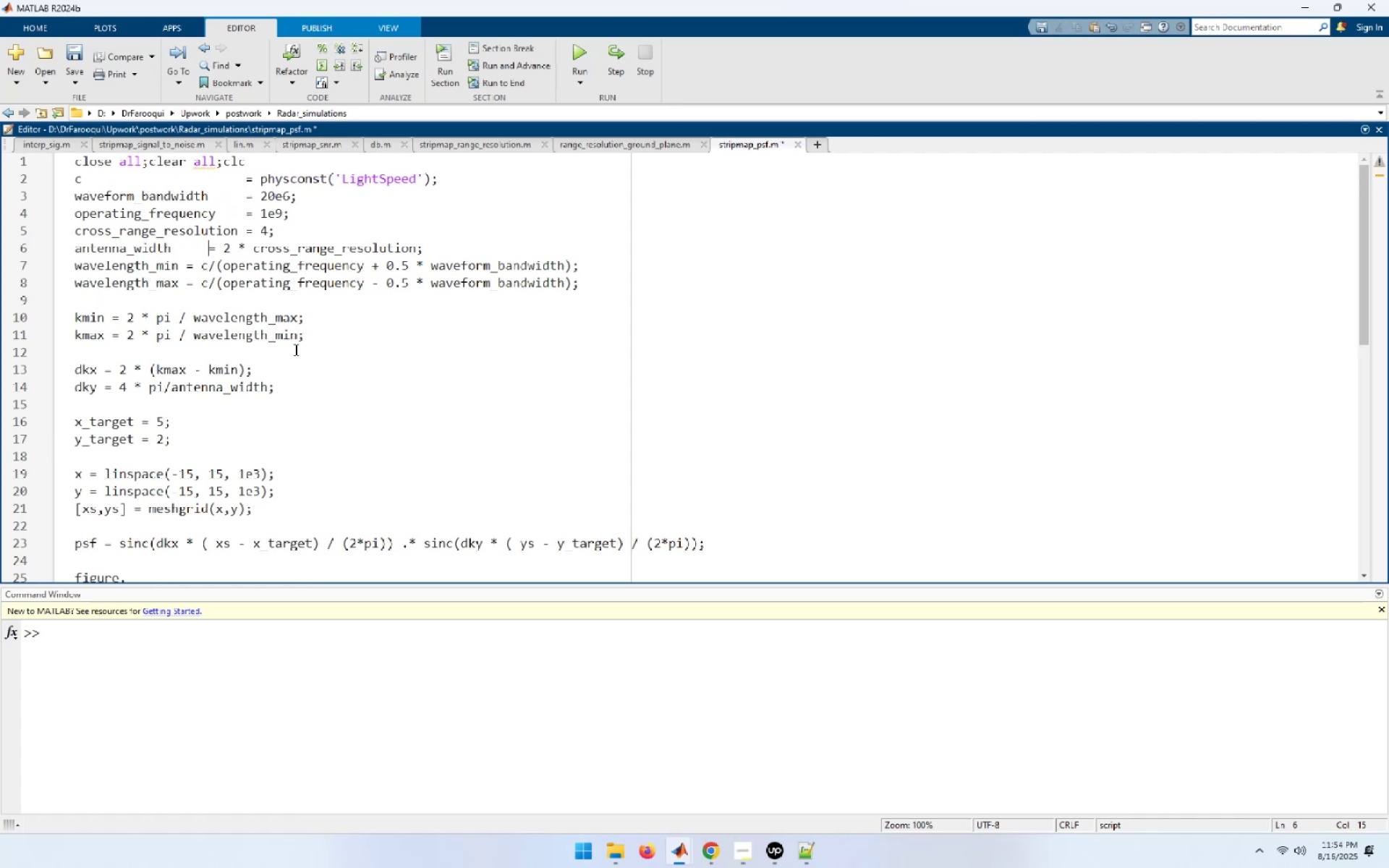 
key(Space)
 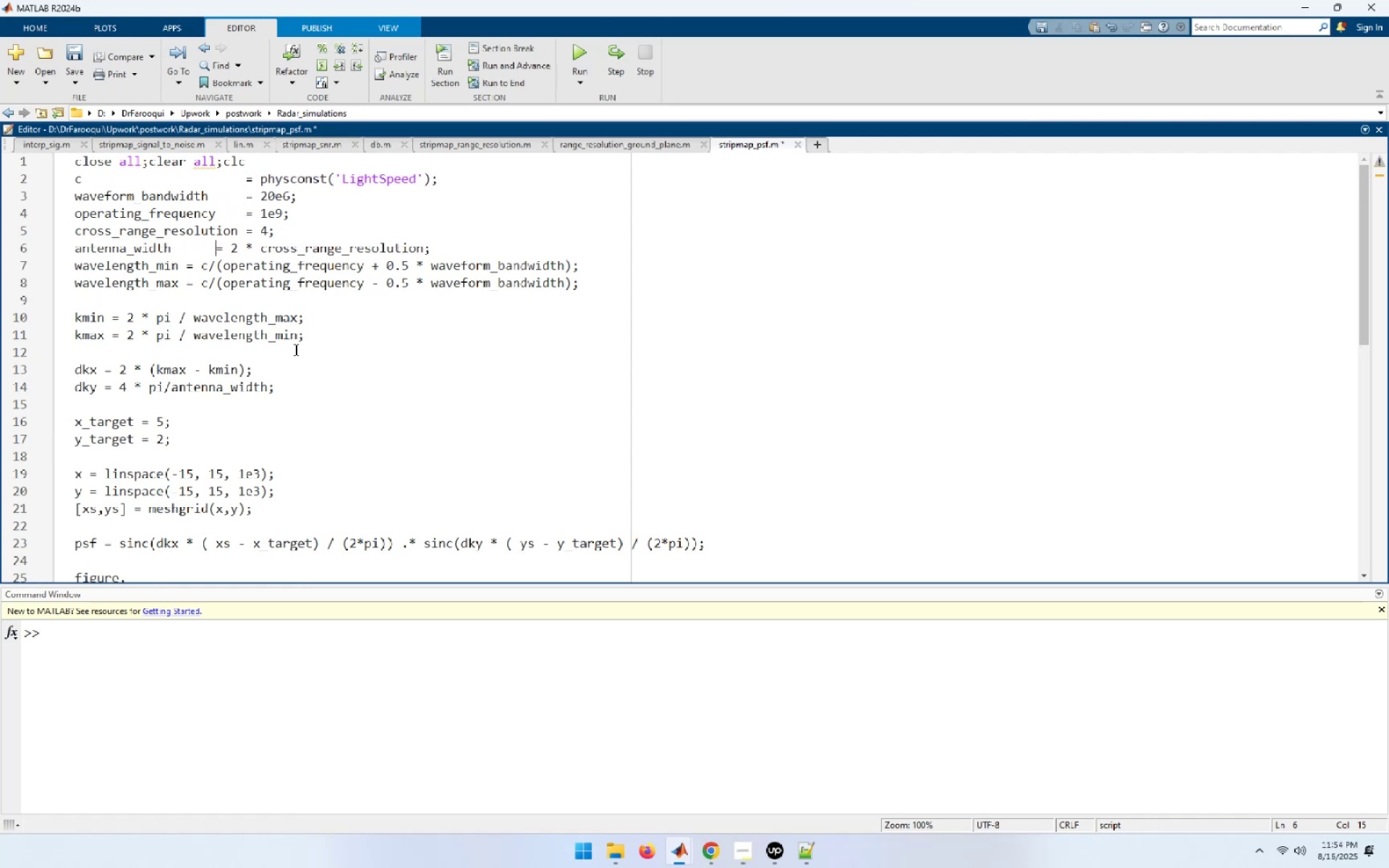 
key(Space)
 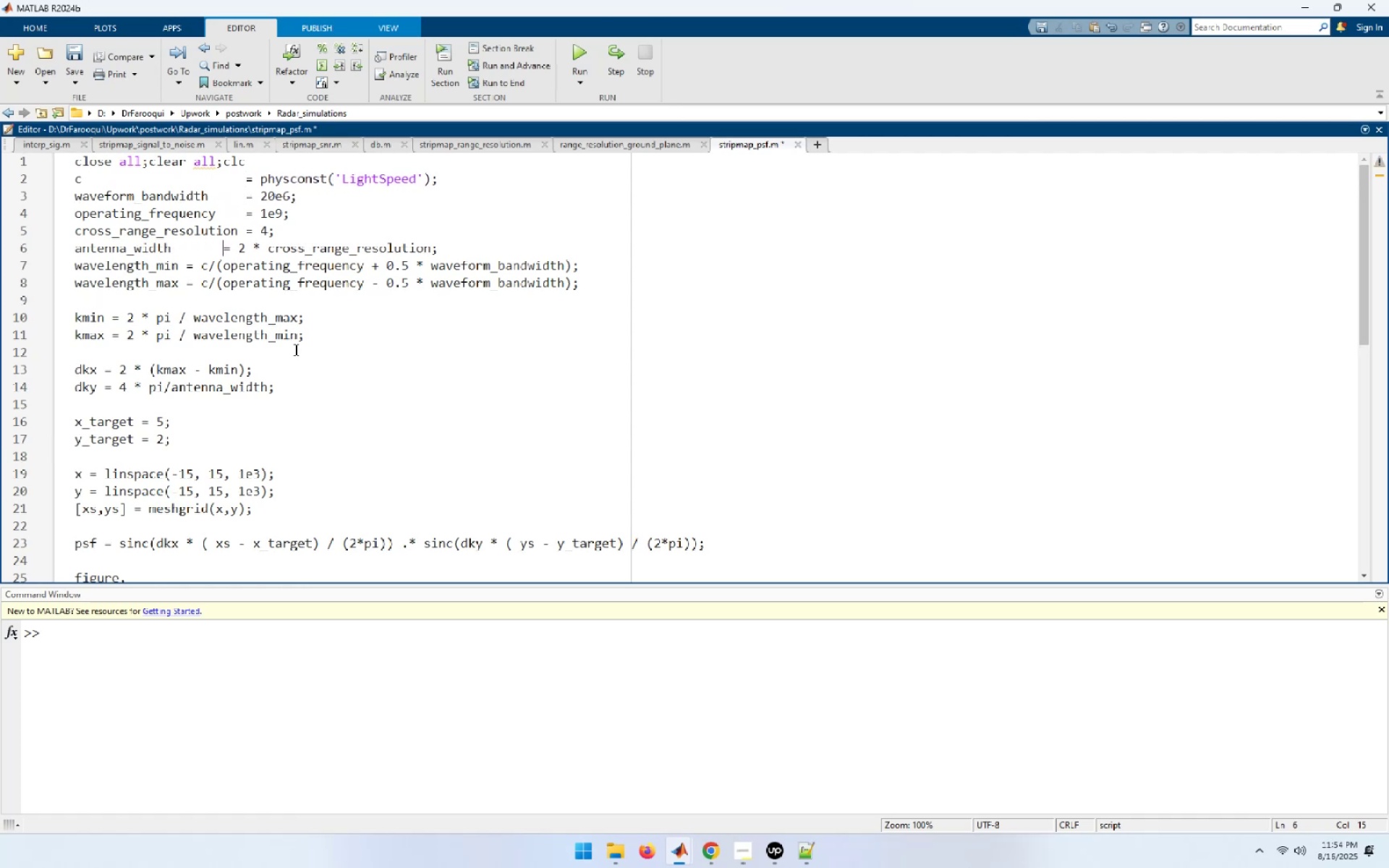 
key(Space)
 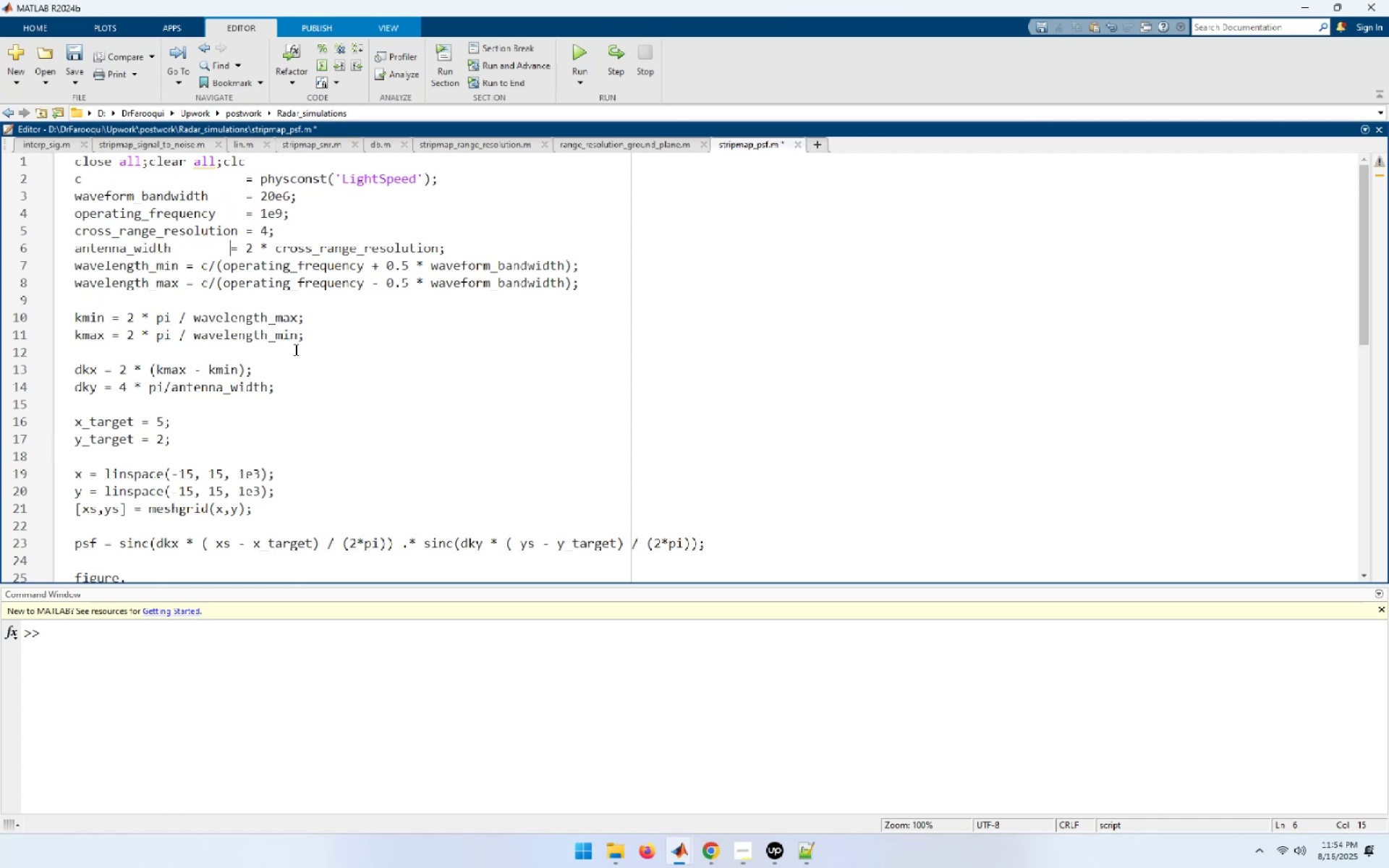 
key(Space)
 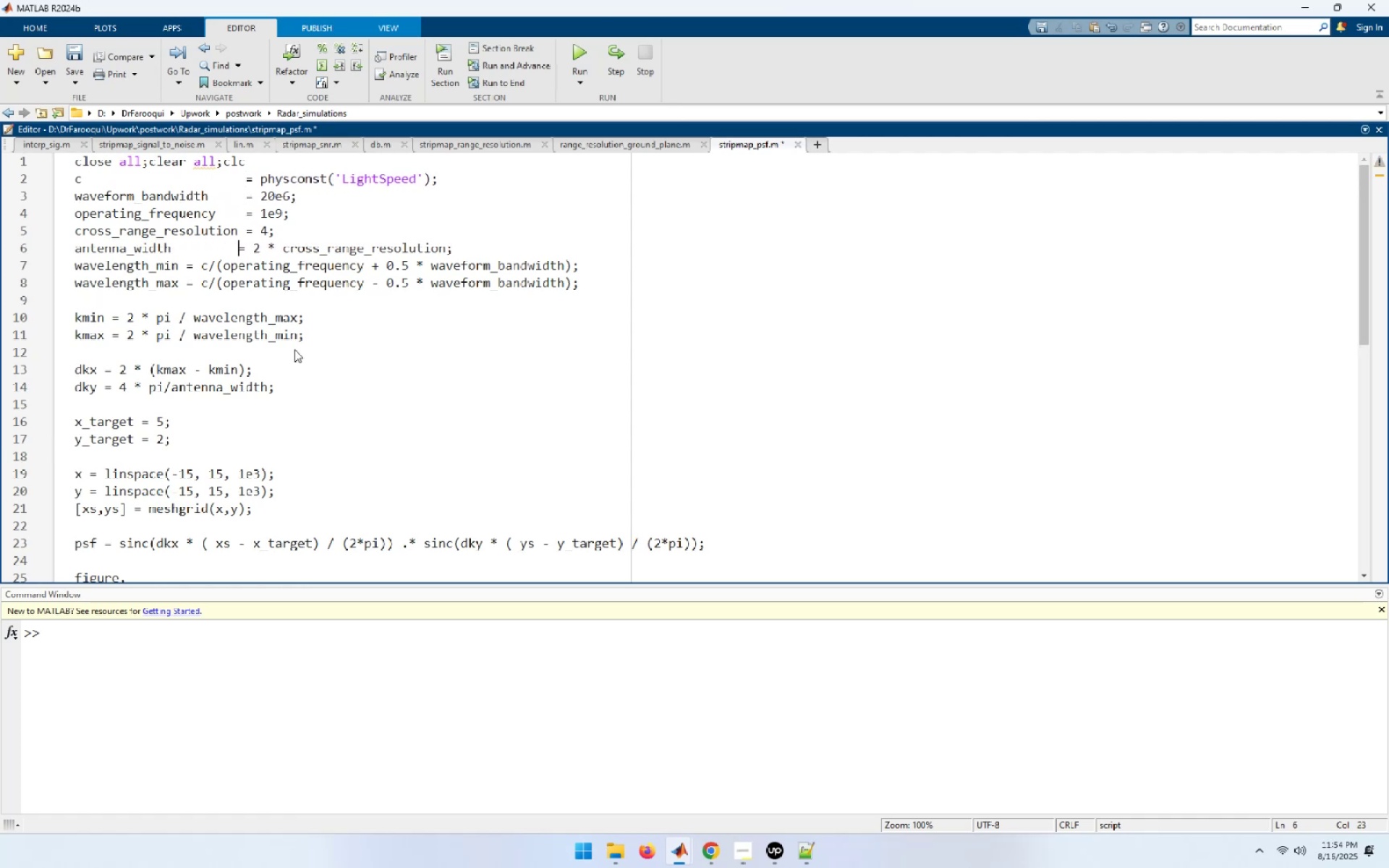 
key(Space)
 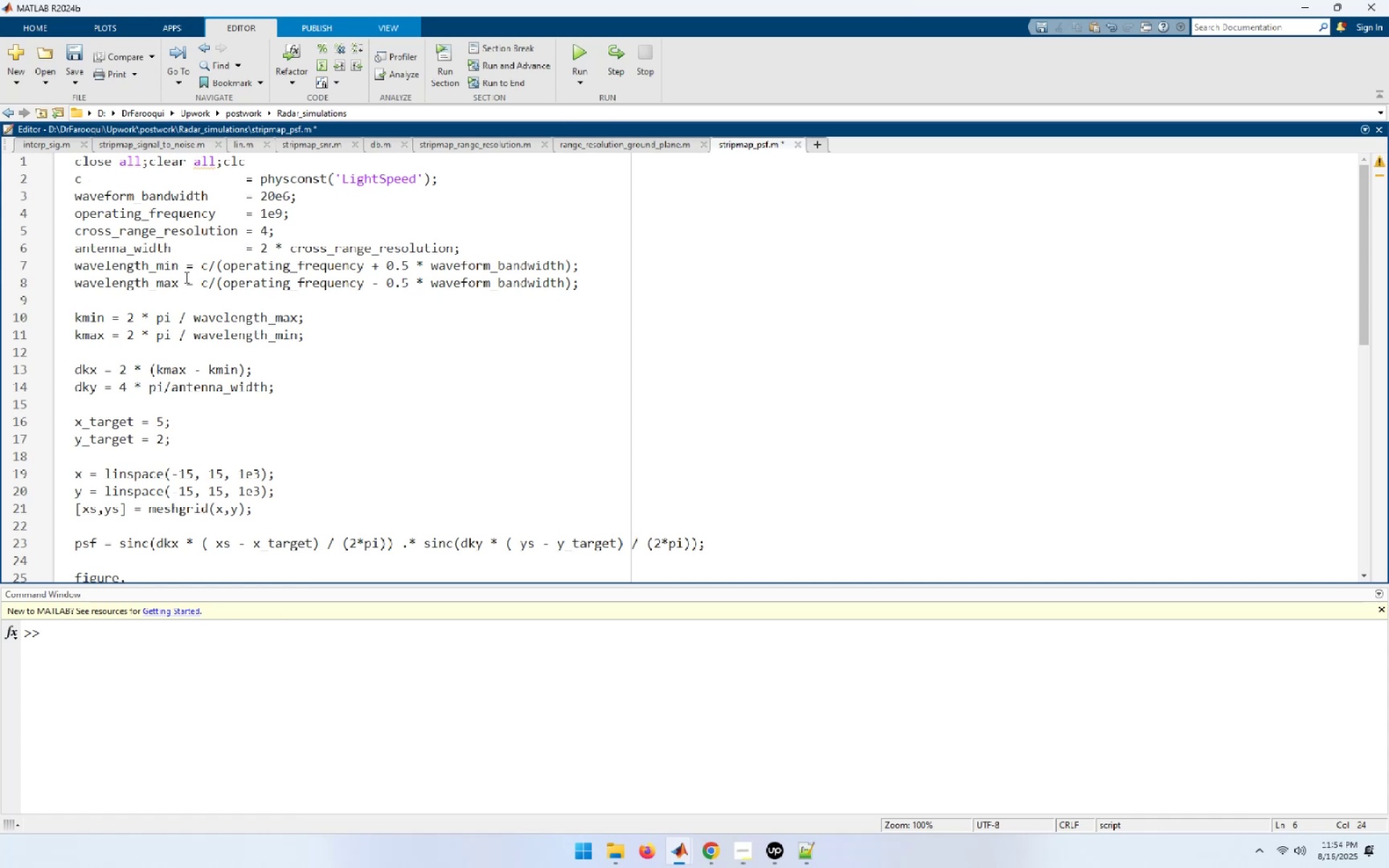 
left_click([192, 267])
 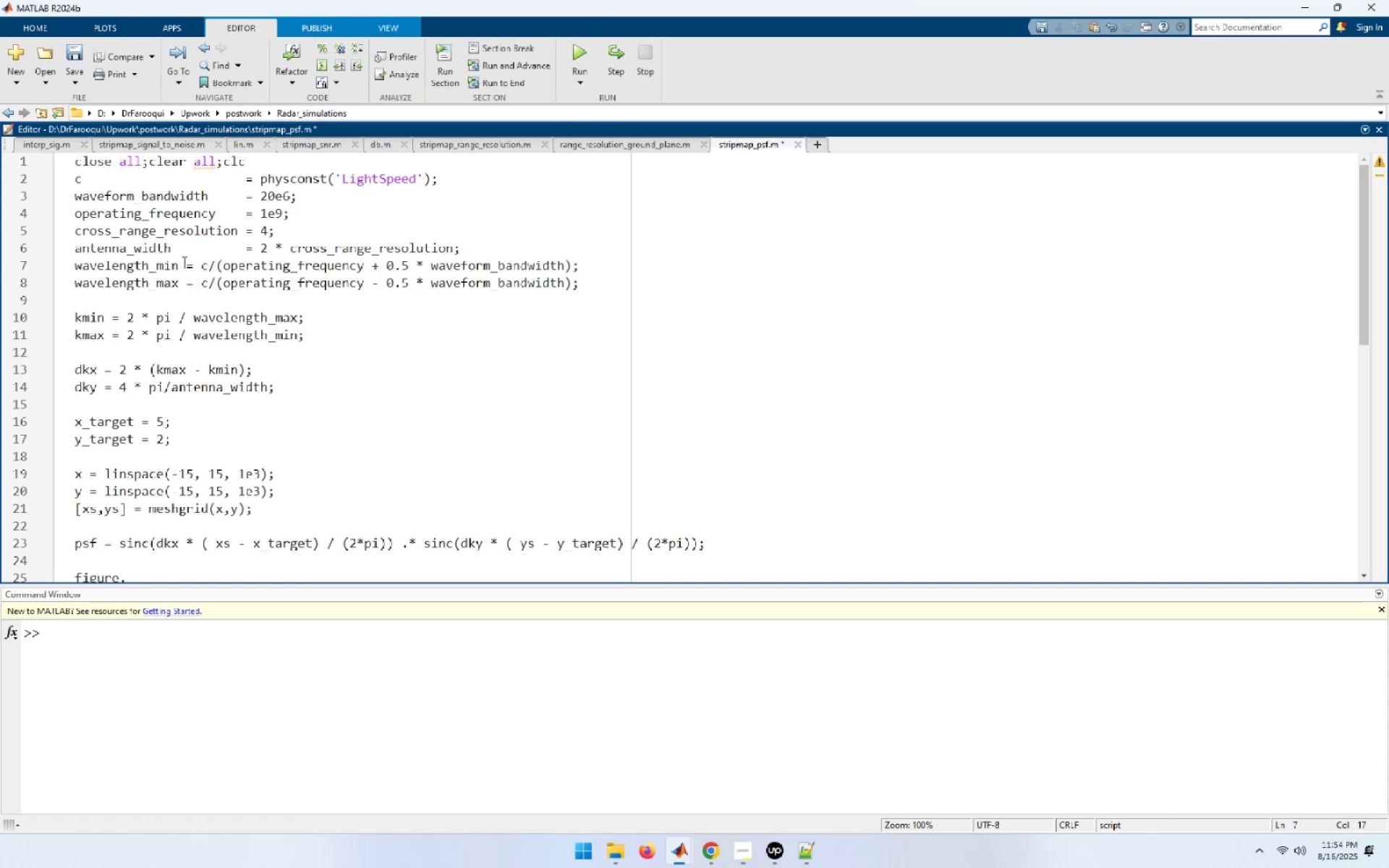 
left_click([187, 263])
 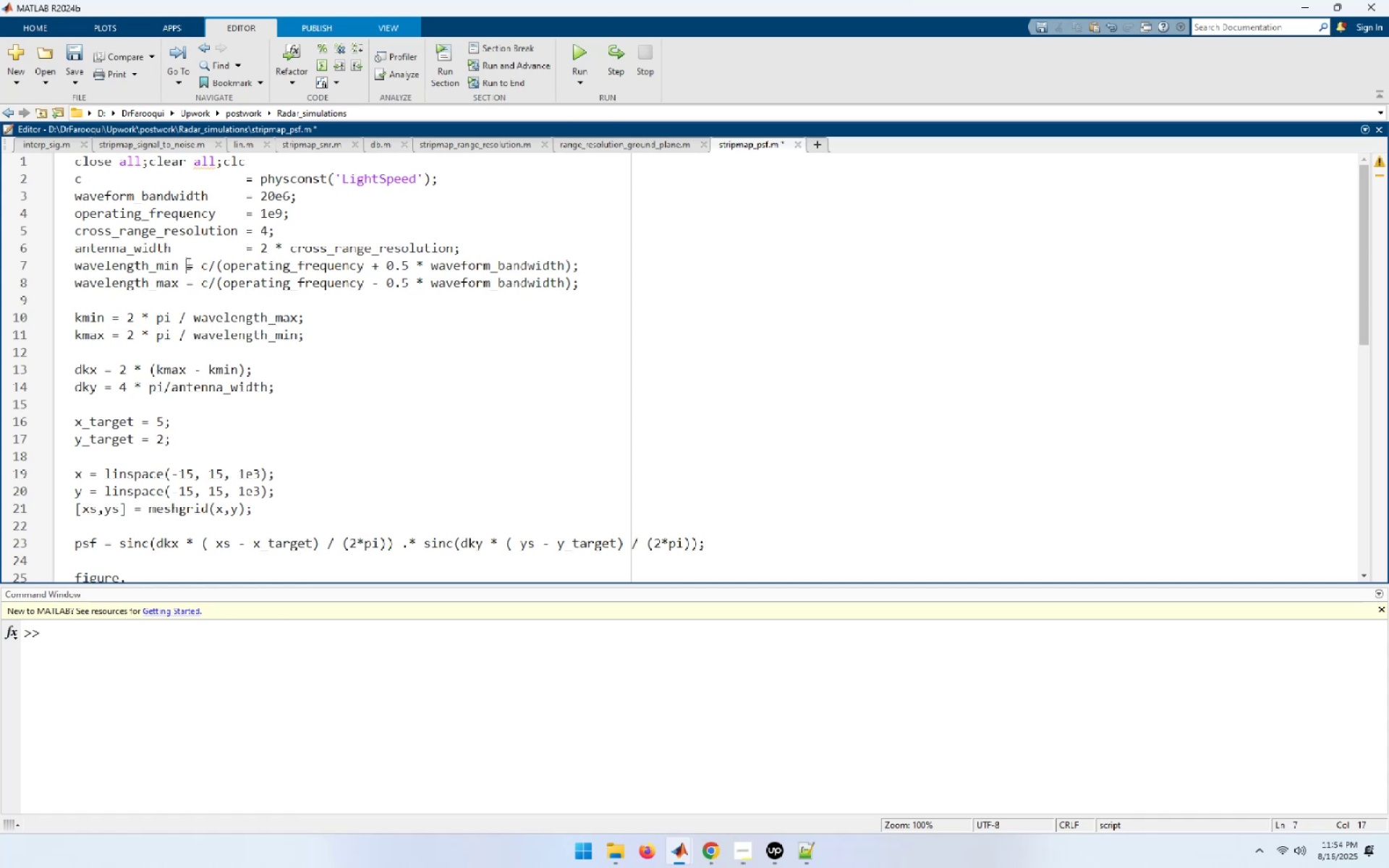 
key(Space)
 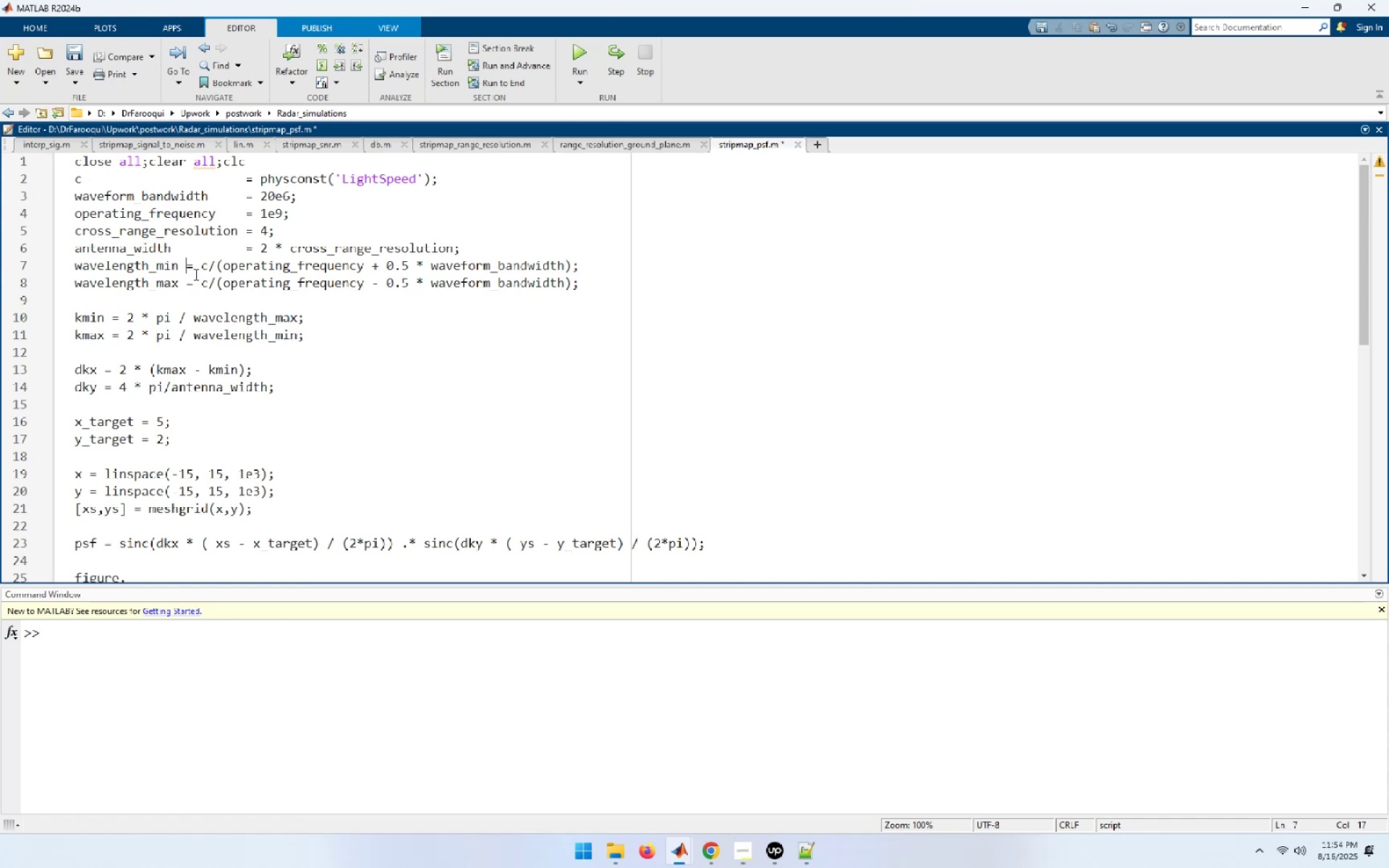 
key(Space)
 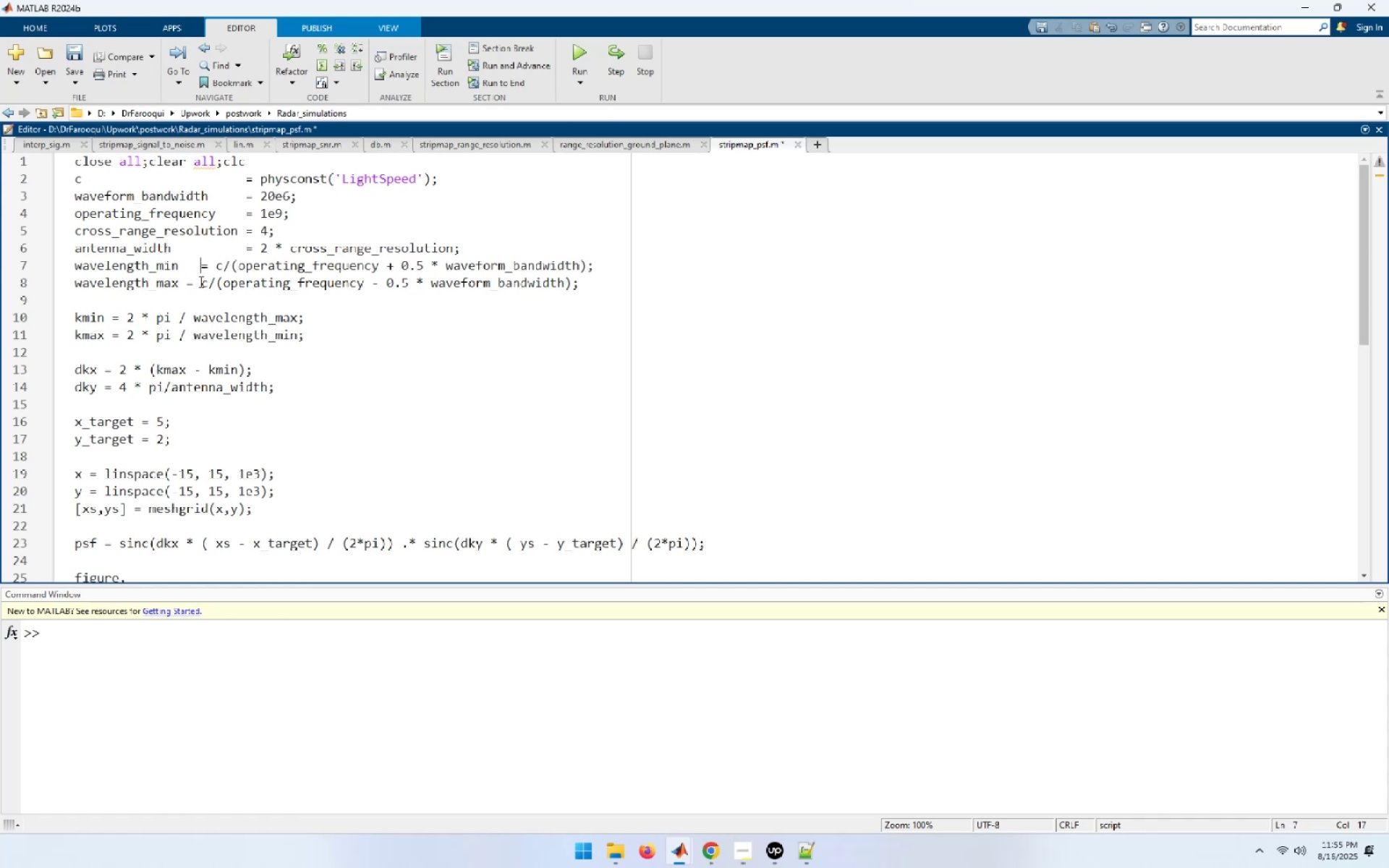 
key(Space)
 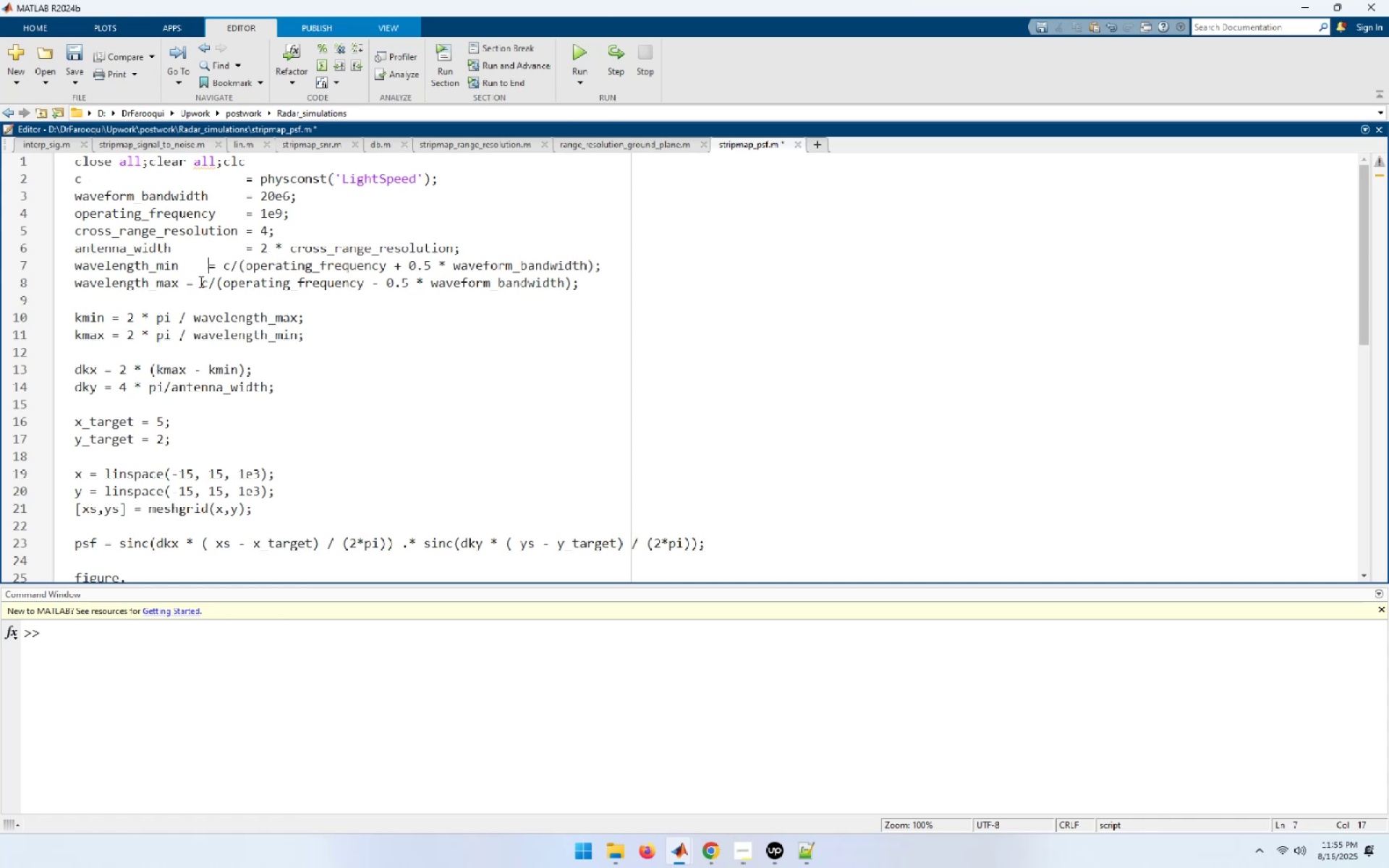 
key(Space)
 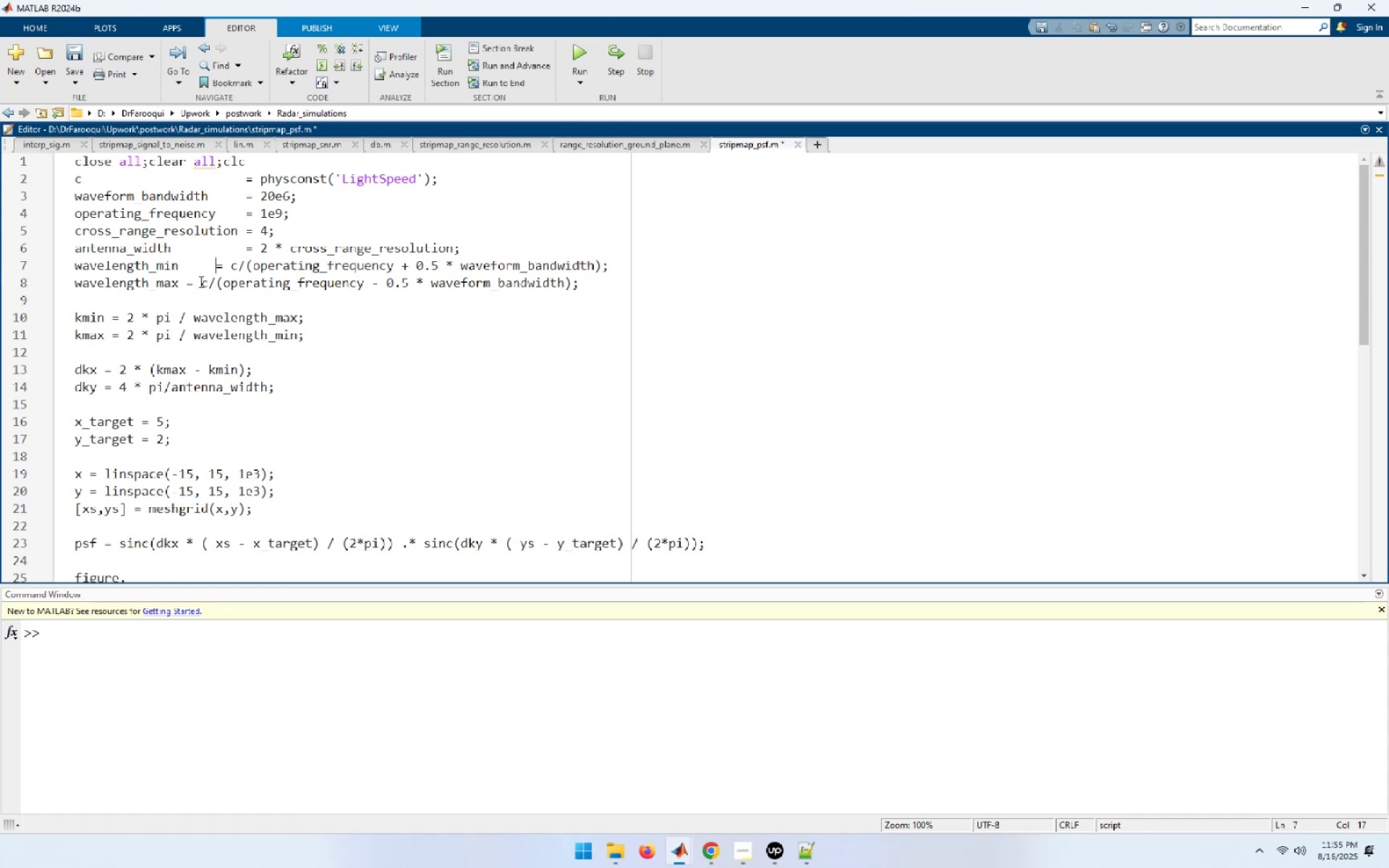 
key(Space)
 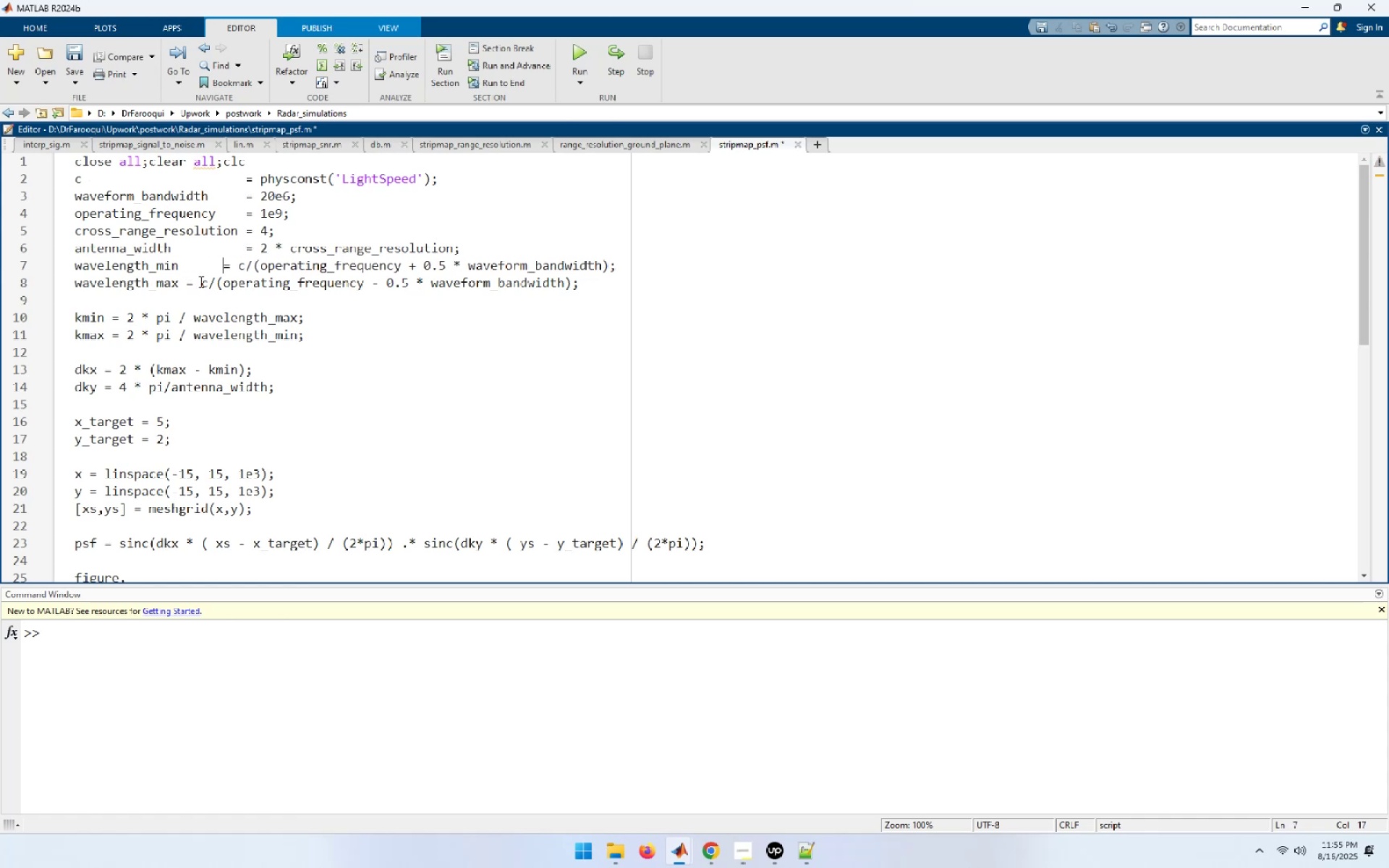 
key(Space)
 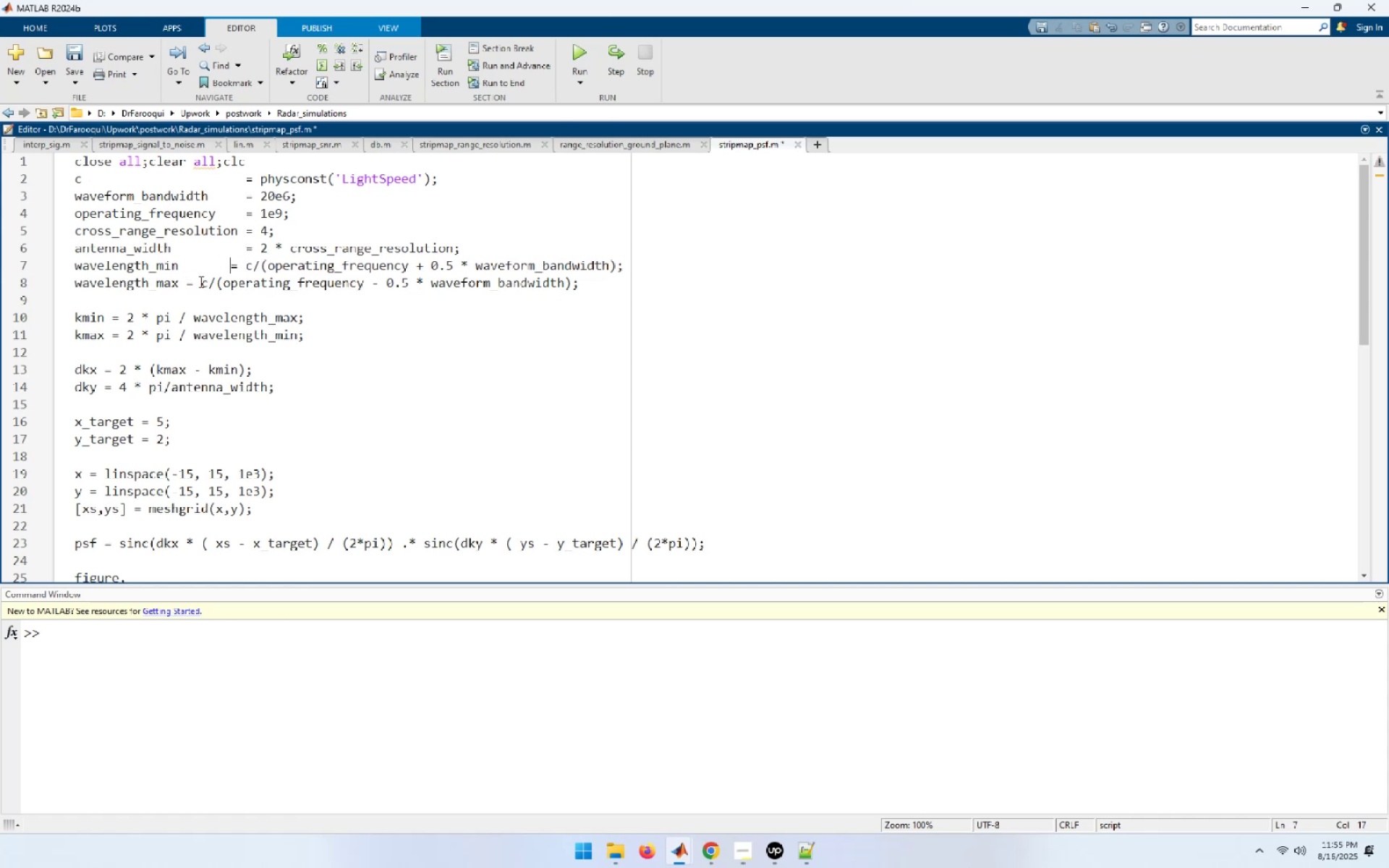 
key(Space)
 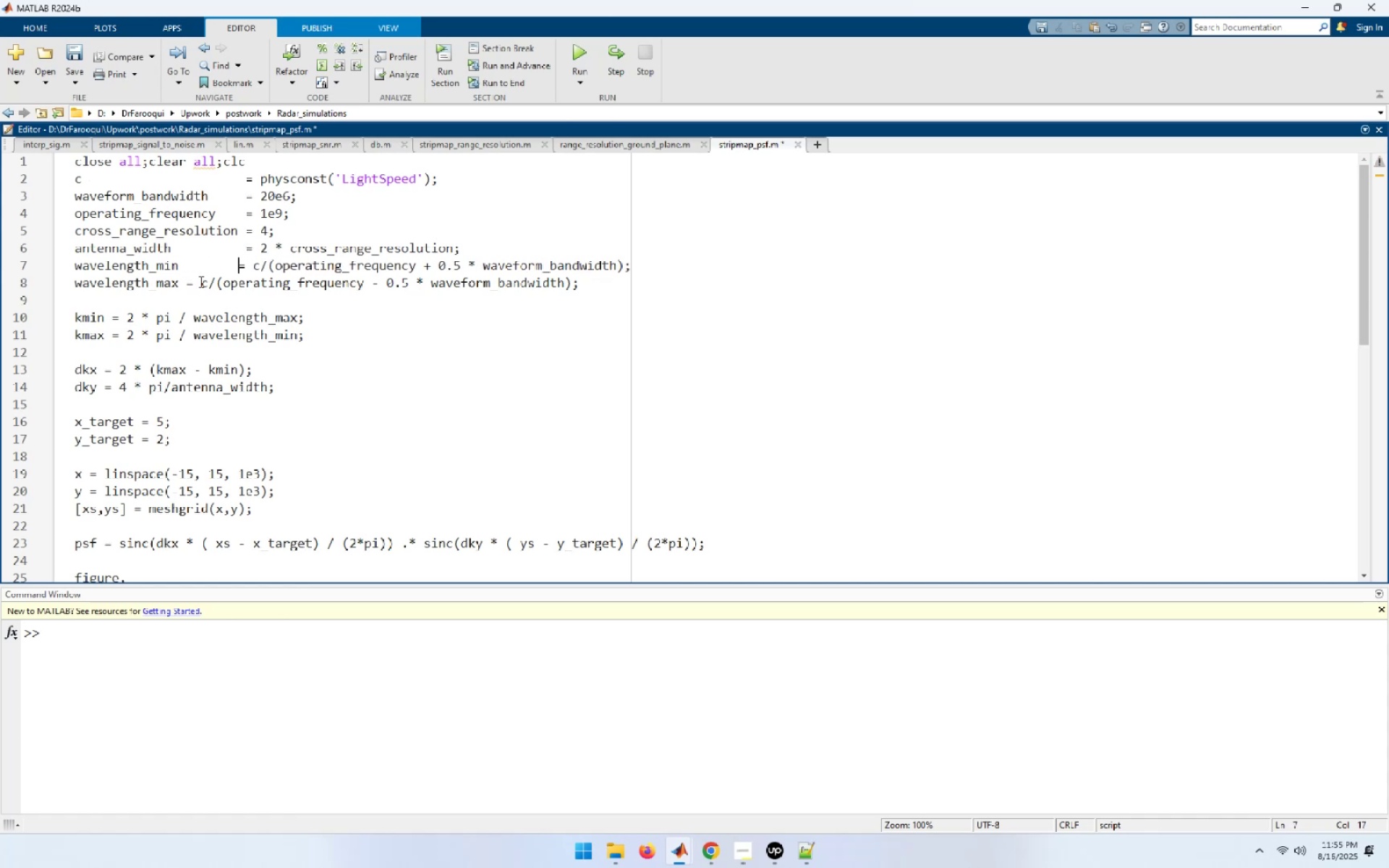 
key(Space)
 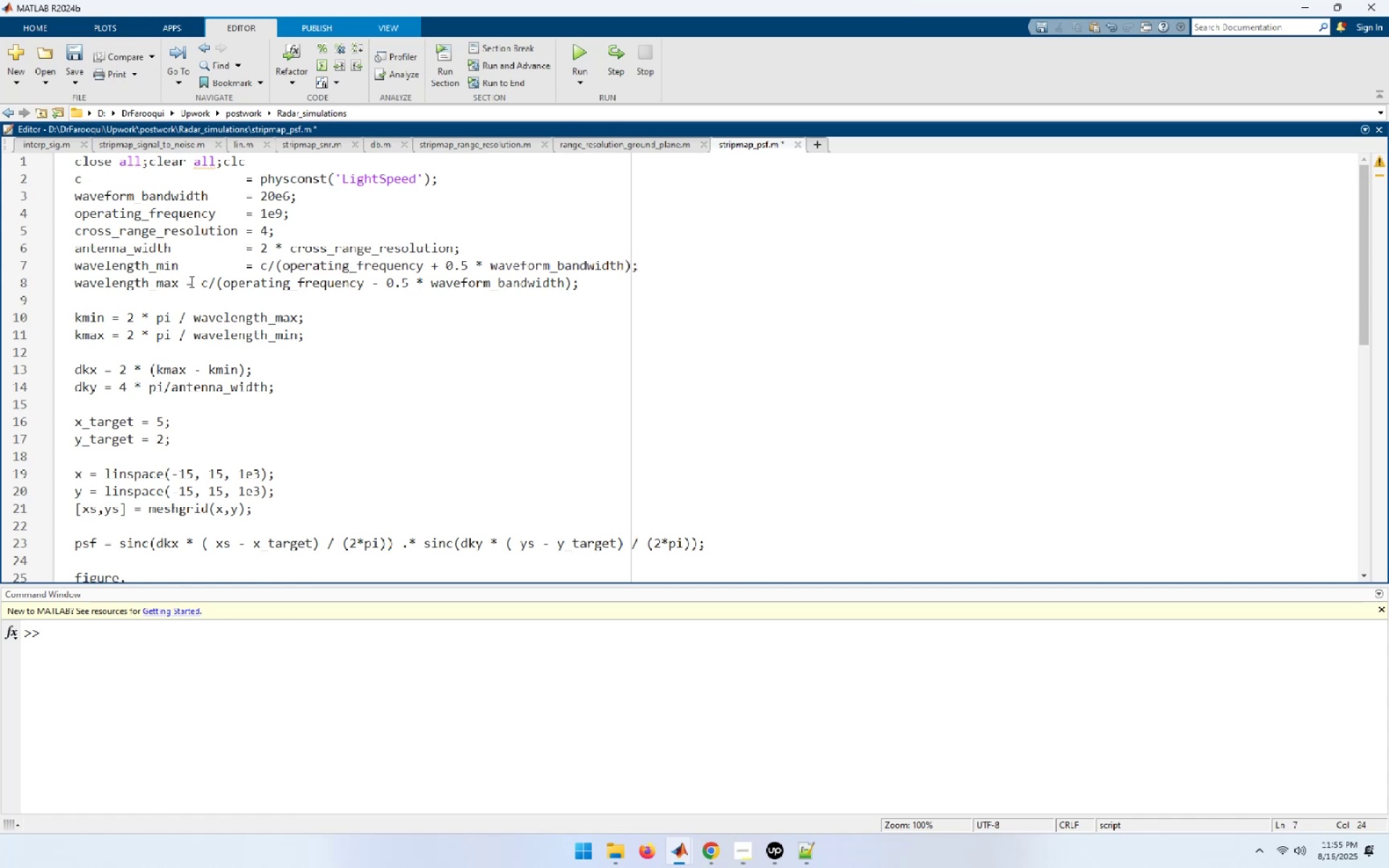 
left_click([187, 281])
 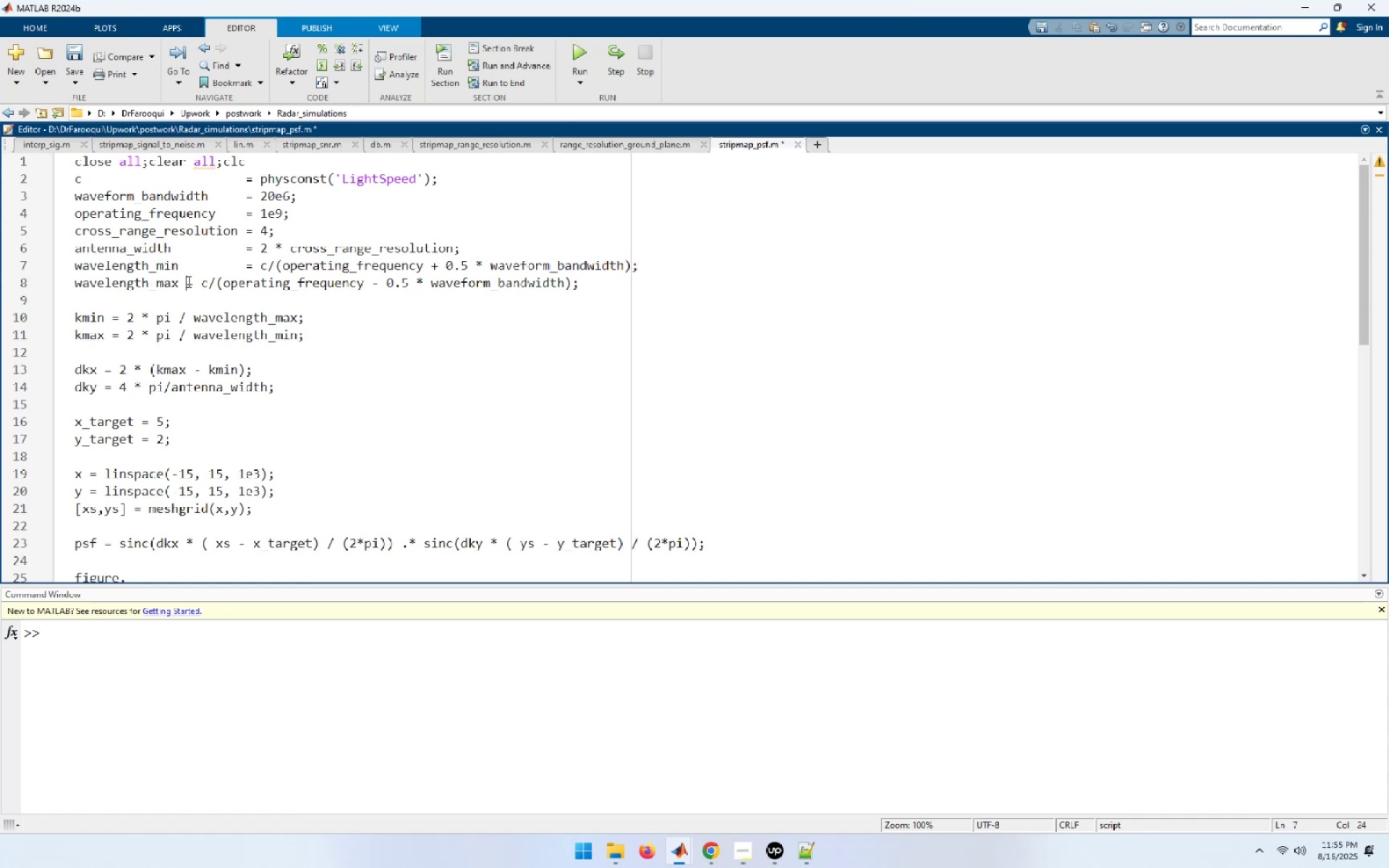 
hold_key(key=Space, duration=0.67)
 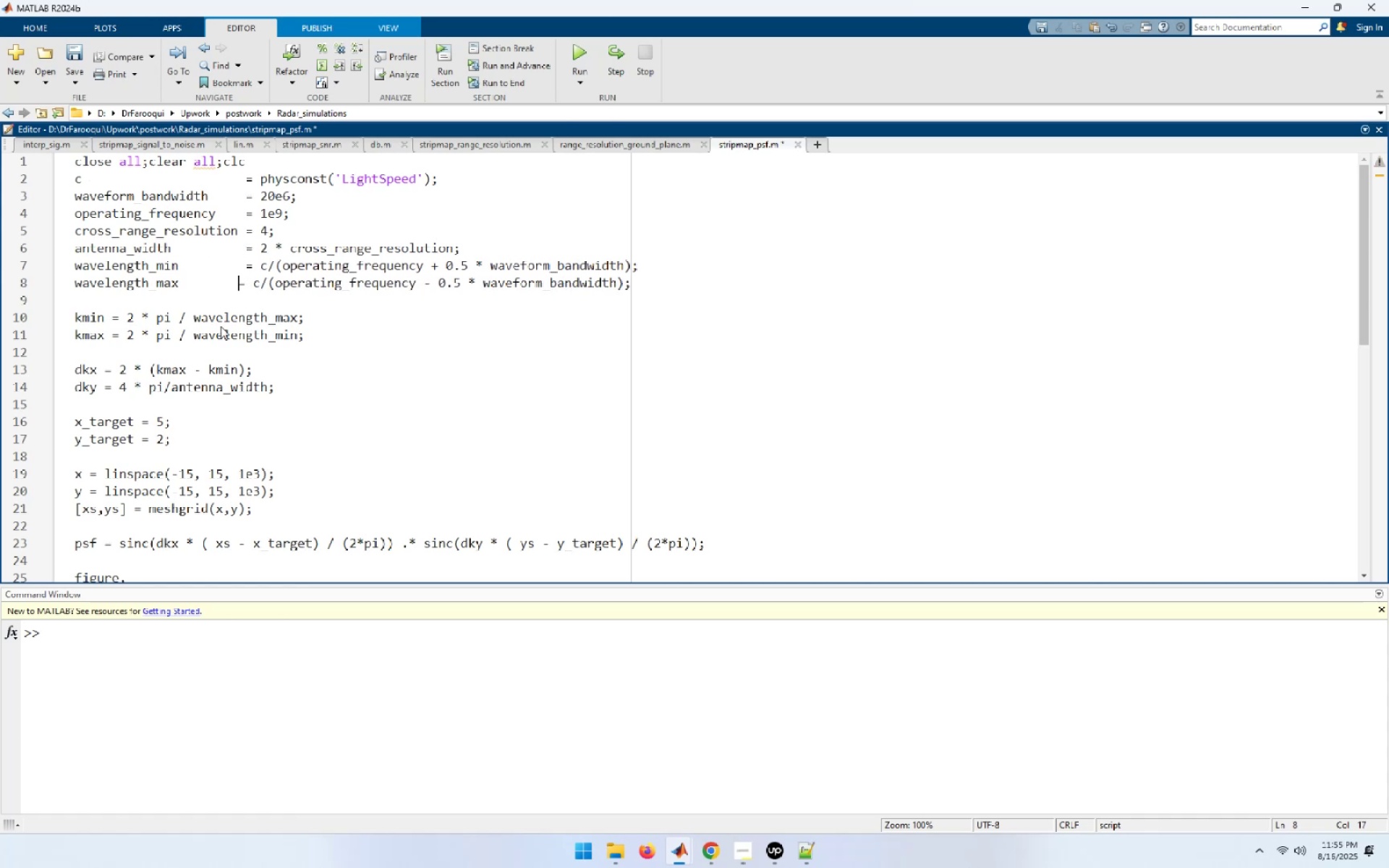 
key(Space)
 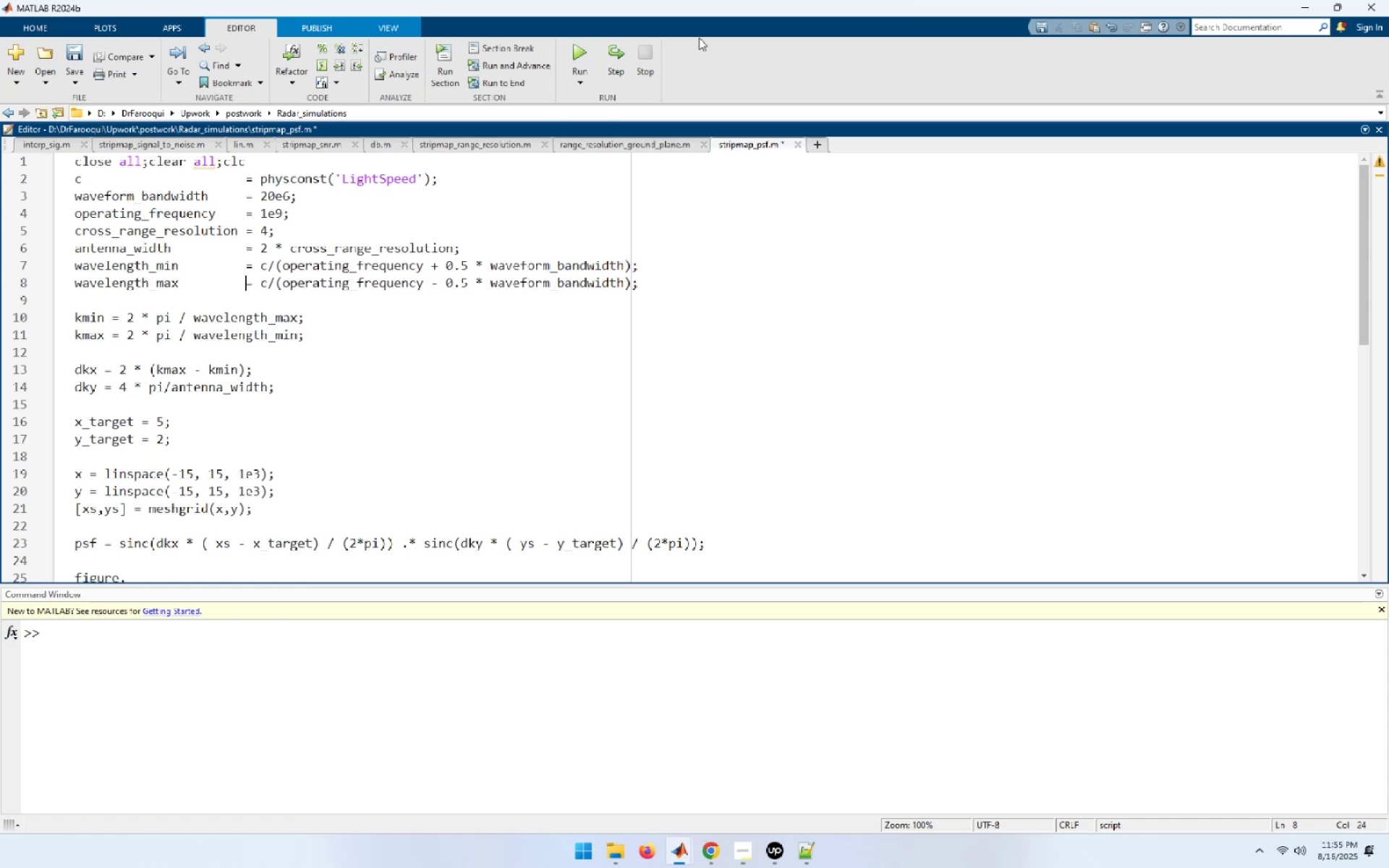 
left_click([578, 54])
 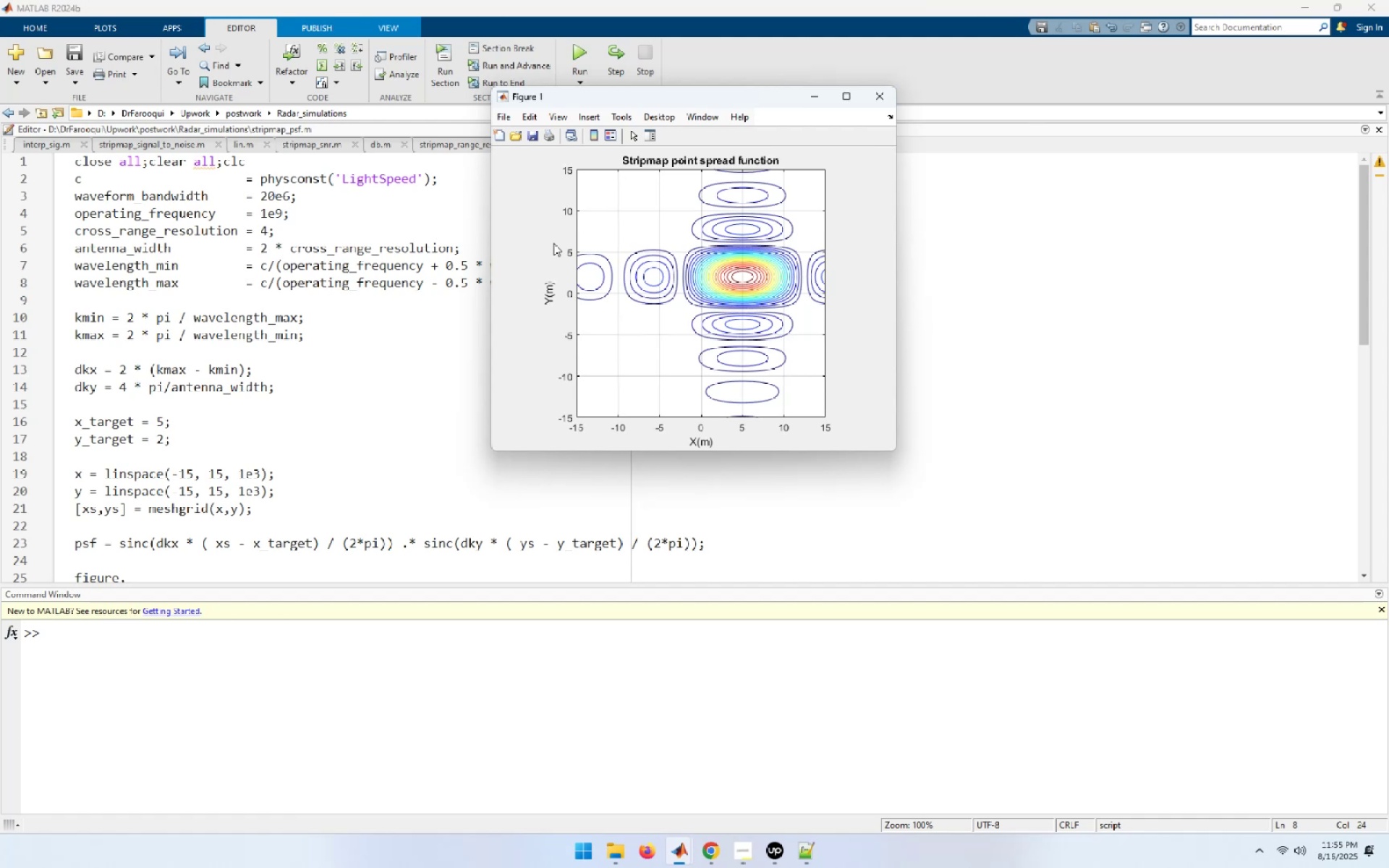 
wait(23.12)
 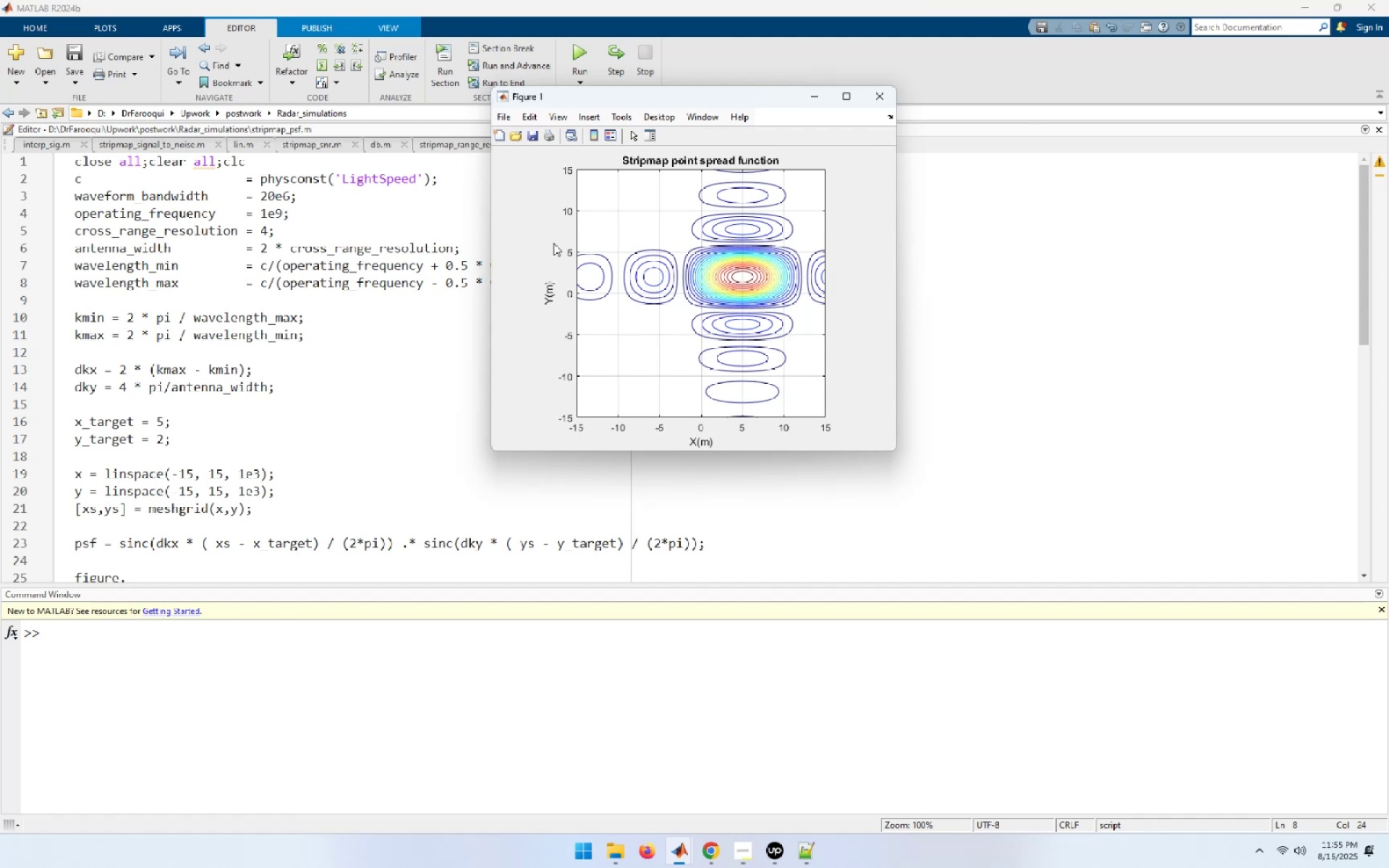 
left_click_drag(start_coordinate=[266, 229], to_coordinate=[260, 228])
 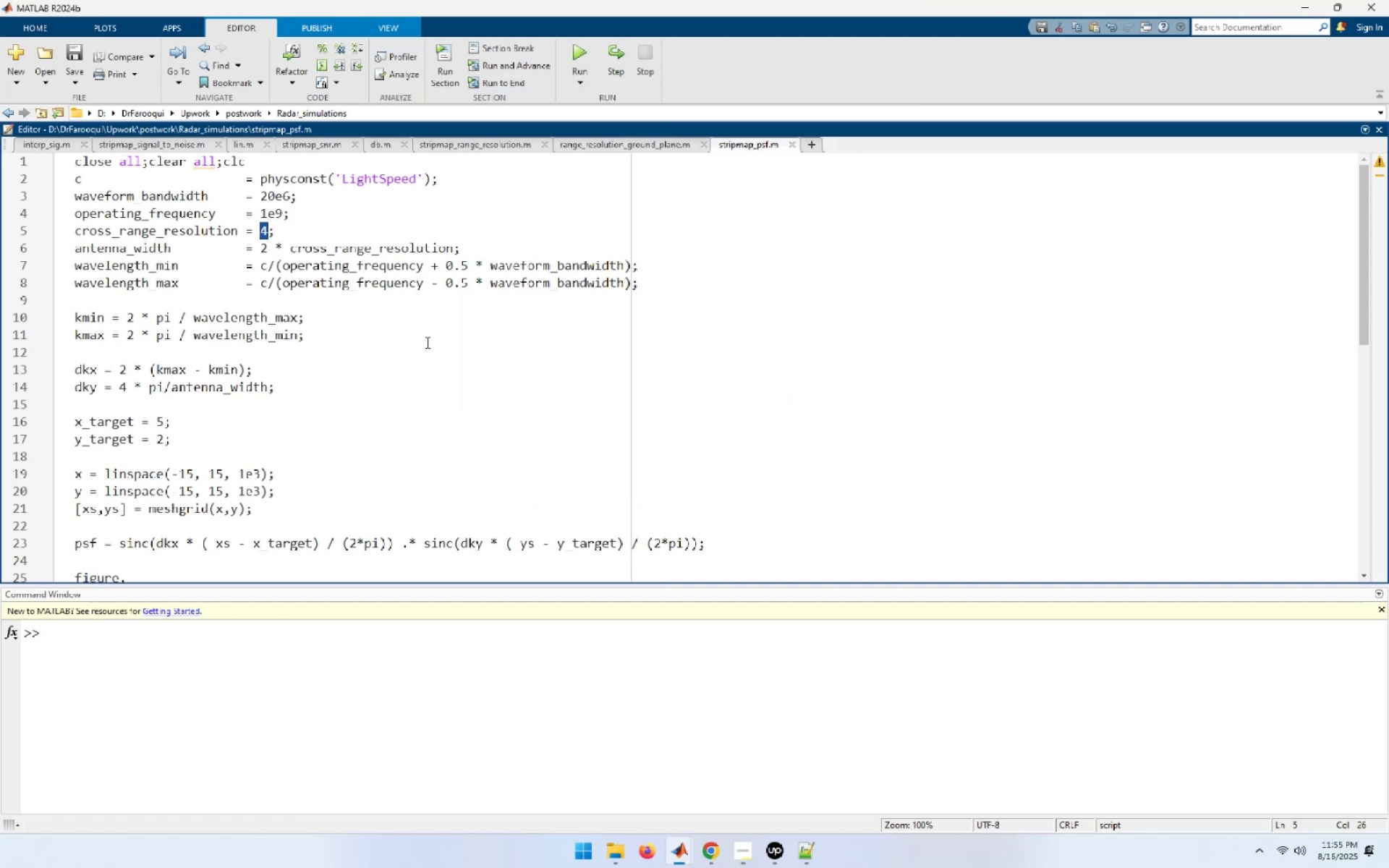 
key(Numpad1)
 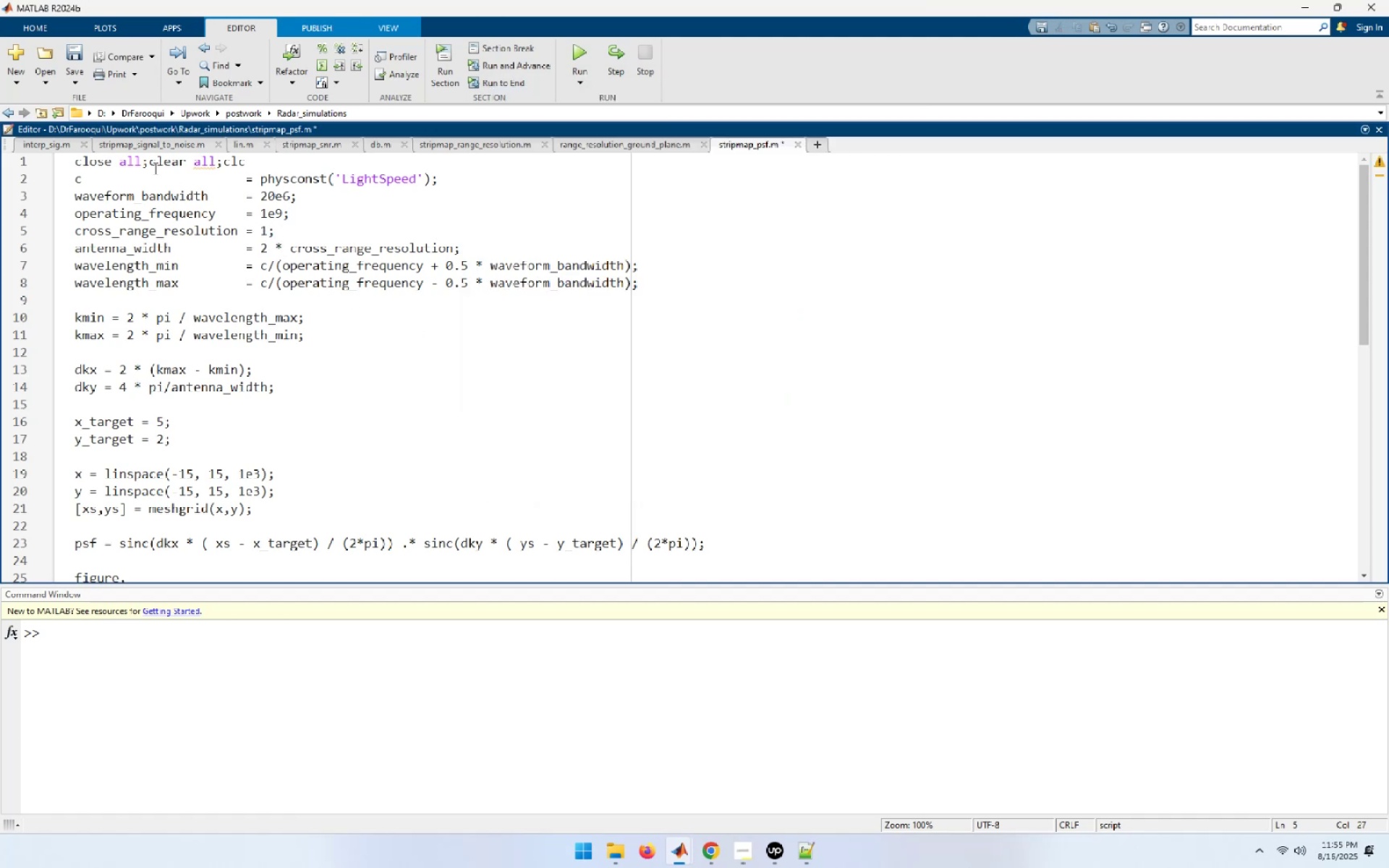 
left_click([148, 166])
 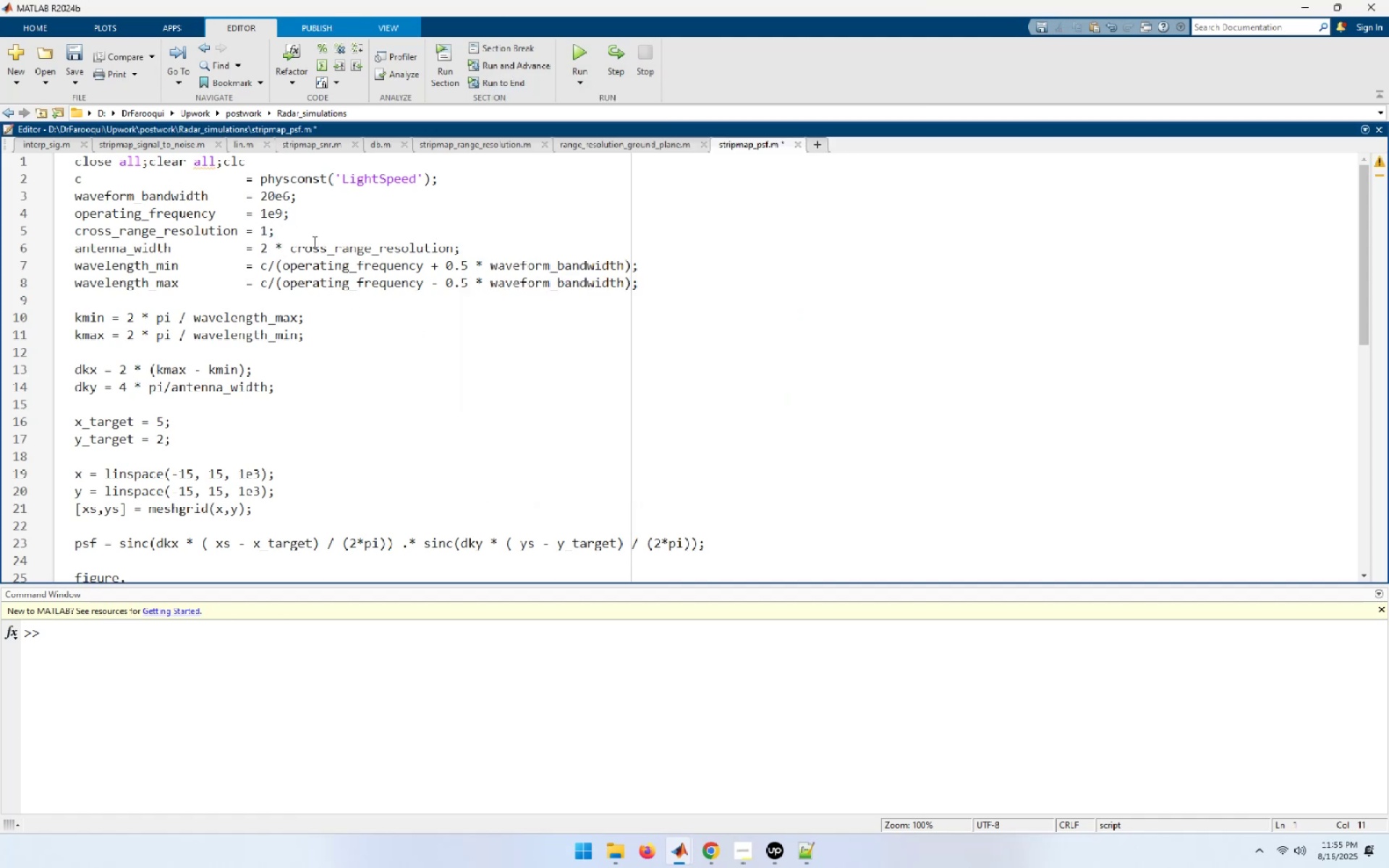 
key(NumpadEnter)
 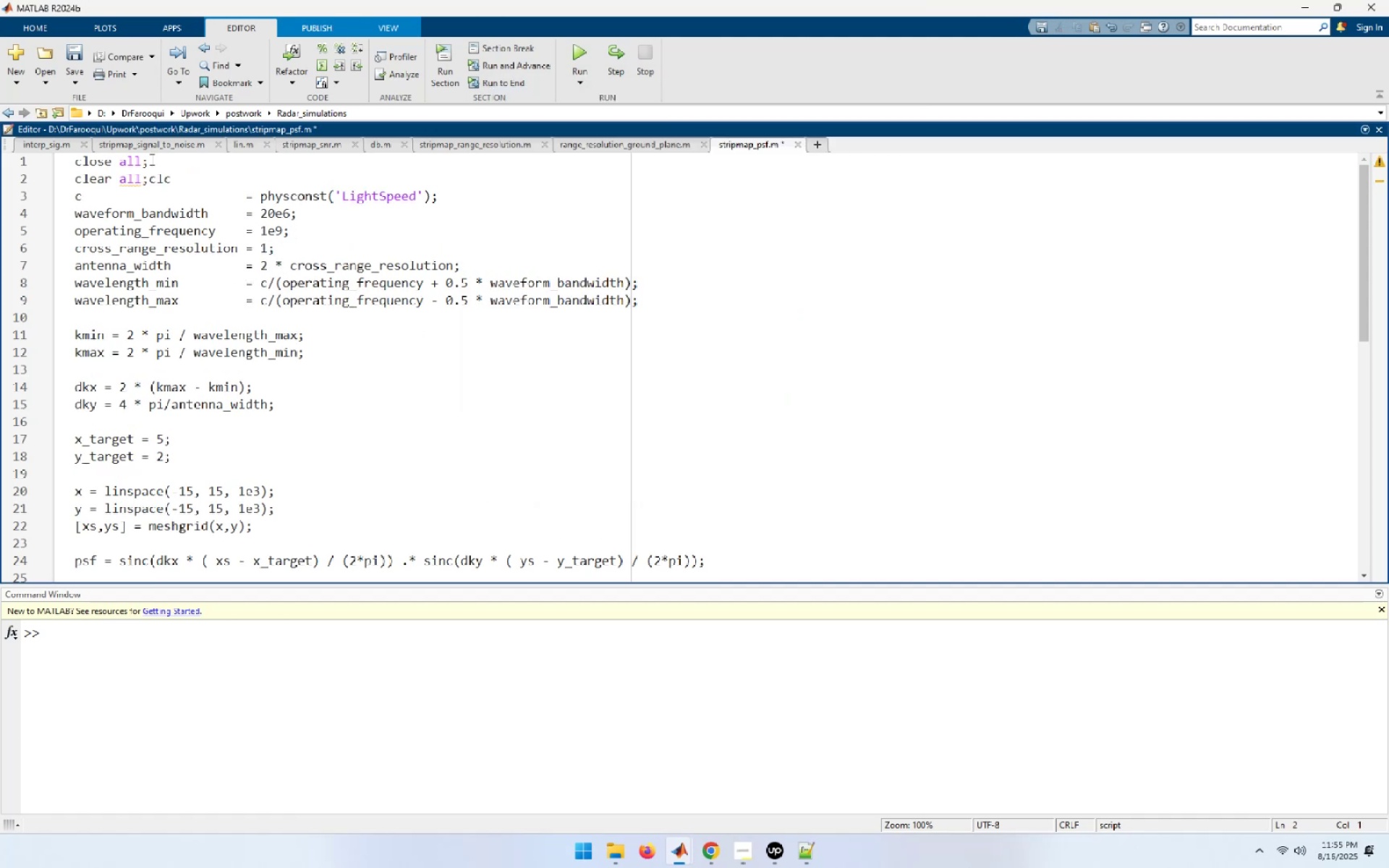 
left_click([150, 159])
 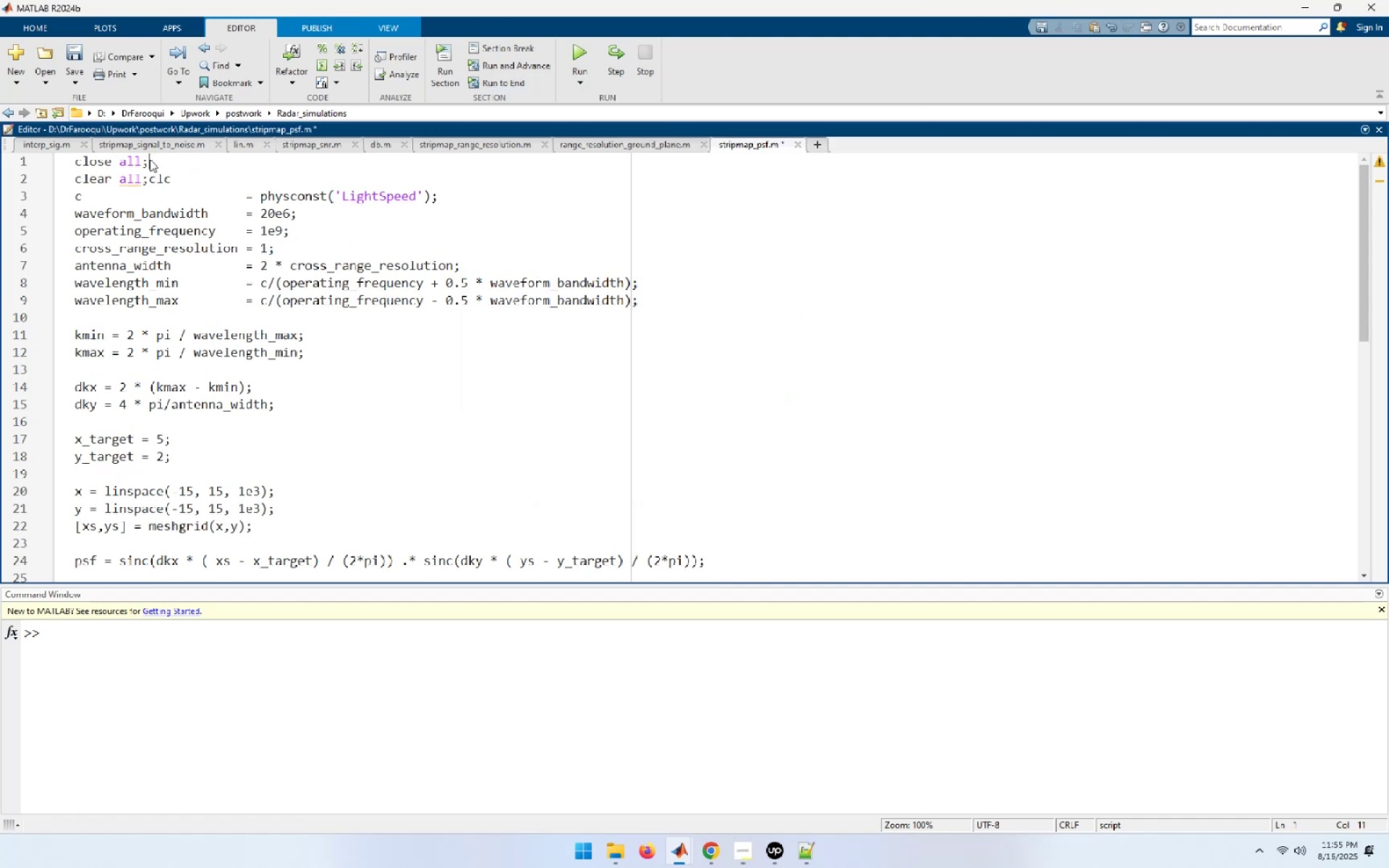 
key(Control+R)
 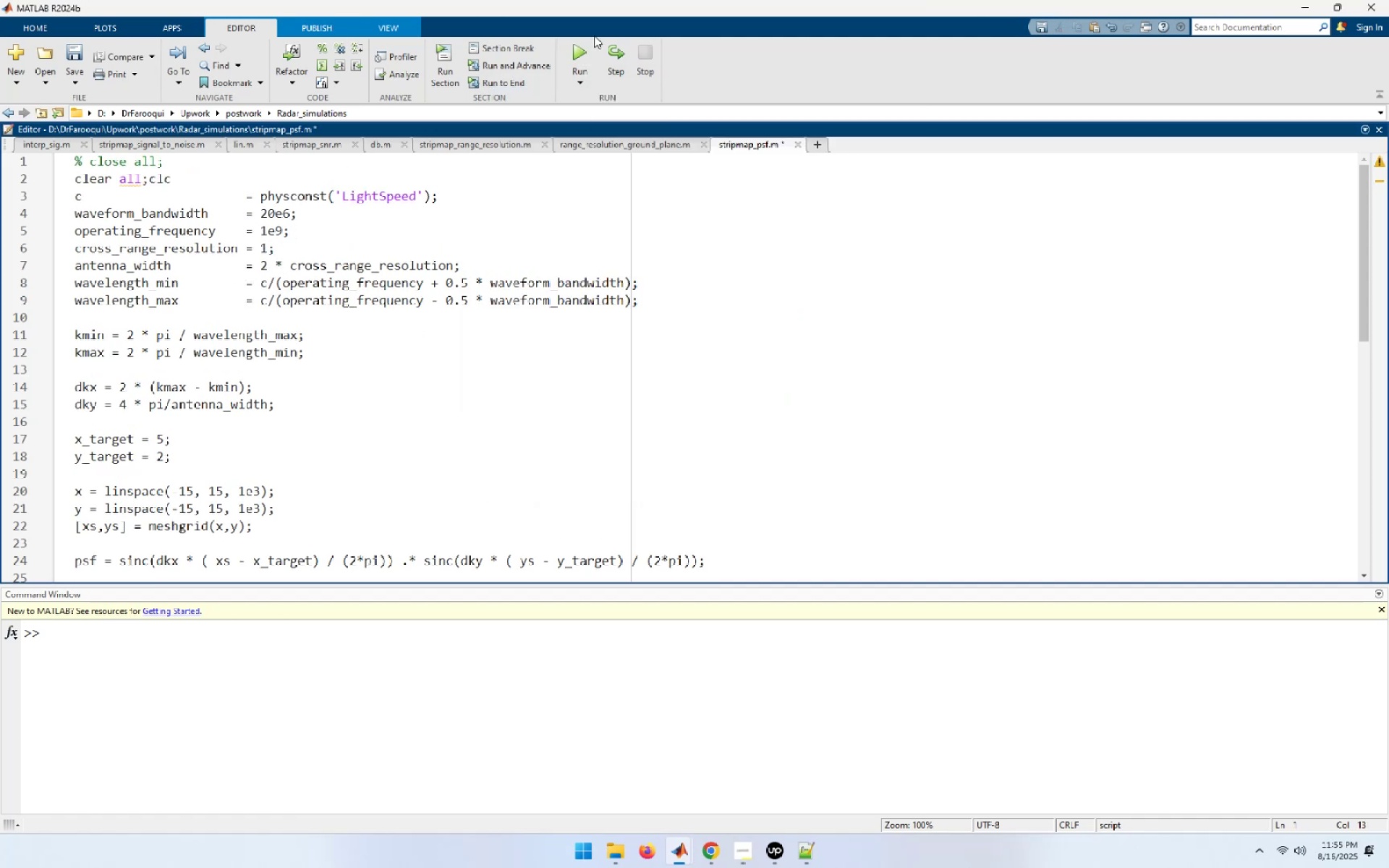 
left_click([564, 49])
 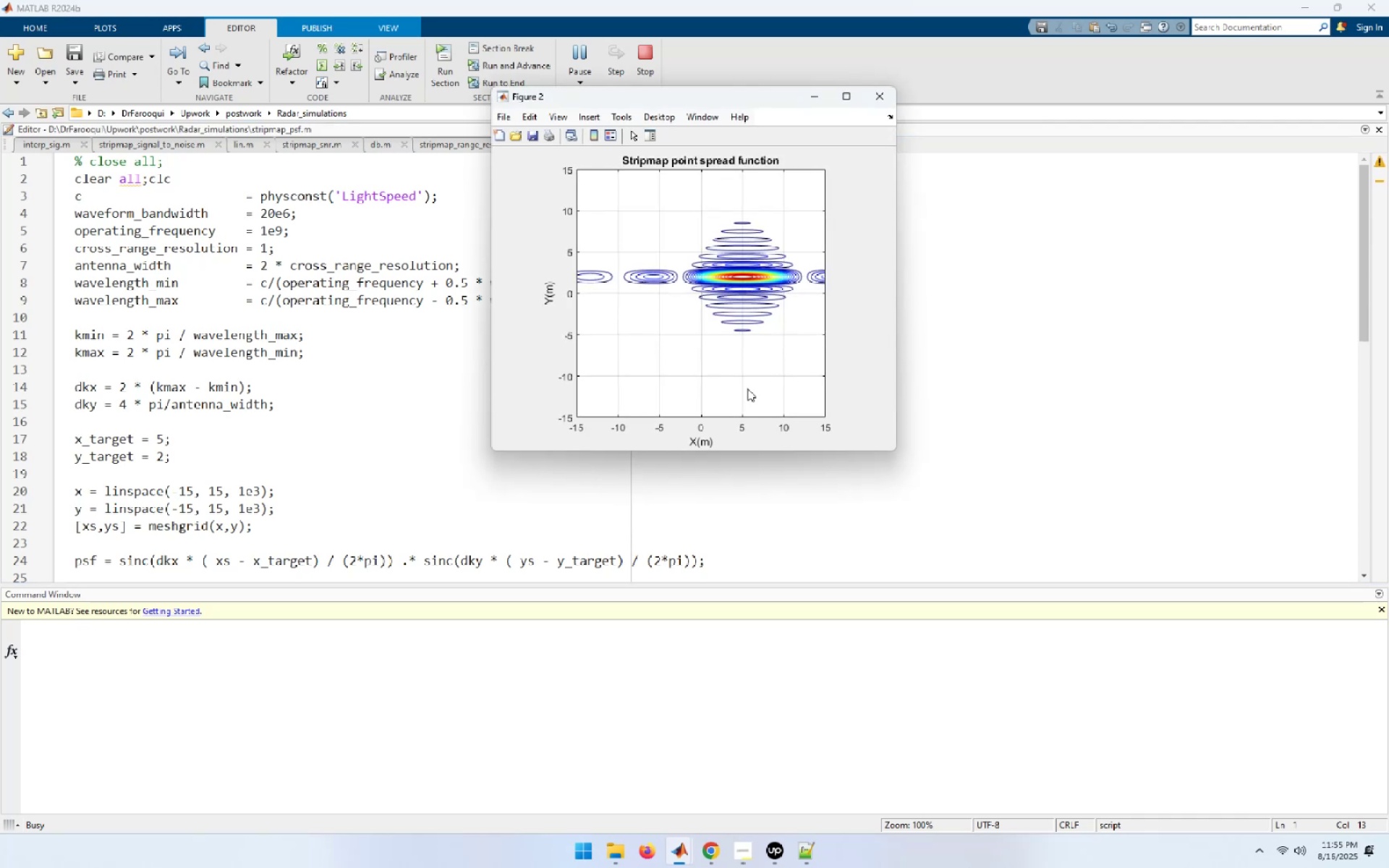 
wait(6.46)
 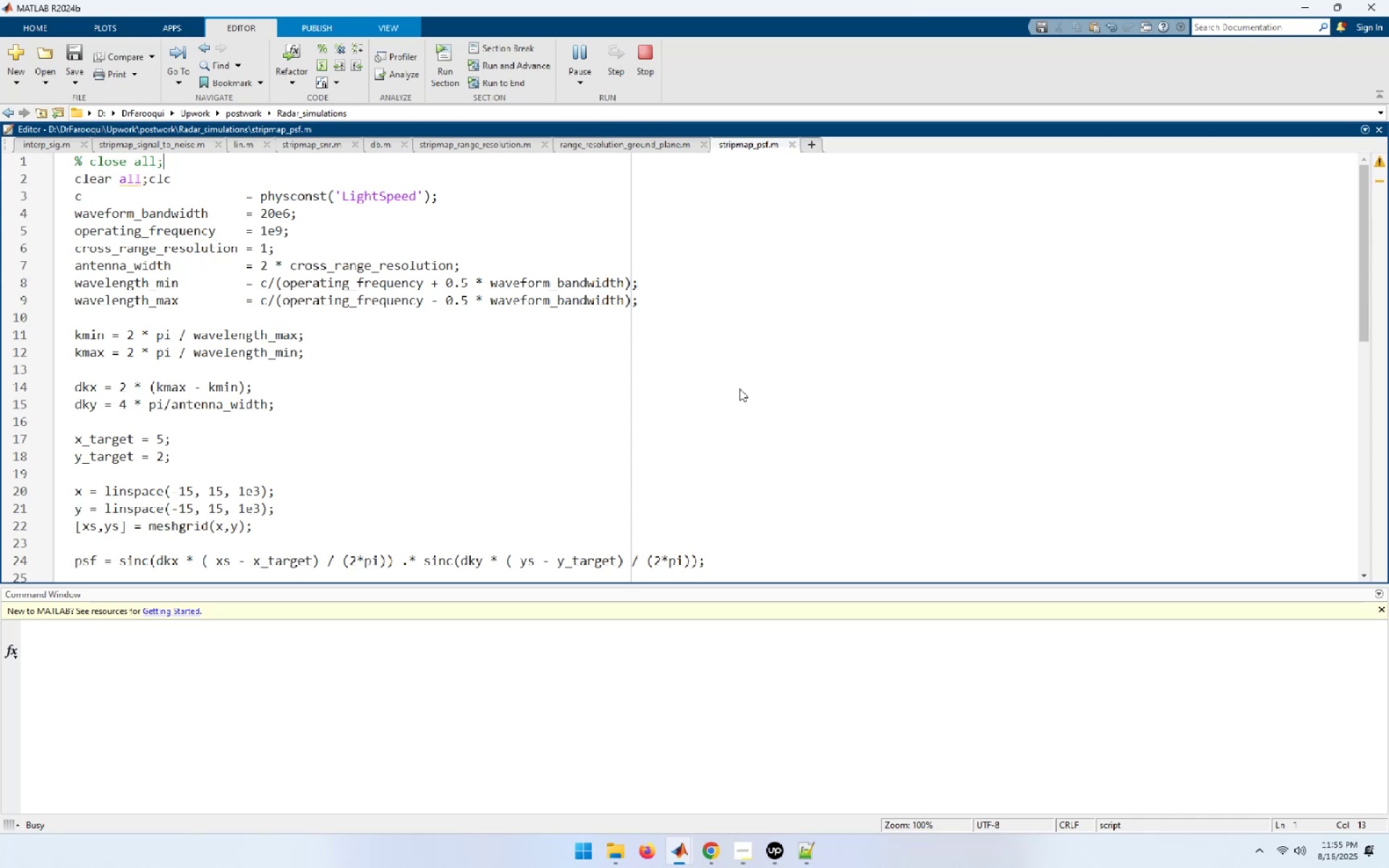 
left_click_drag(start_coordinate=[705, 102], to_coordinate=[1069, 386])
 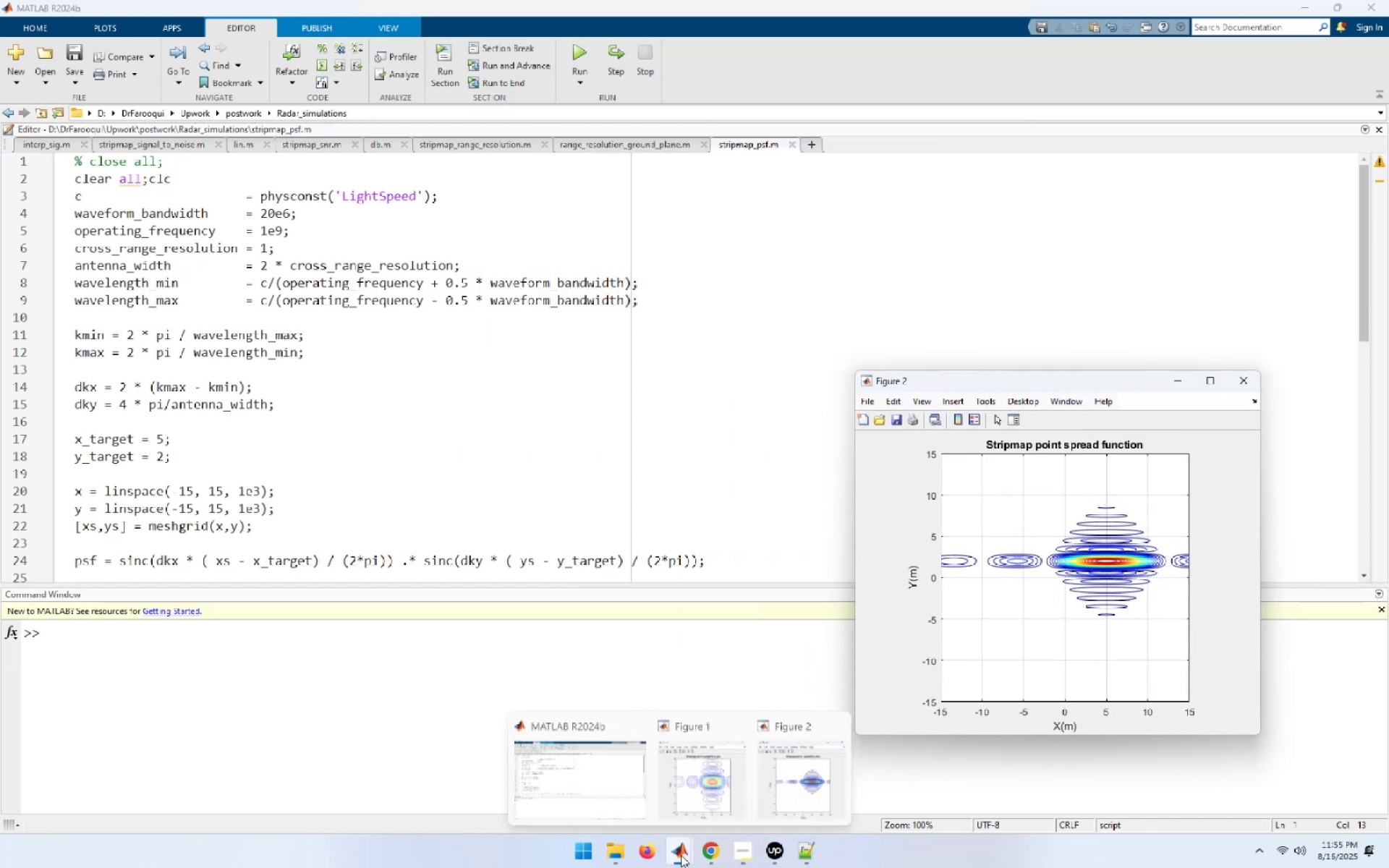 
left_click([719, 800])
 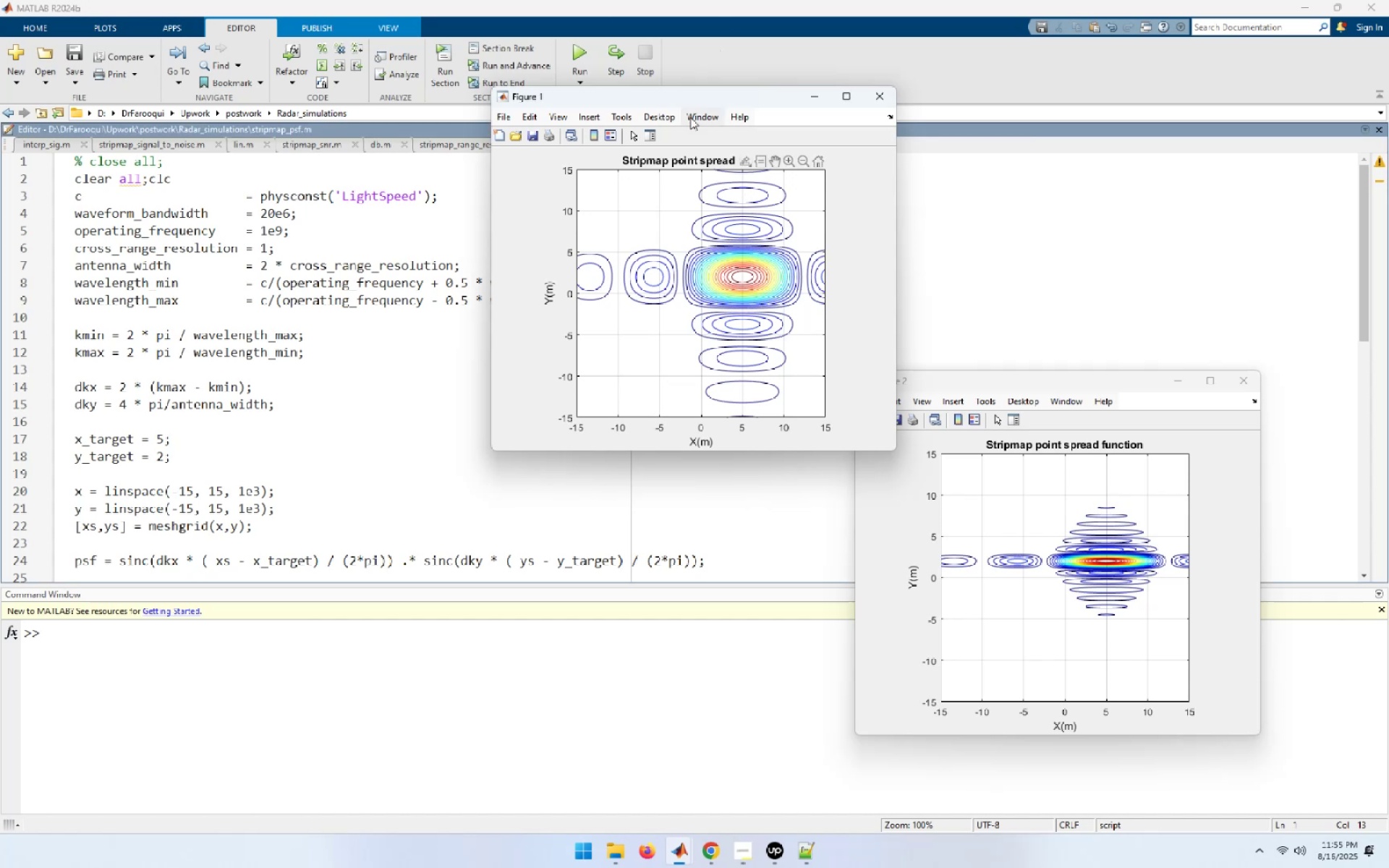 
left_click_drag(start_coordinate=[687, 100], to_coordinate=[1050, 16])
 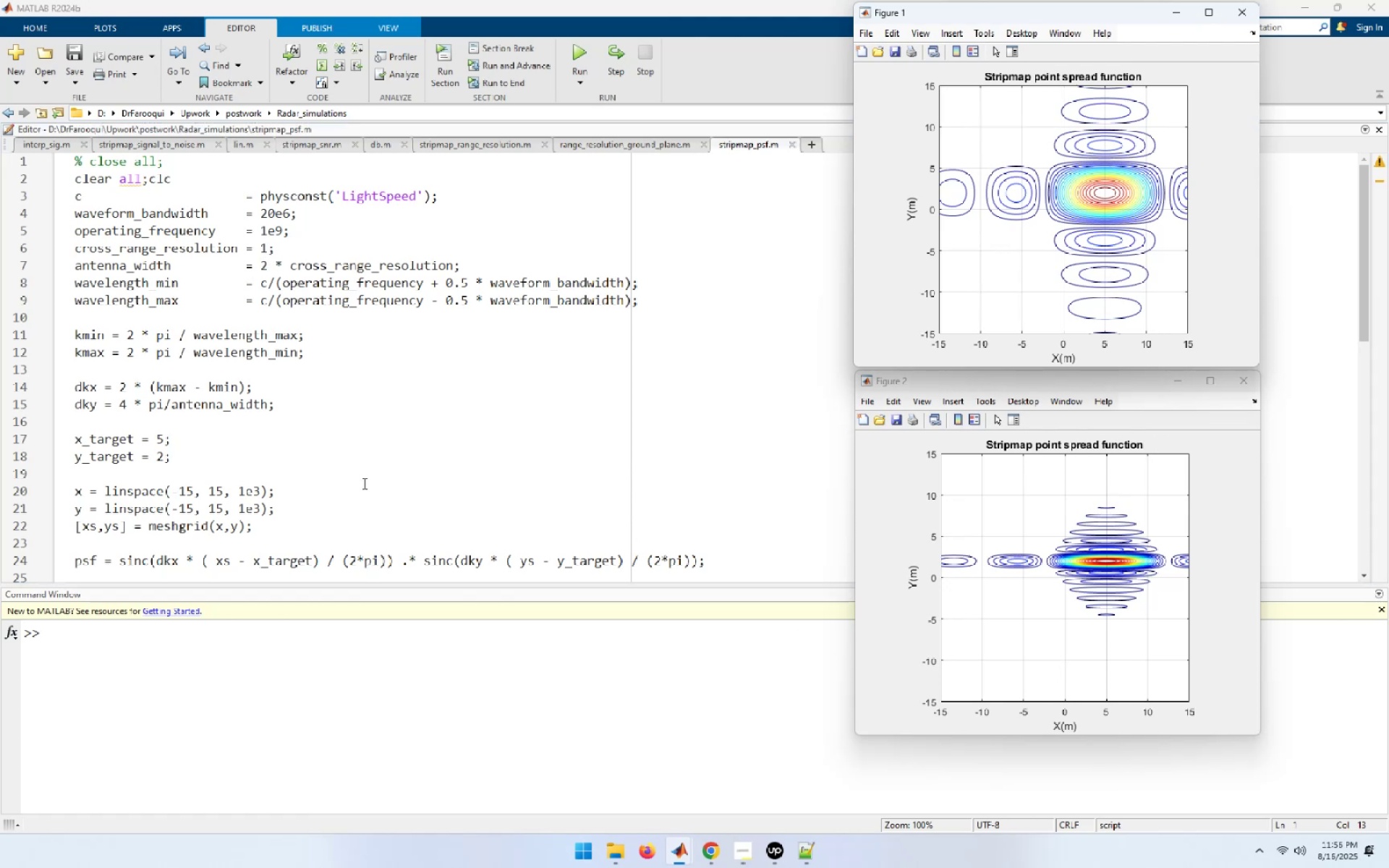 
wait(20.54)
 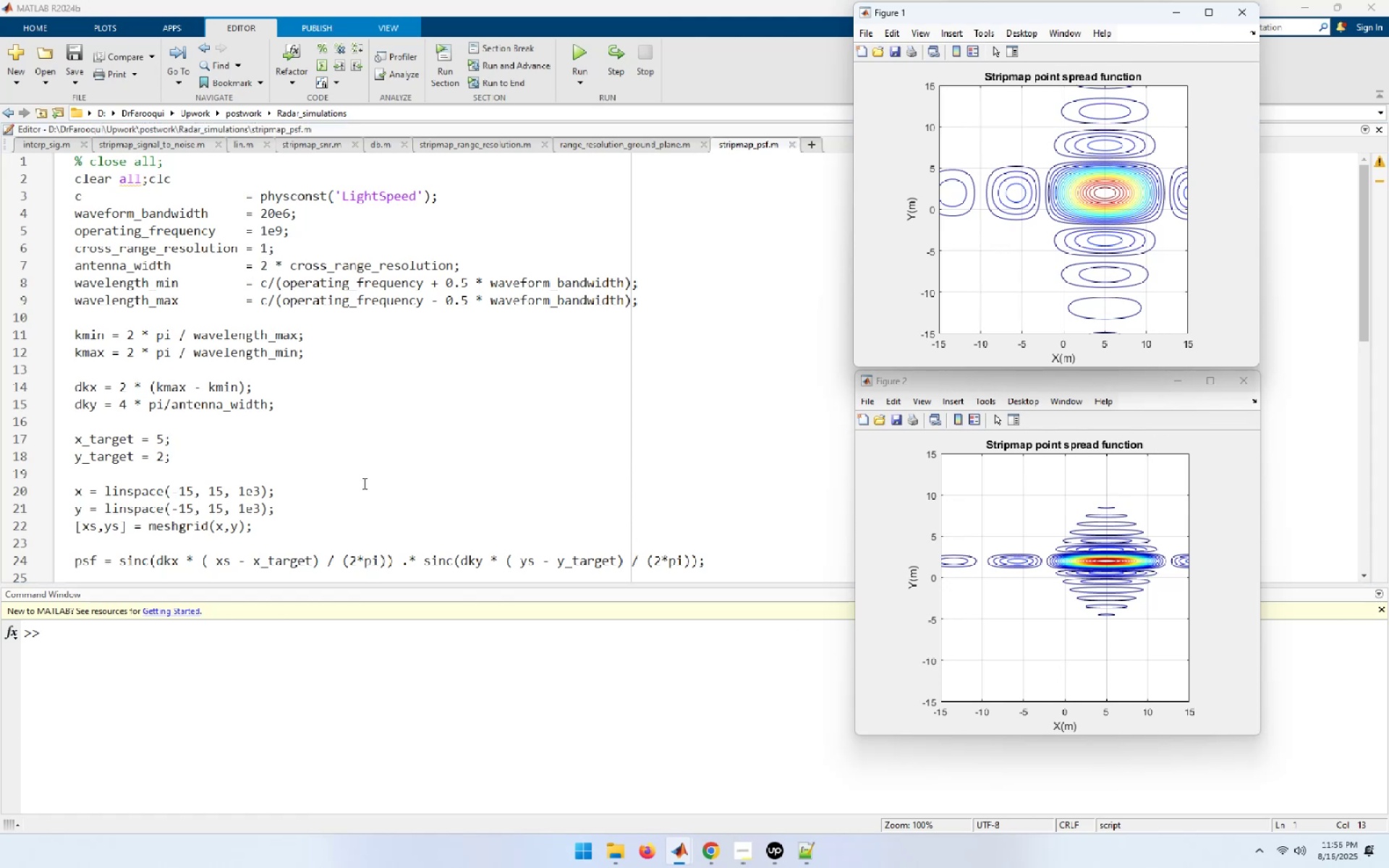 
left_click([266, 249])
 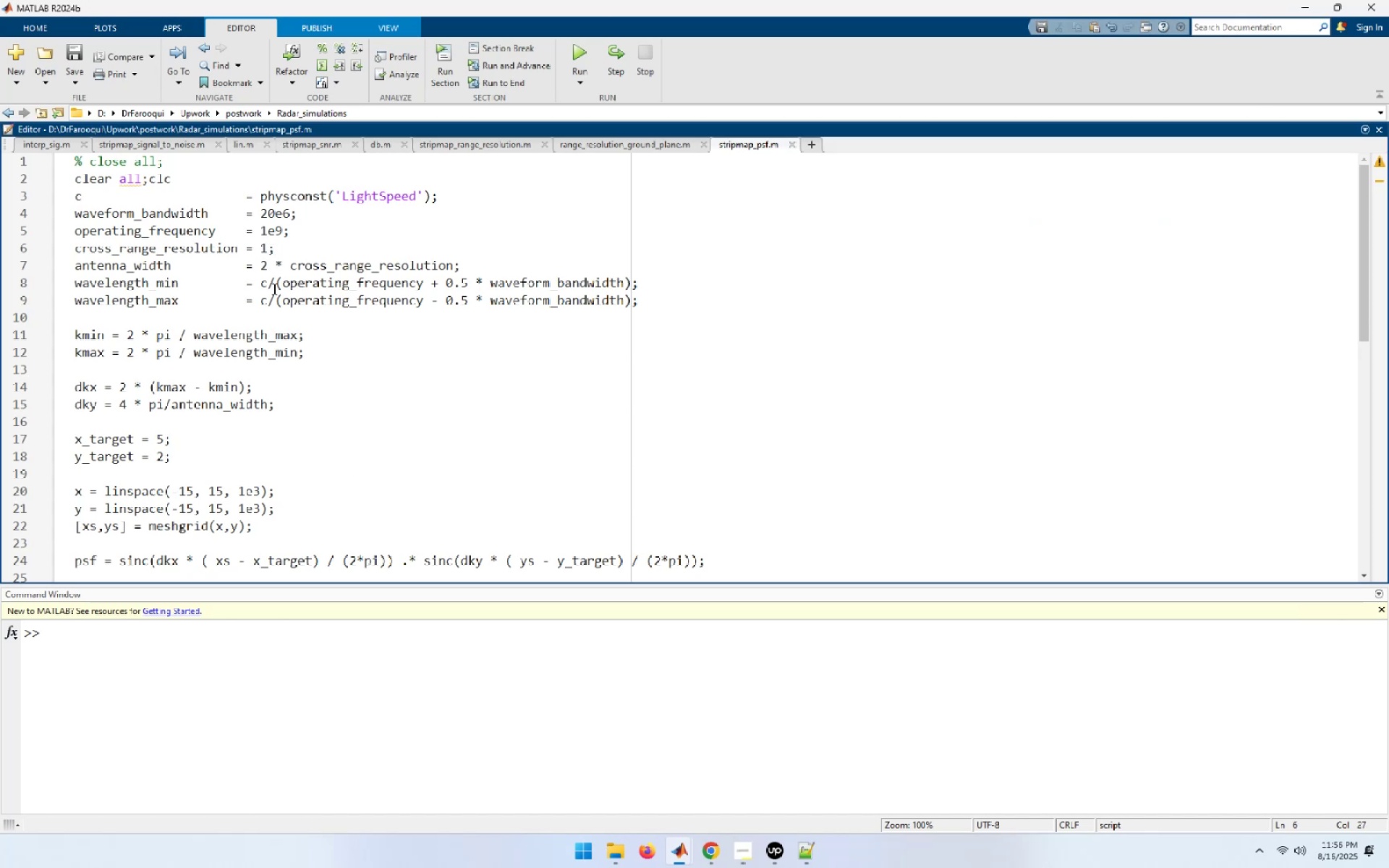 
key(Numpad0)
 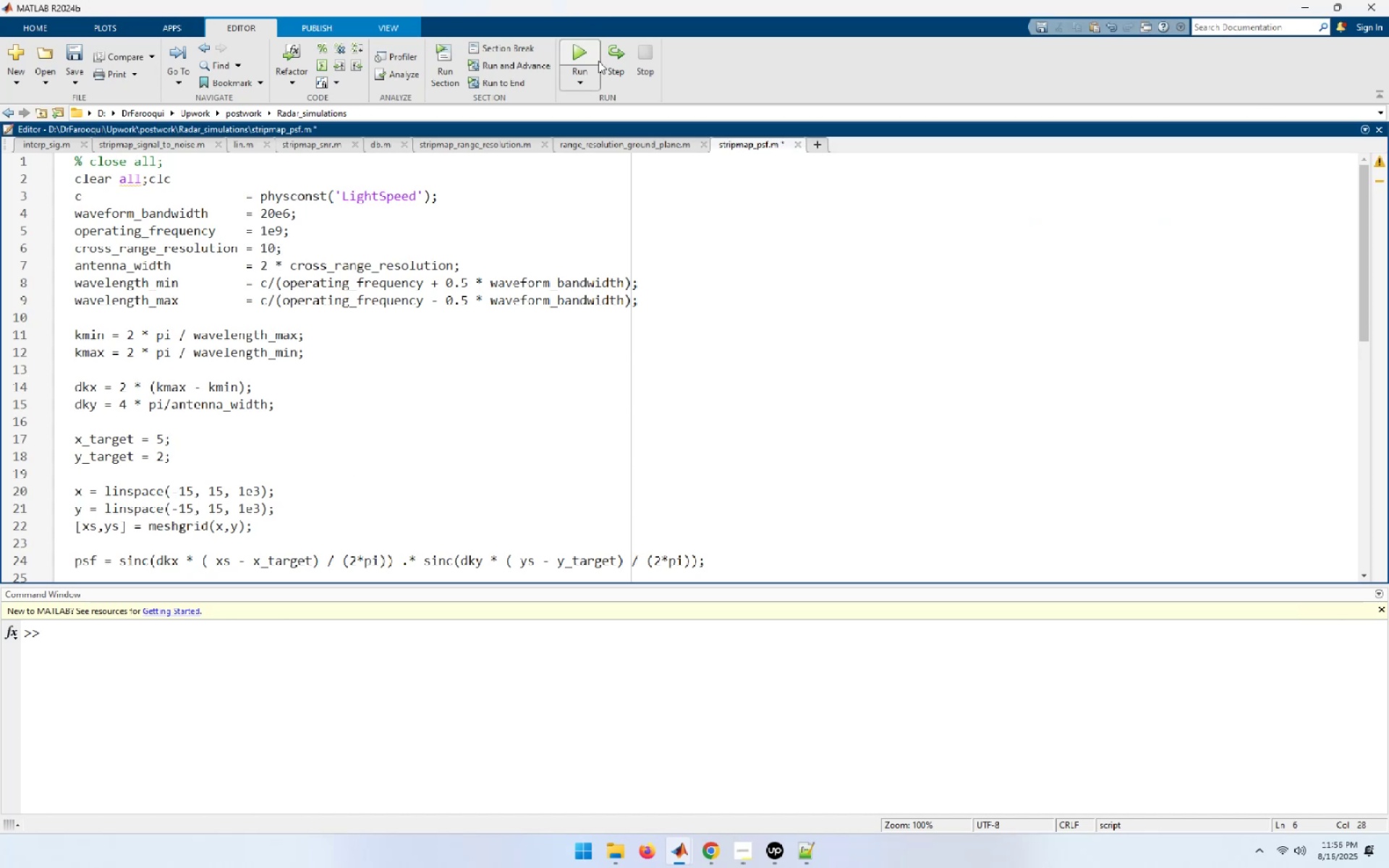 
left_click([593, 52])
 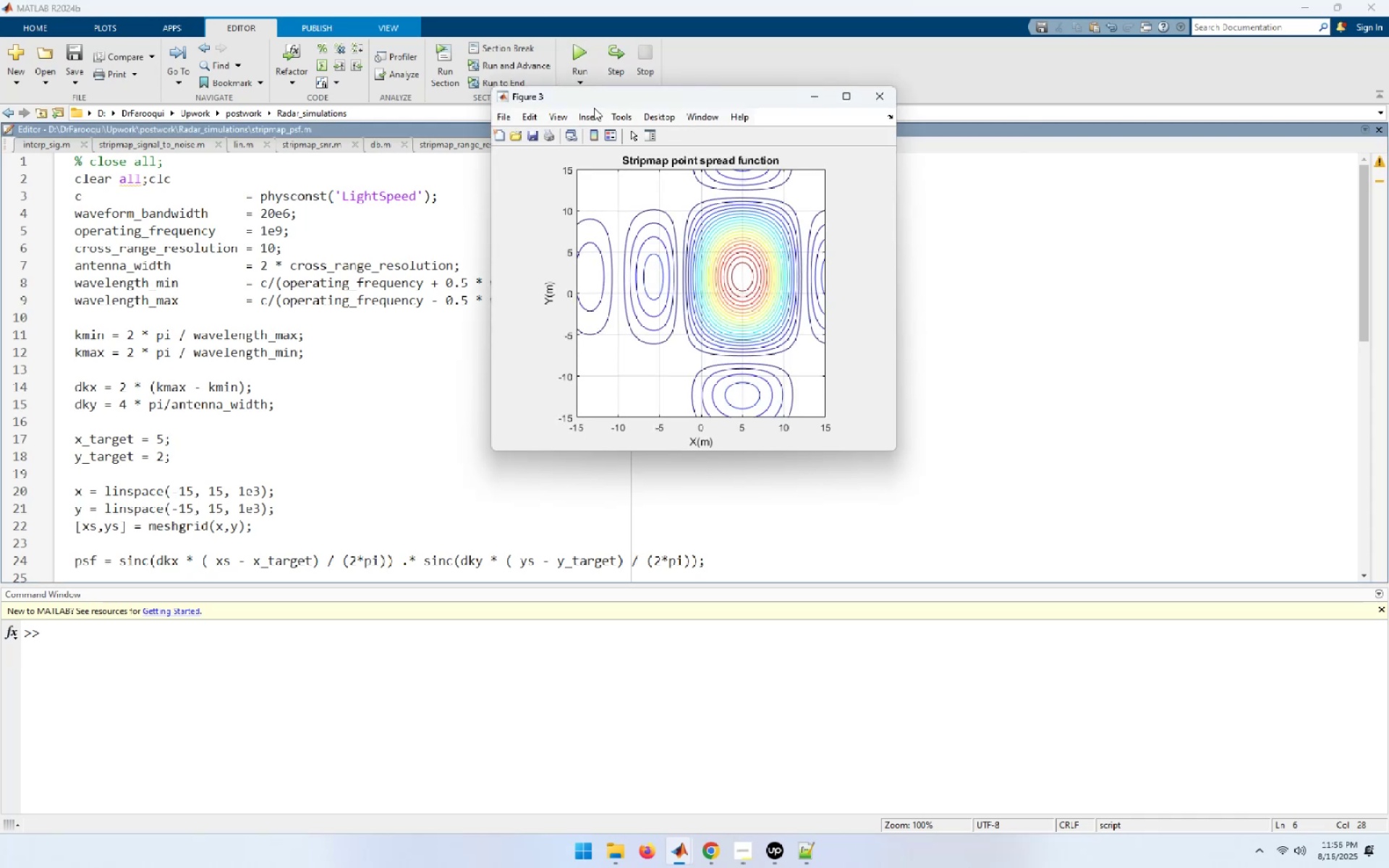 
wait(6.01)
 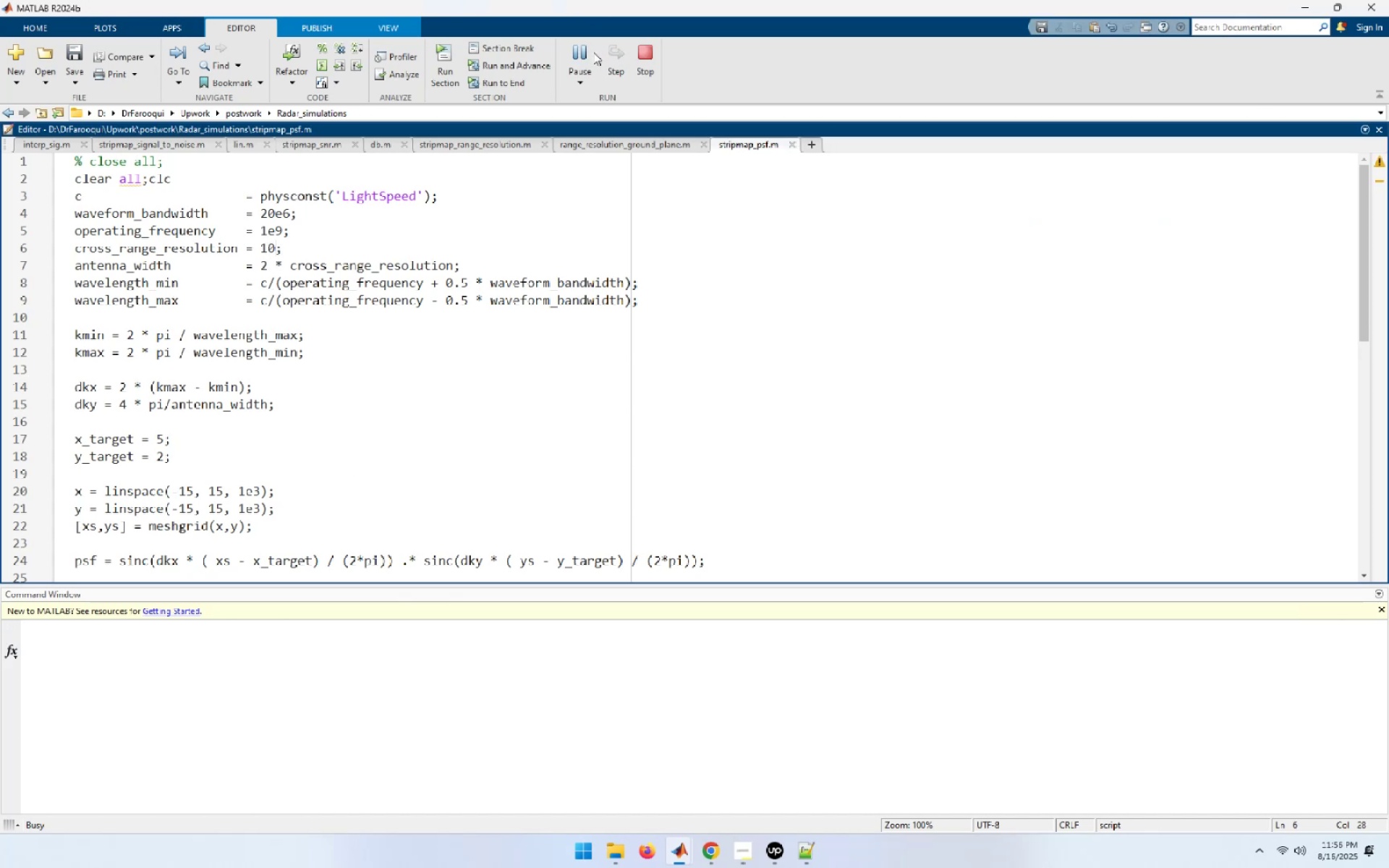 
left_click_drag(start_coordinate=[722, 98], to_coordinate=[740, 421])
 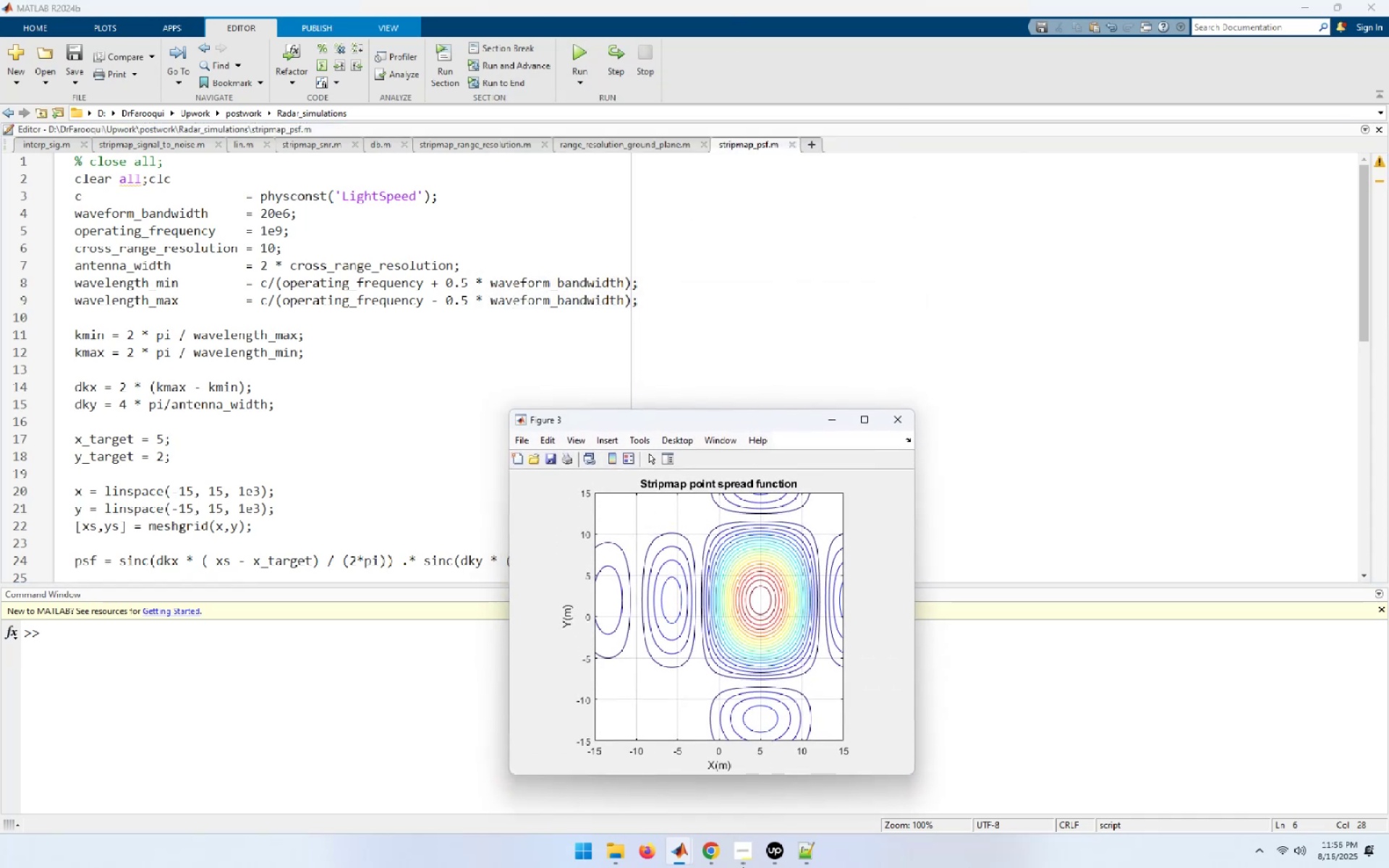 
mouse_move([683, 838])
 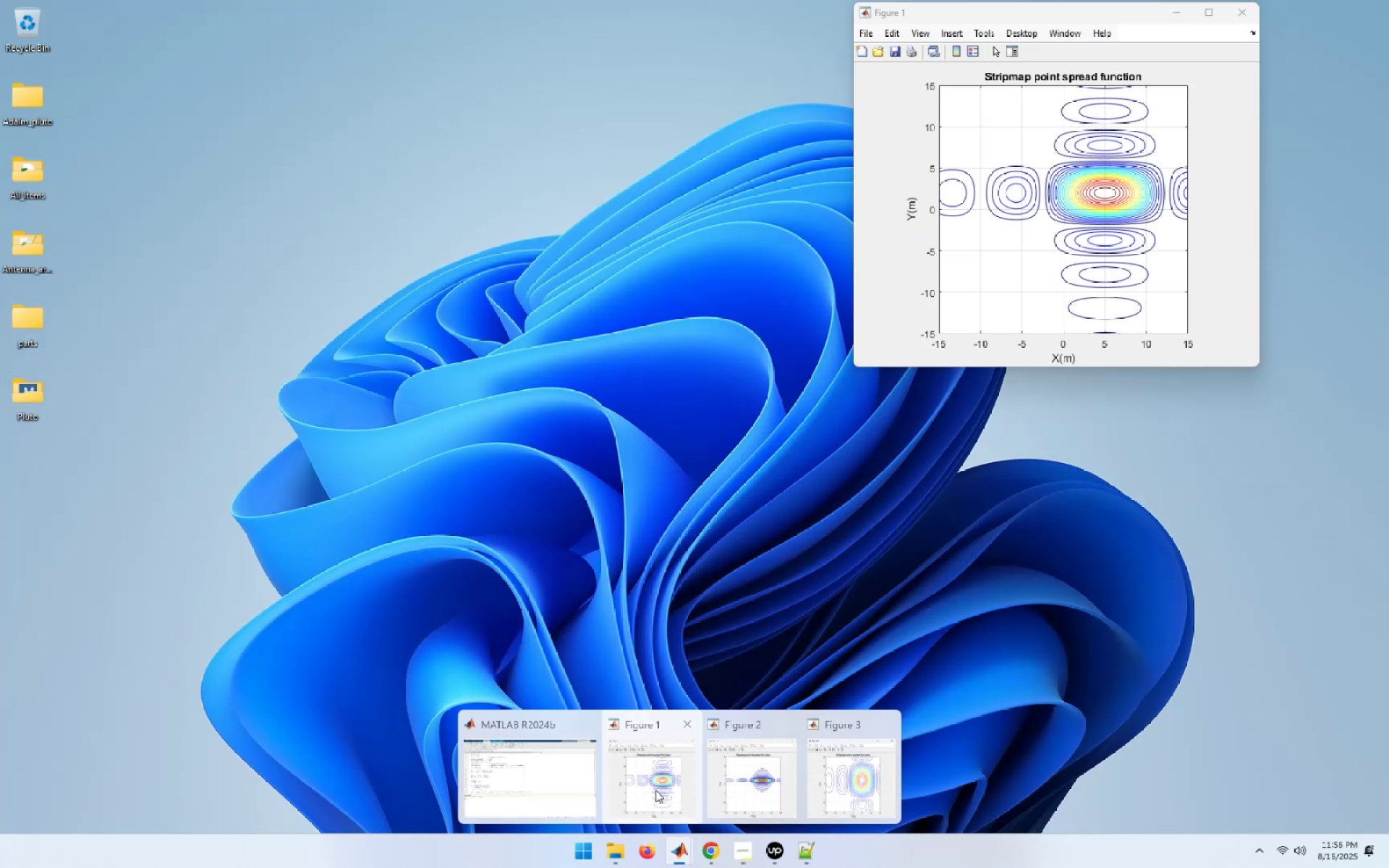 
left_click([655, 790])
 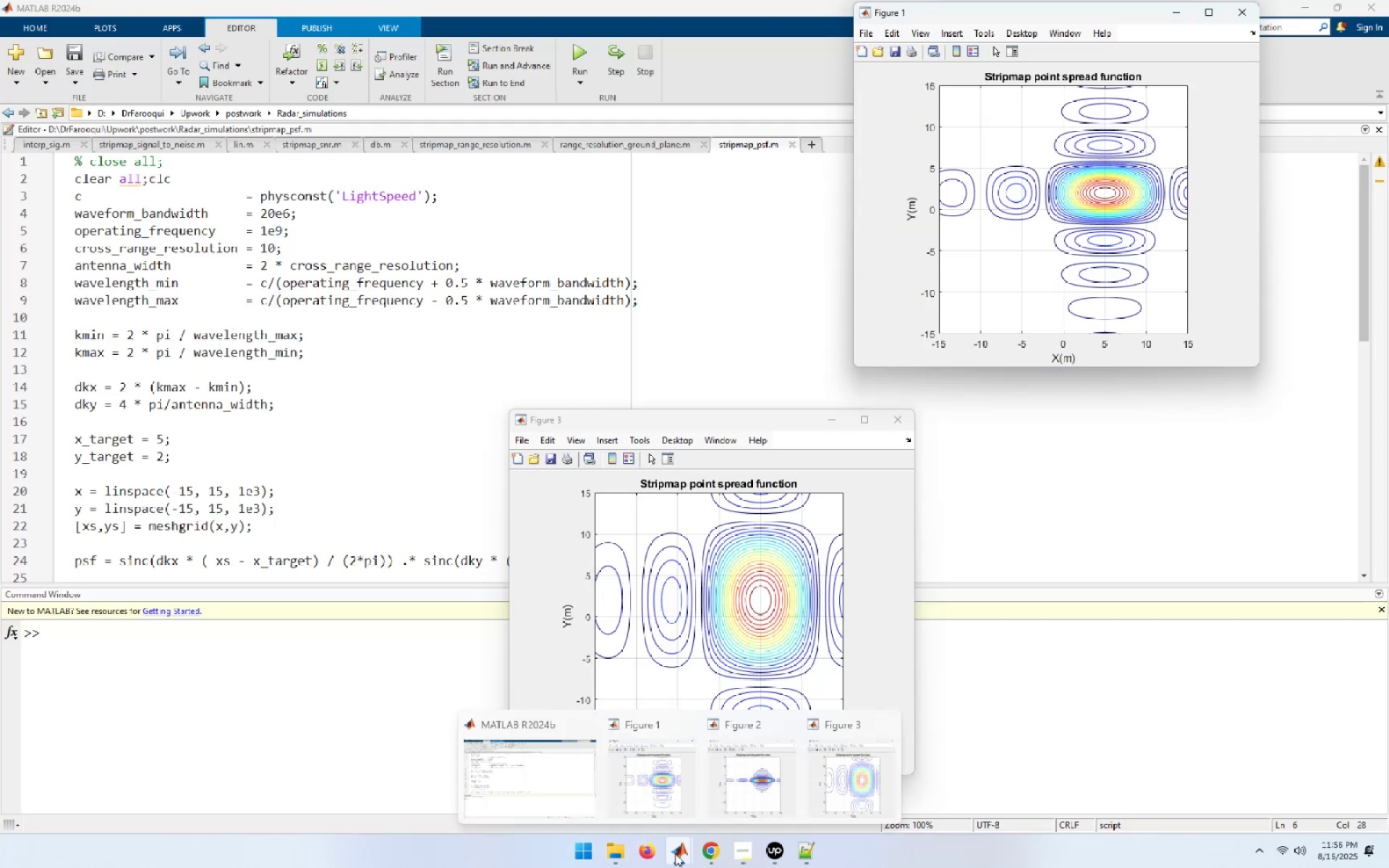 
left_click([736, 793])
 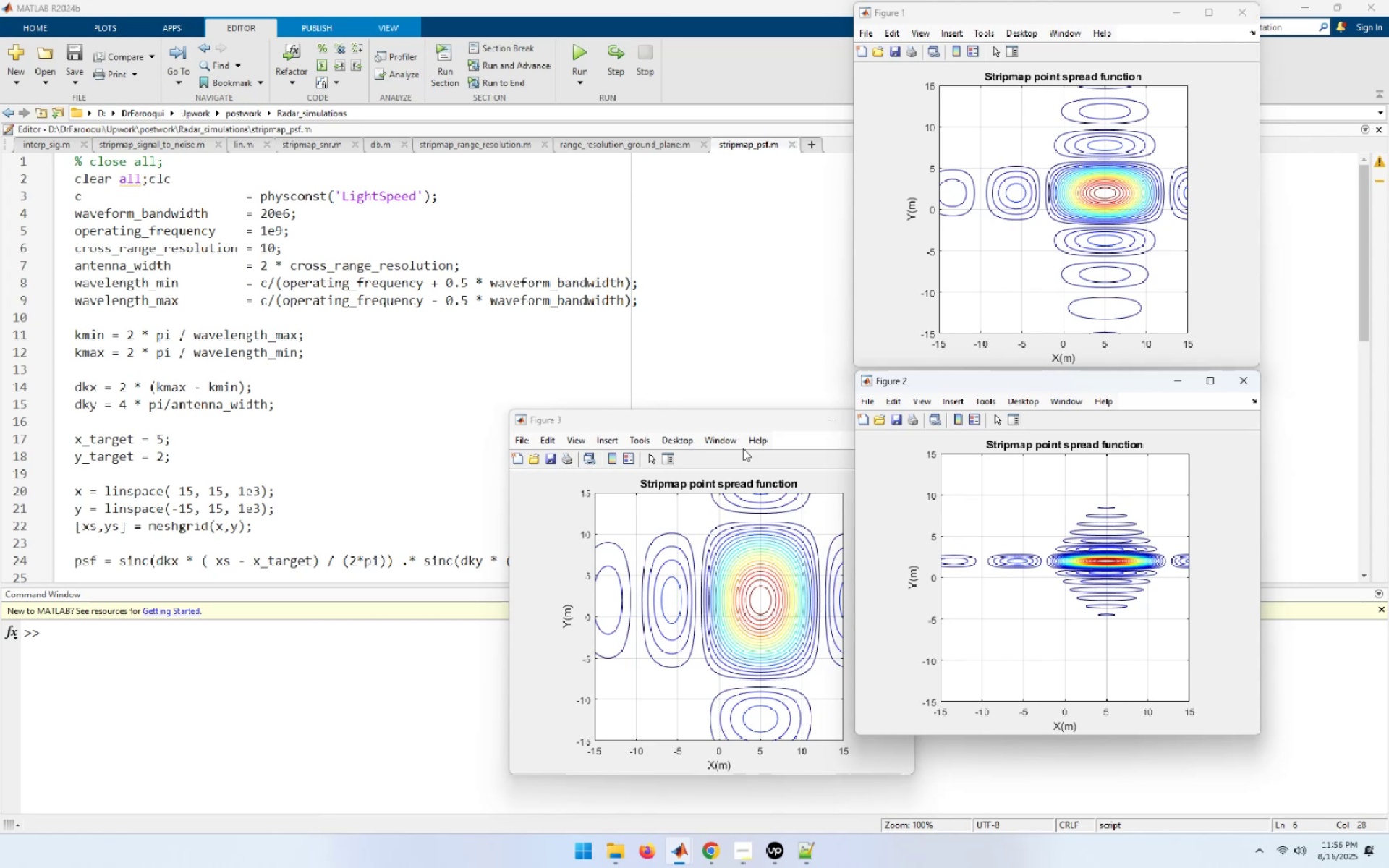 
left_click_drag(start_coordinate=[748, 414], to_coordinate=[683, 396])
 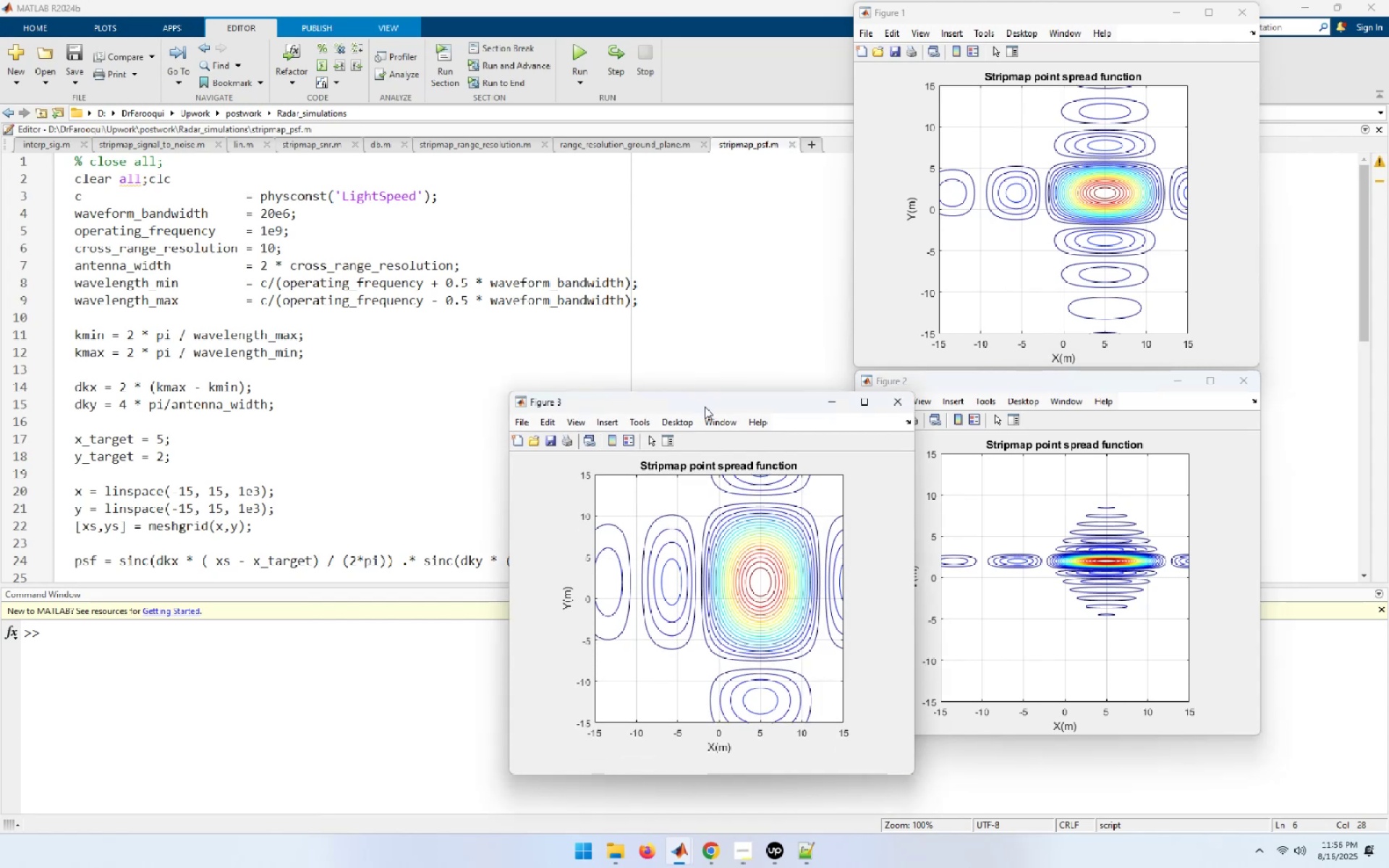 
left_click_drag(start_coordinate=[709, 407], to_coordinate=[637, 371])
 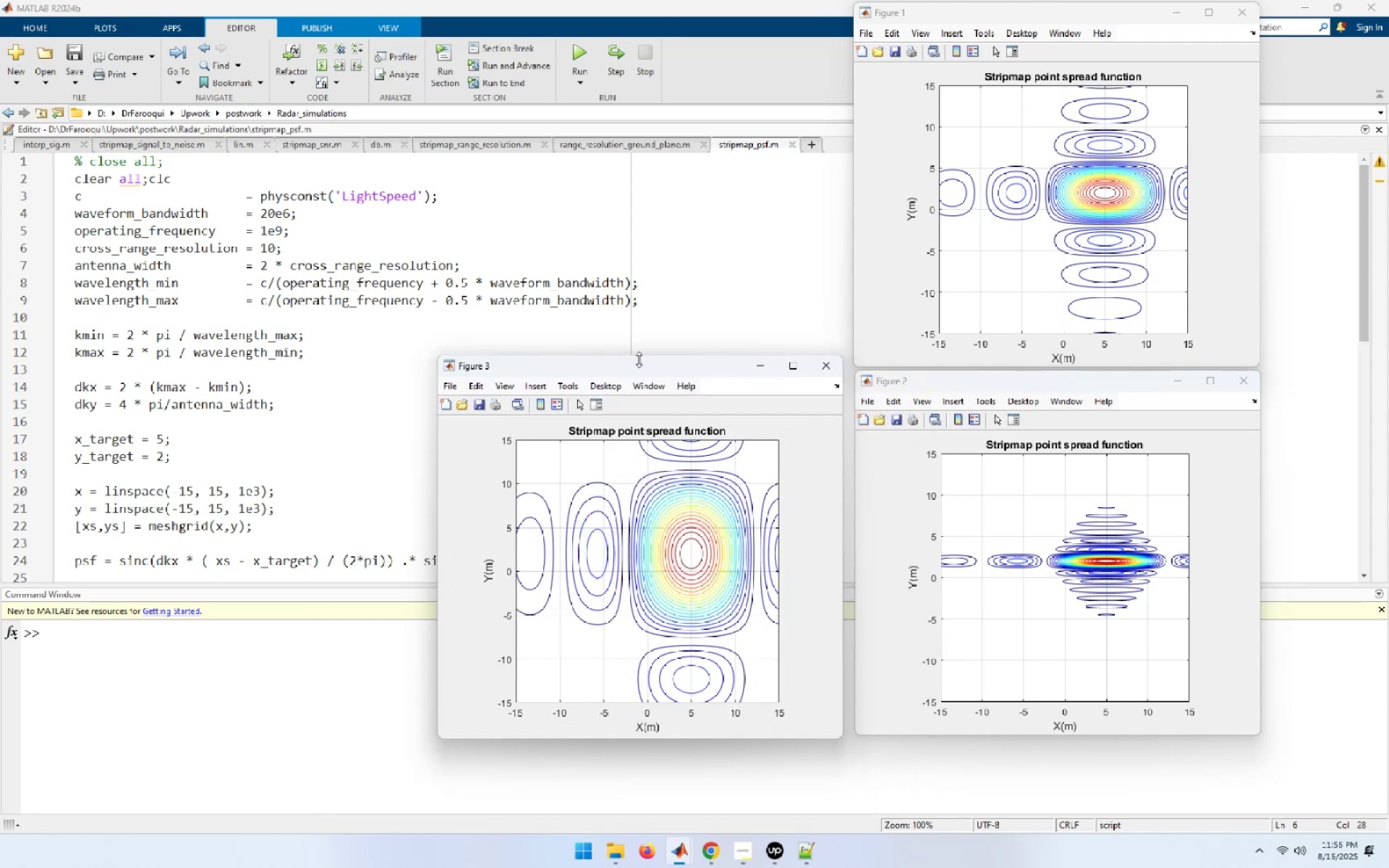 
left_click_drag(start_coordinate=[639, 359], to_coordinate=[637, 390])
 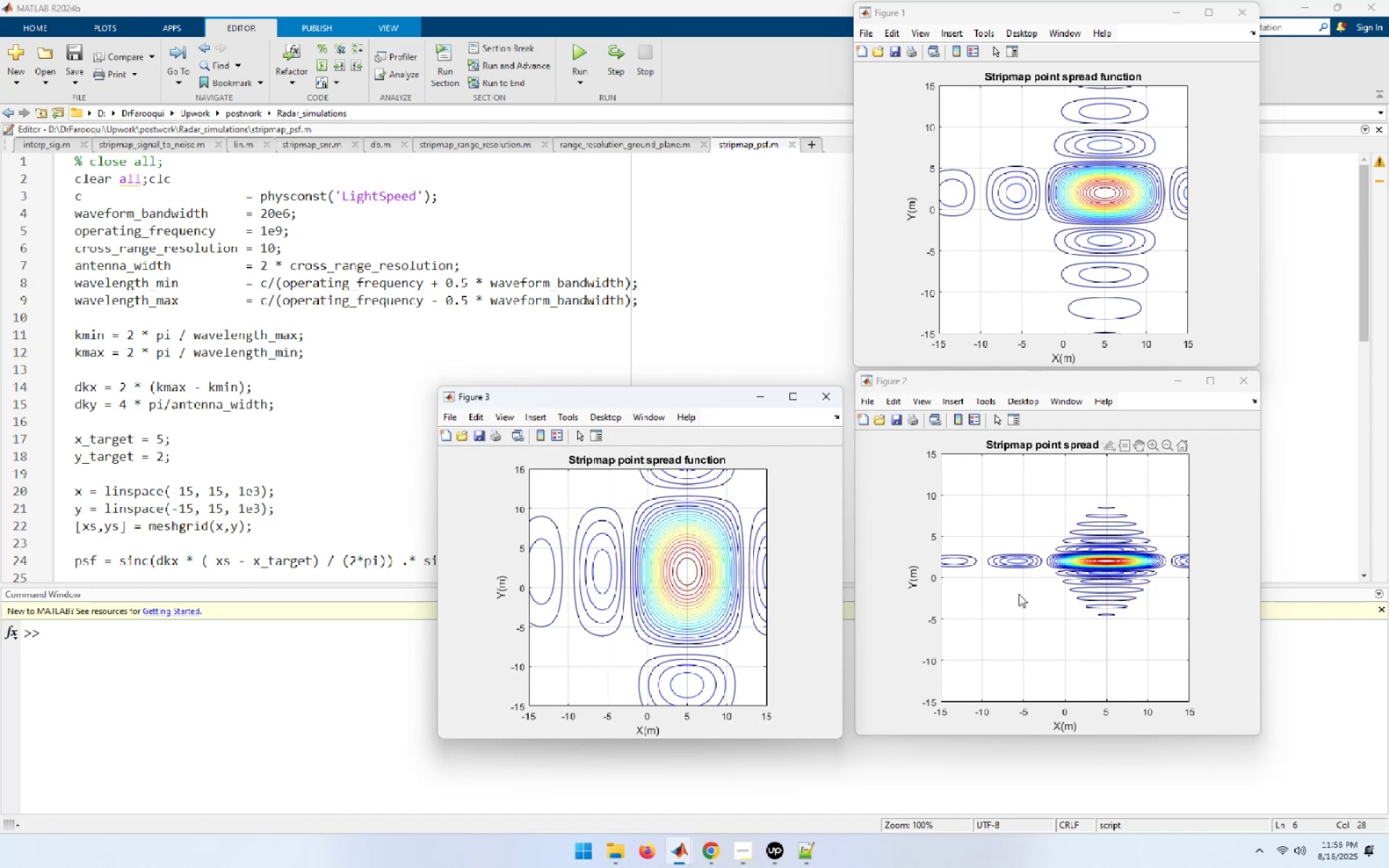 
wait(12.92)
 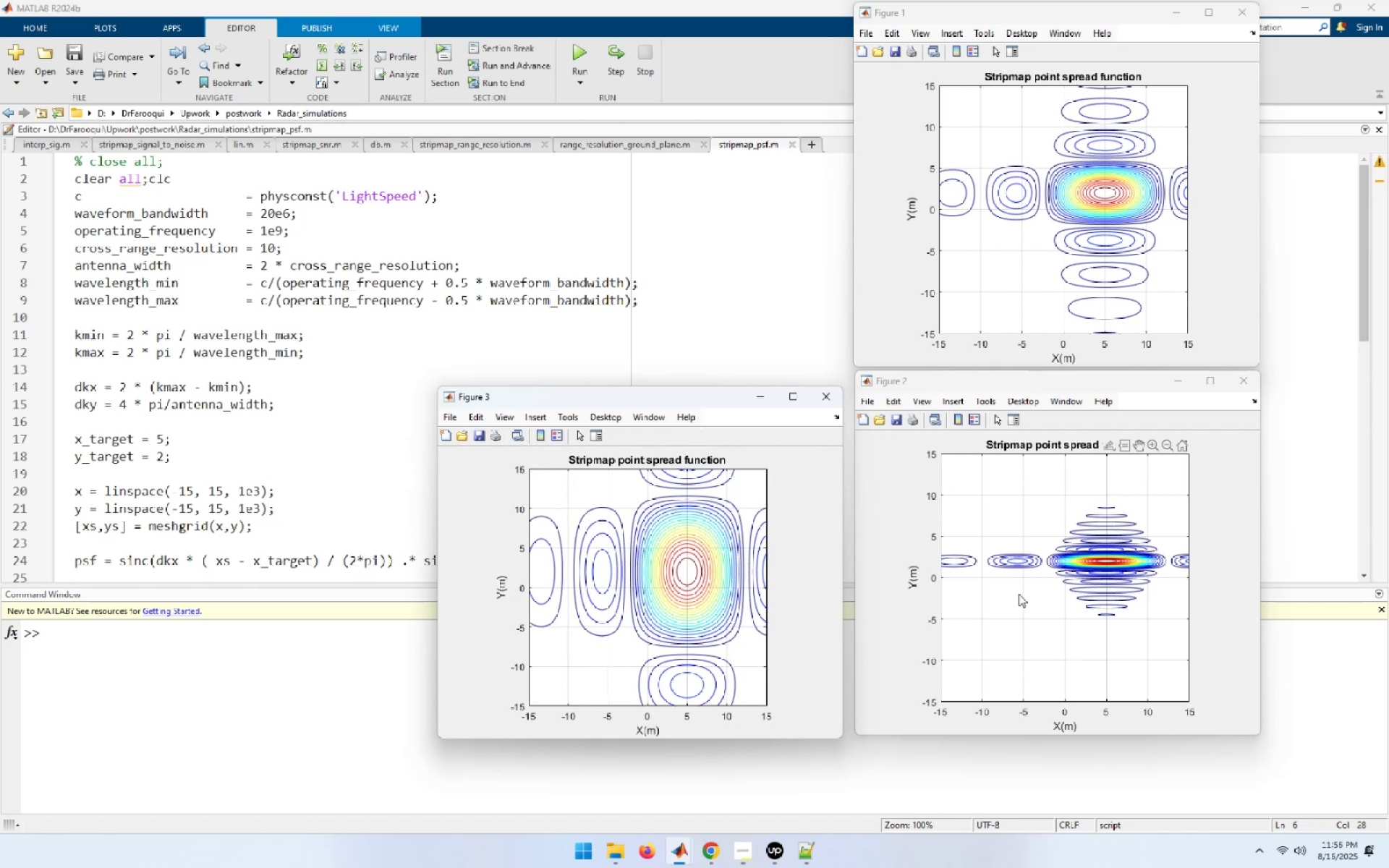 
left_click([715, 854])
 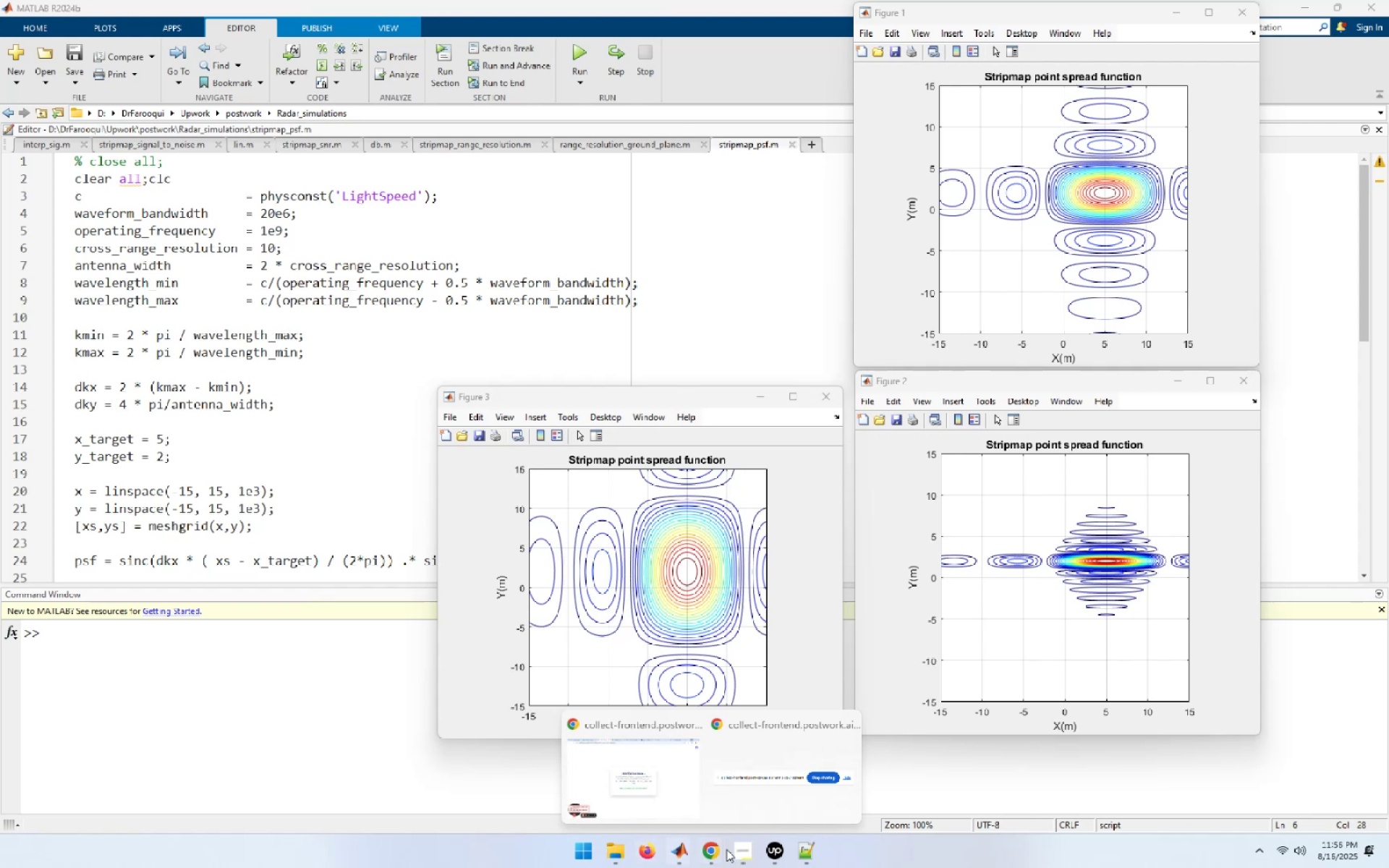 
left_click([708, 852])
 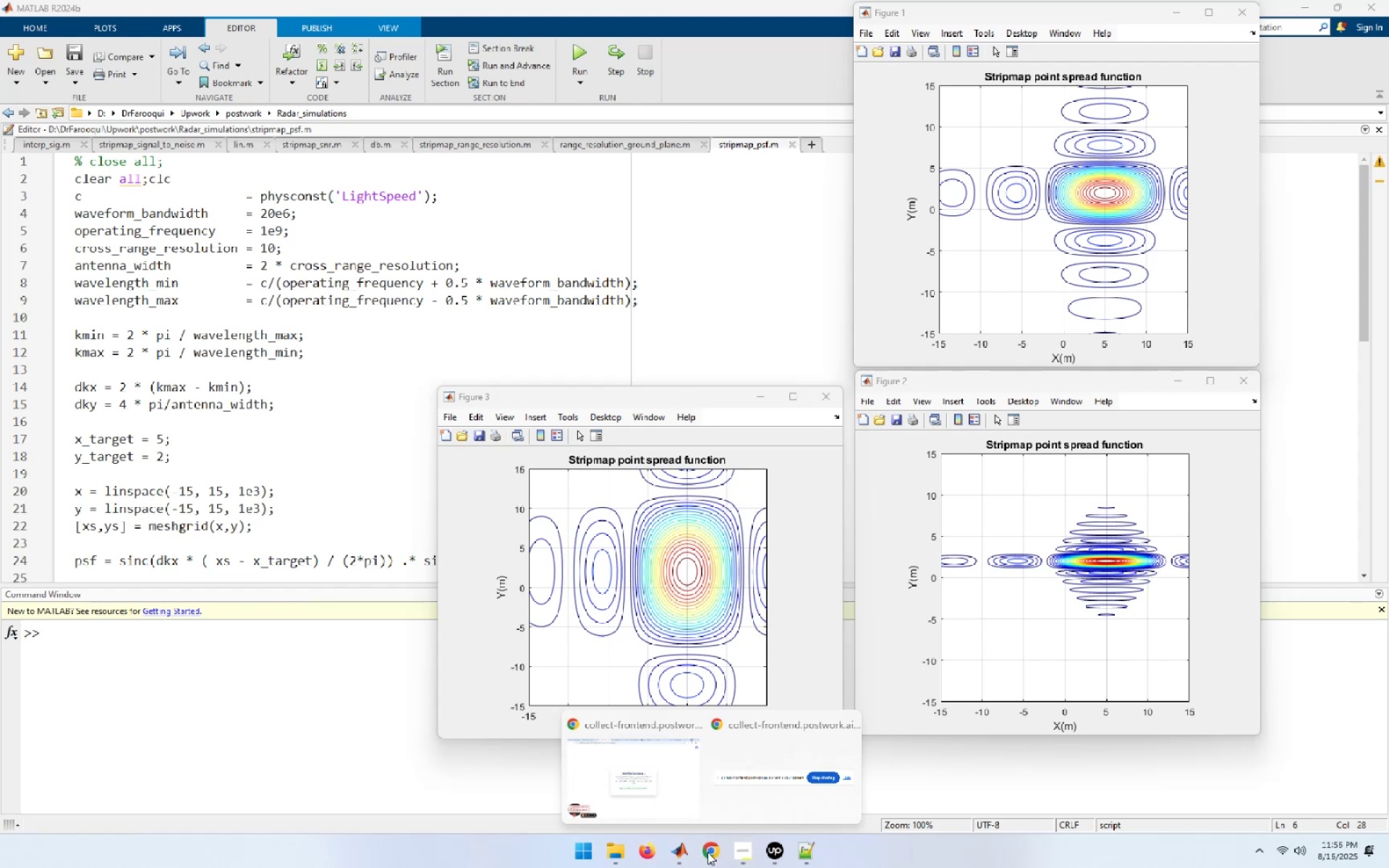 
left_click([597, 760])
 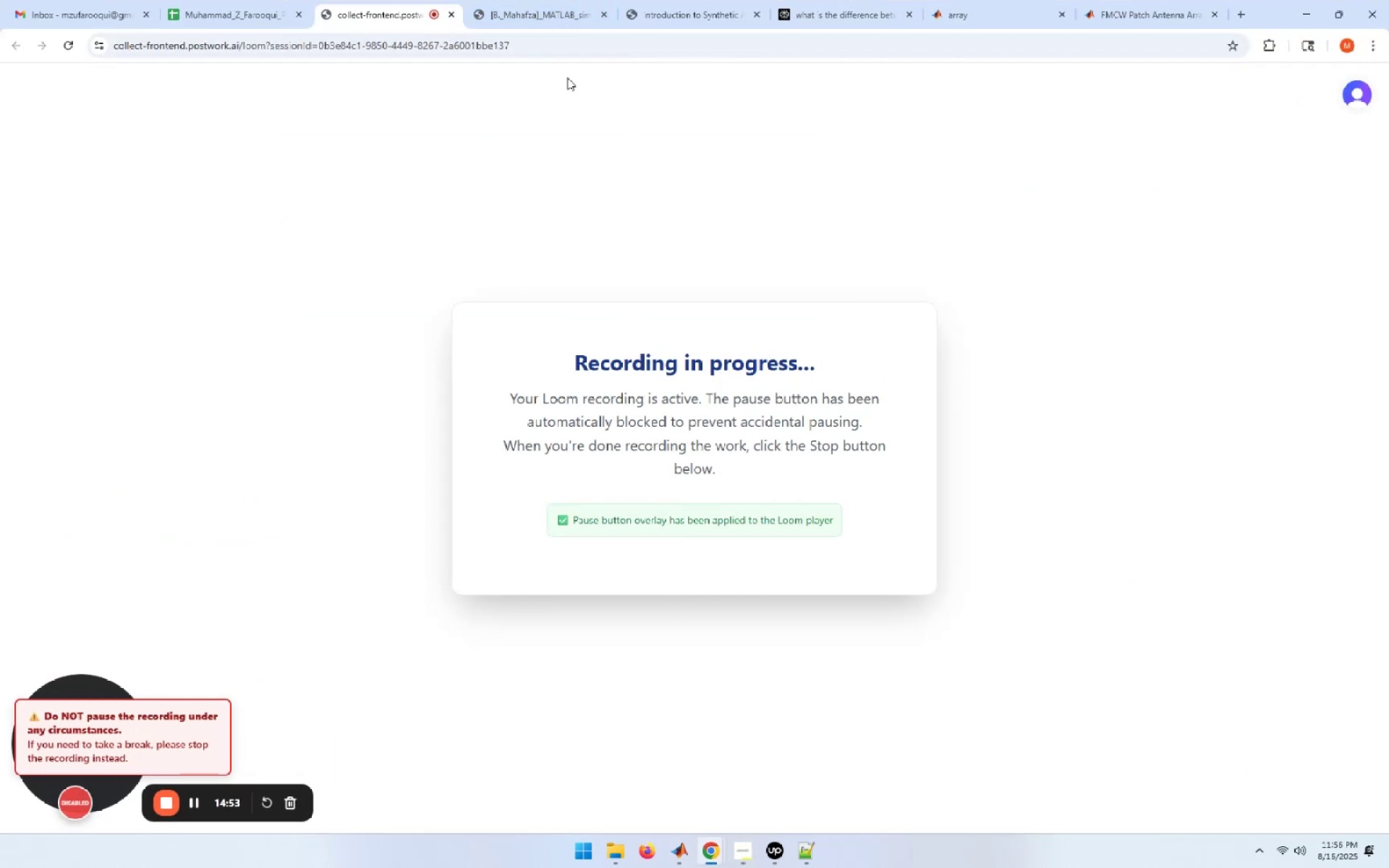 
left_click([508, 13])
 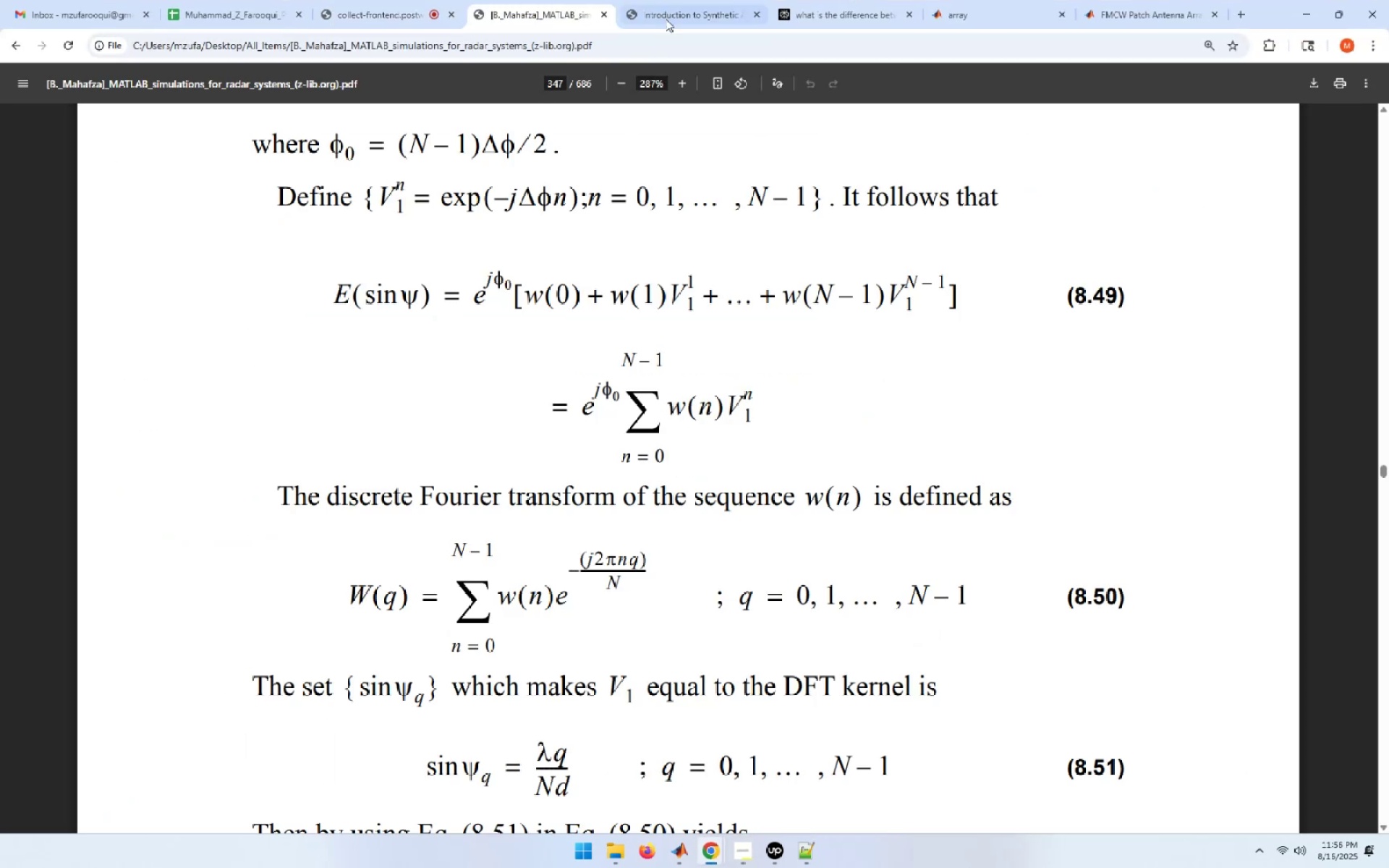 
left_click([666, 18])
 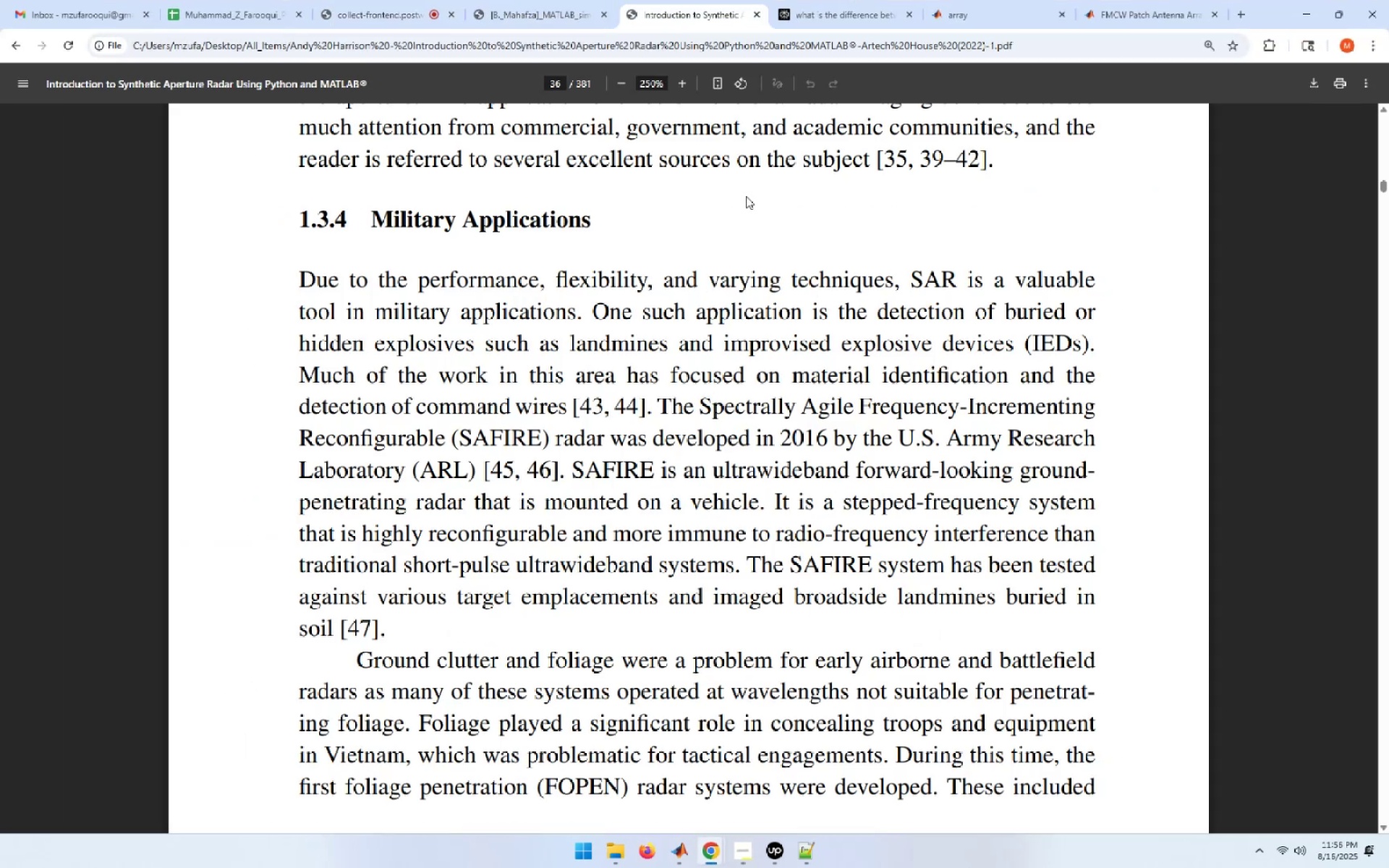 
key(Control+F)
 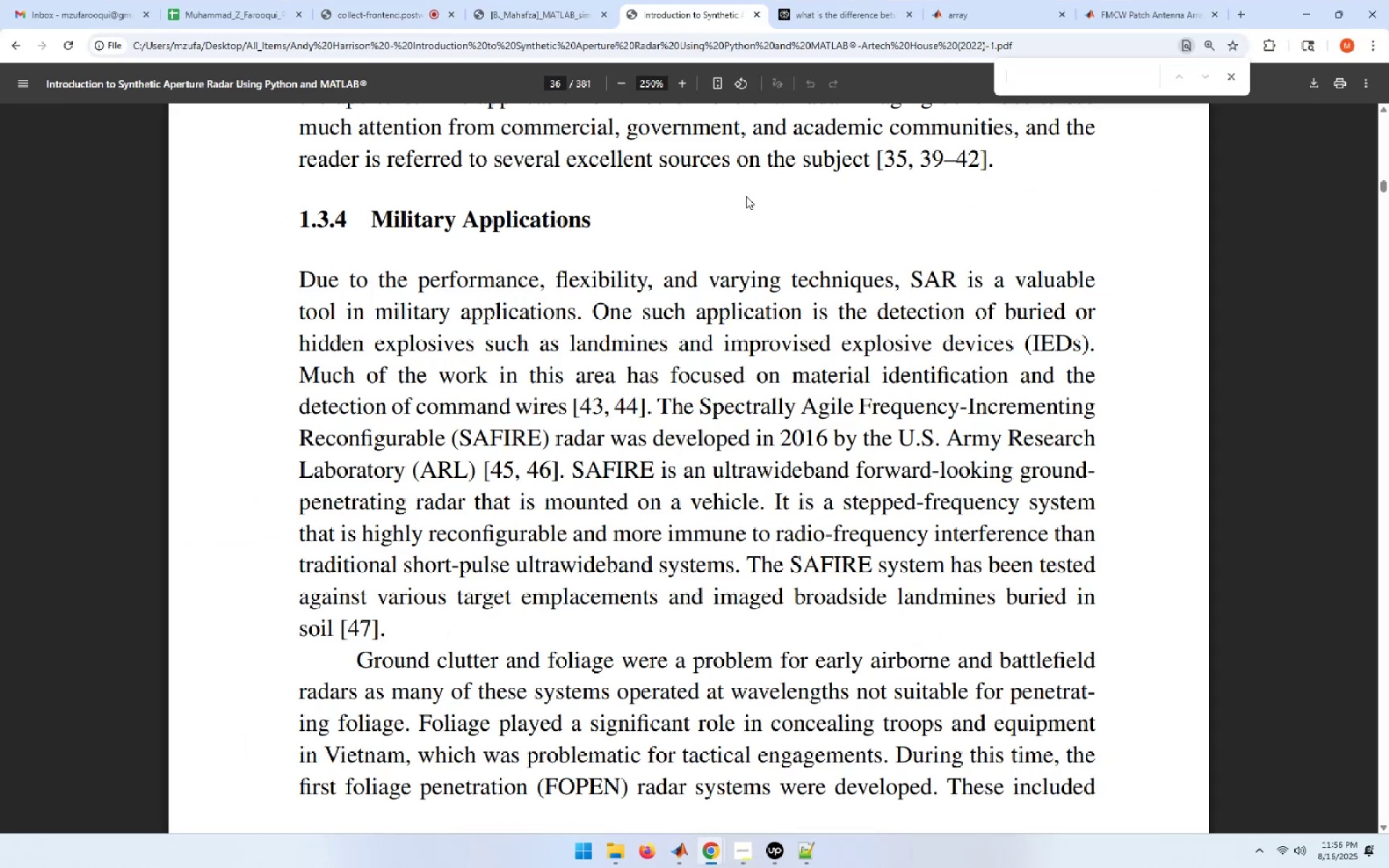 
type(cross range)
 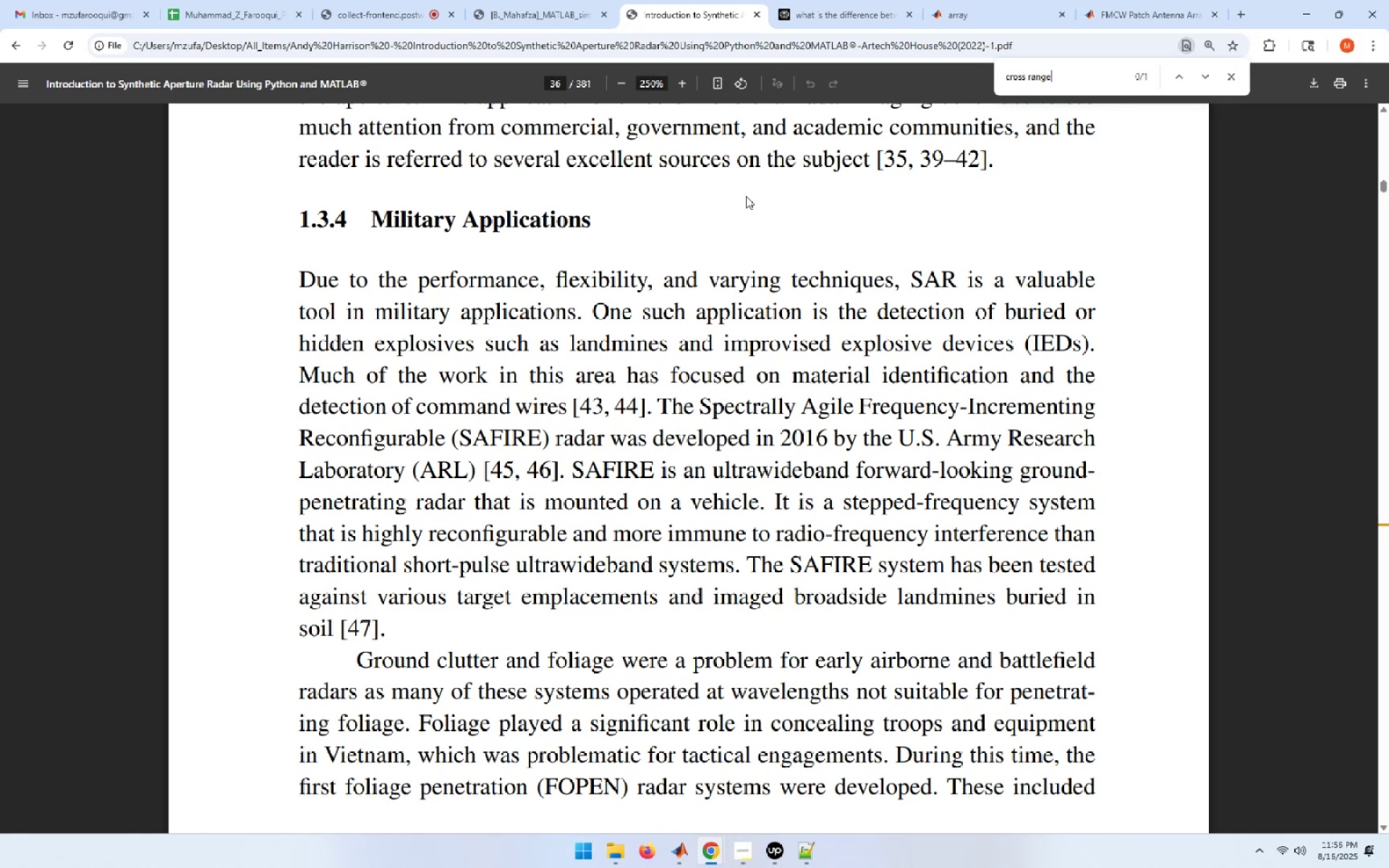 
key(Enter)
 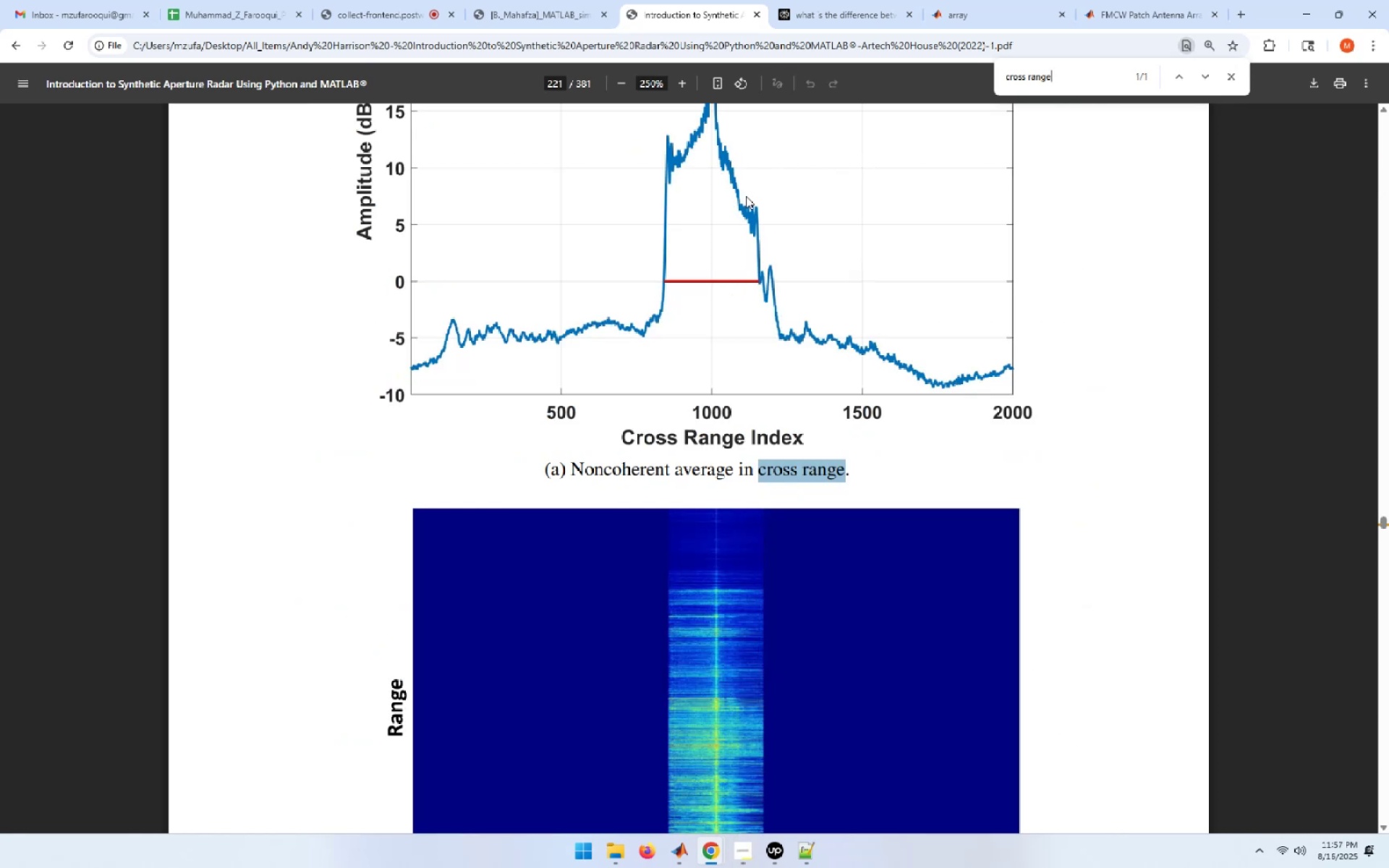 
key(Control+Home)
 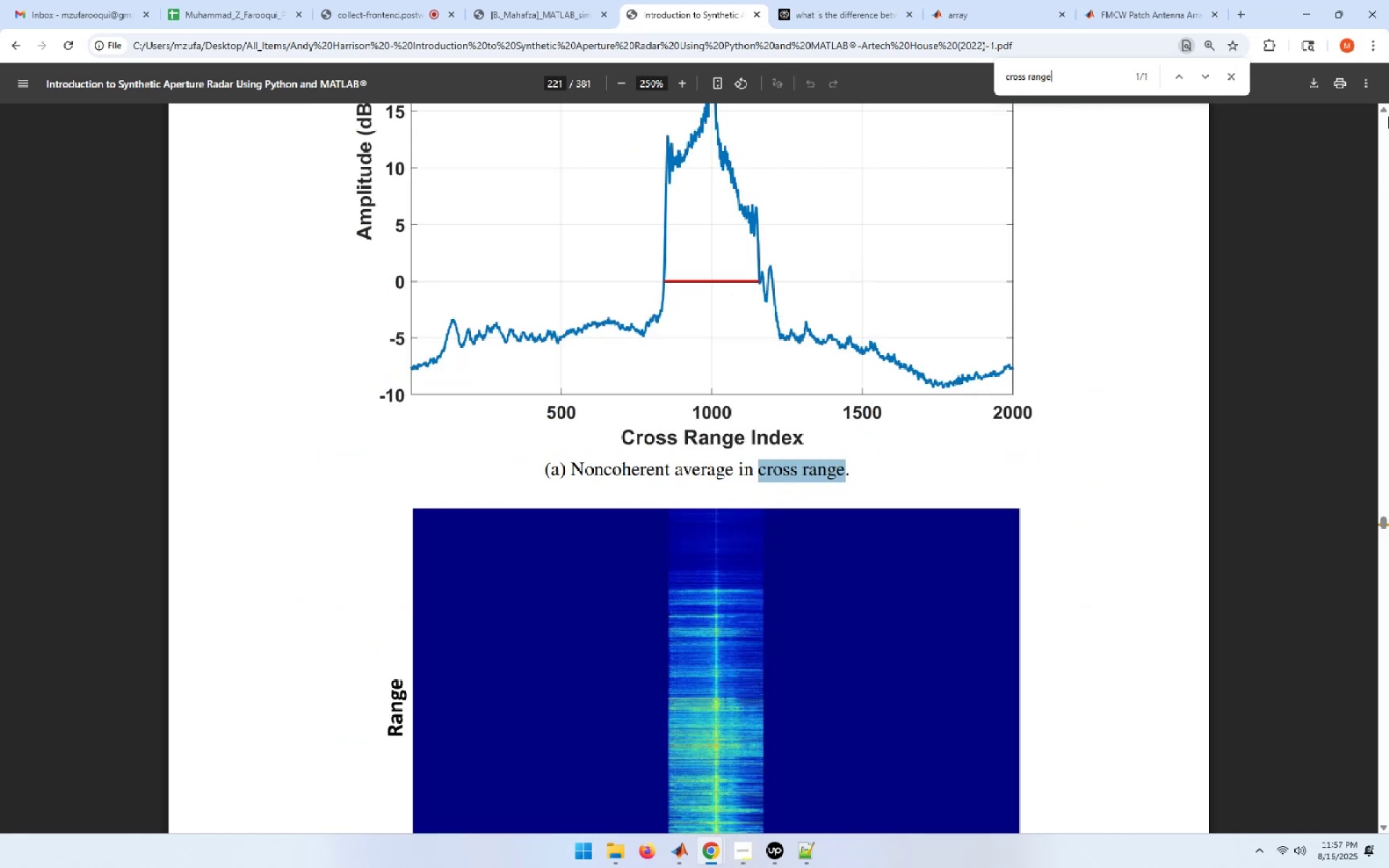 
left_click([1307, 292])
 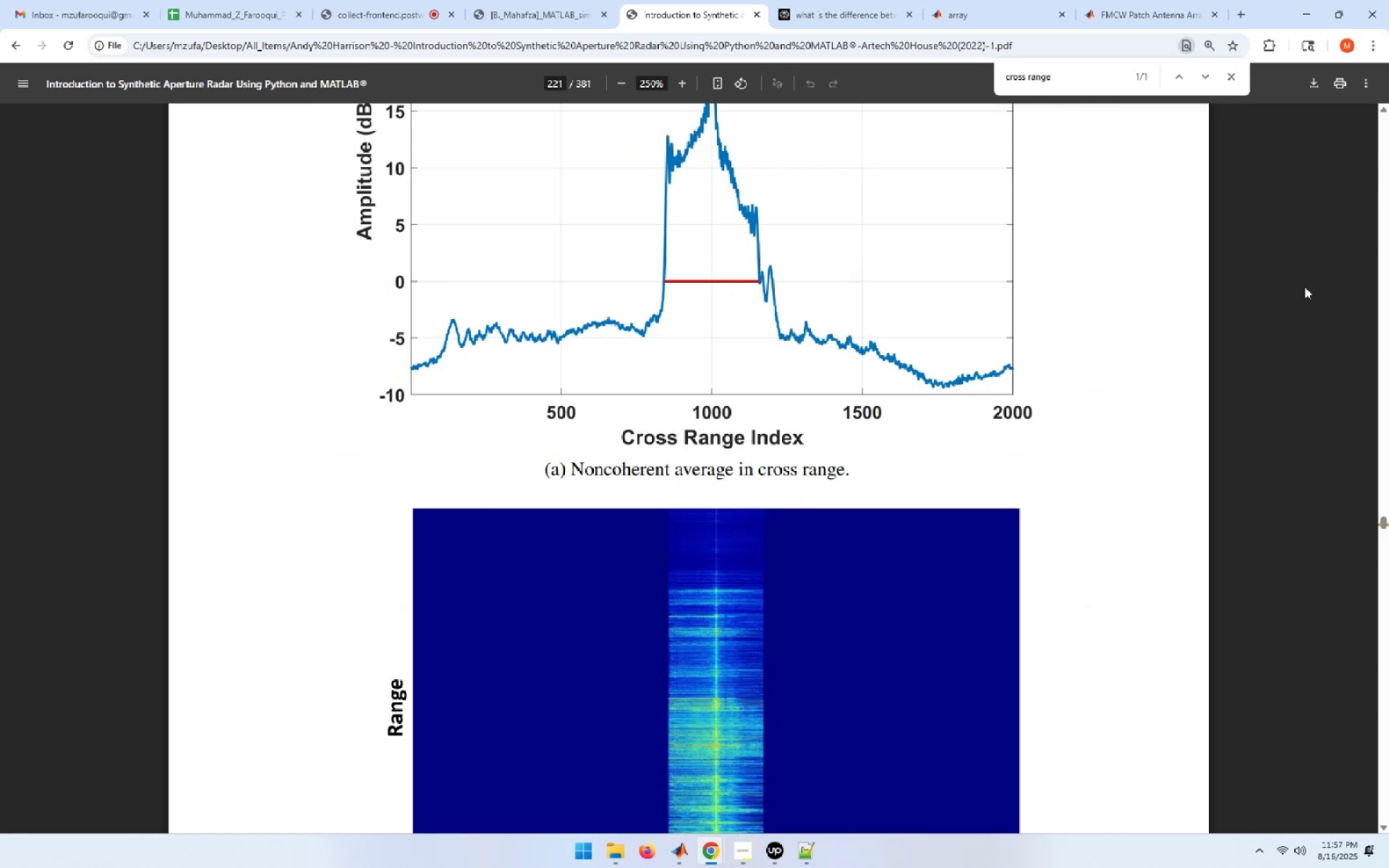 
key(Control+Home)
 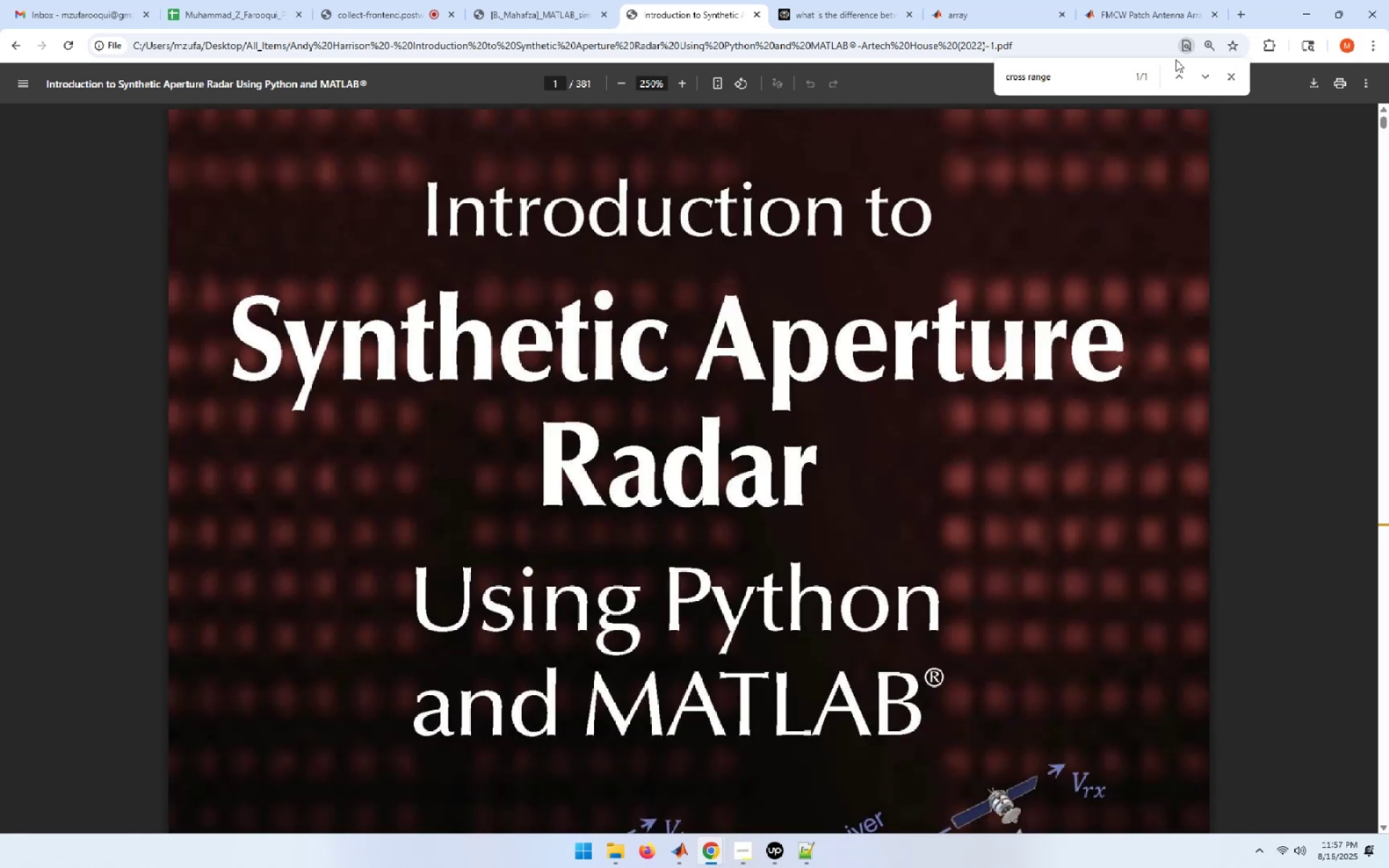 
left_click([1199, 75])
 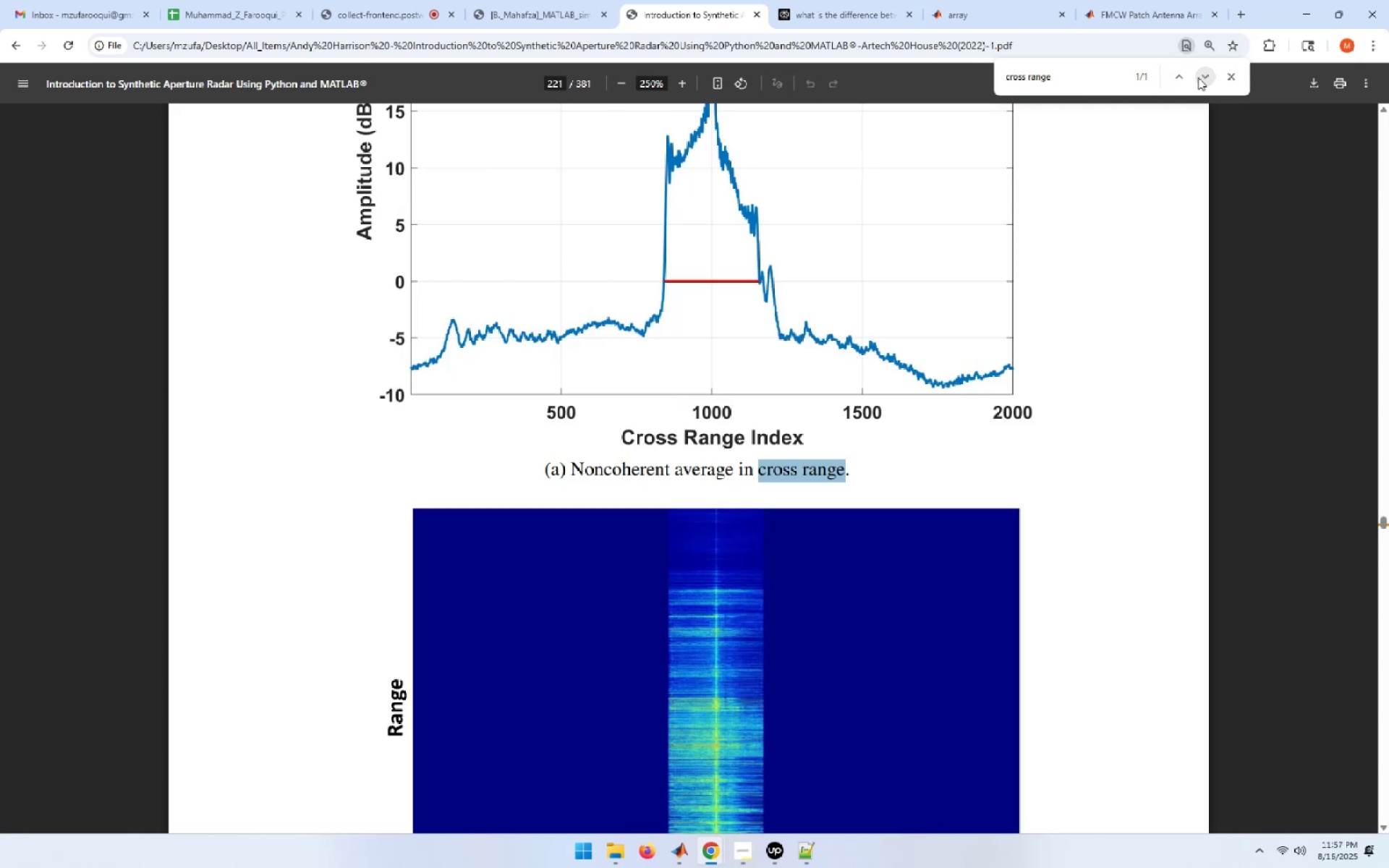 
left_click([1198, 77])
 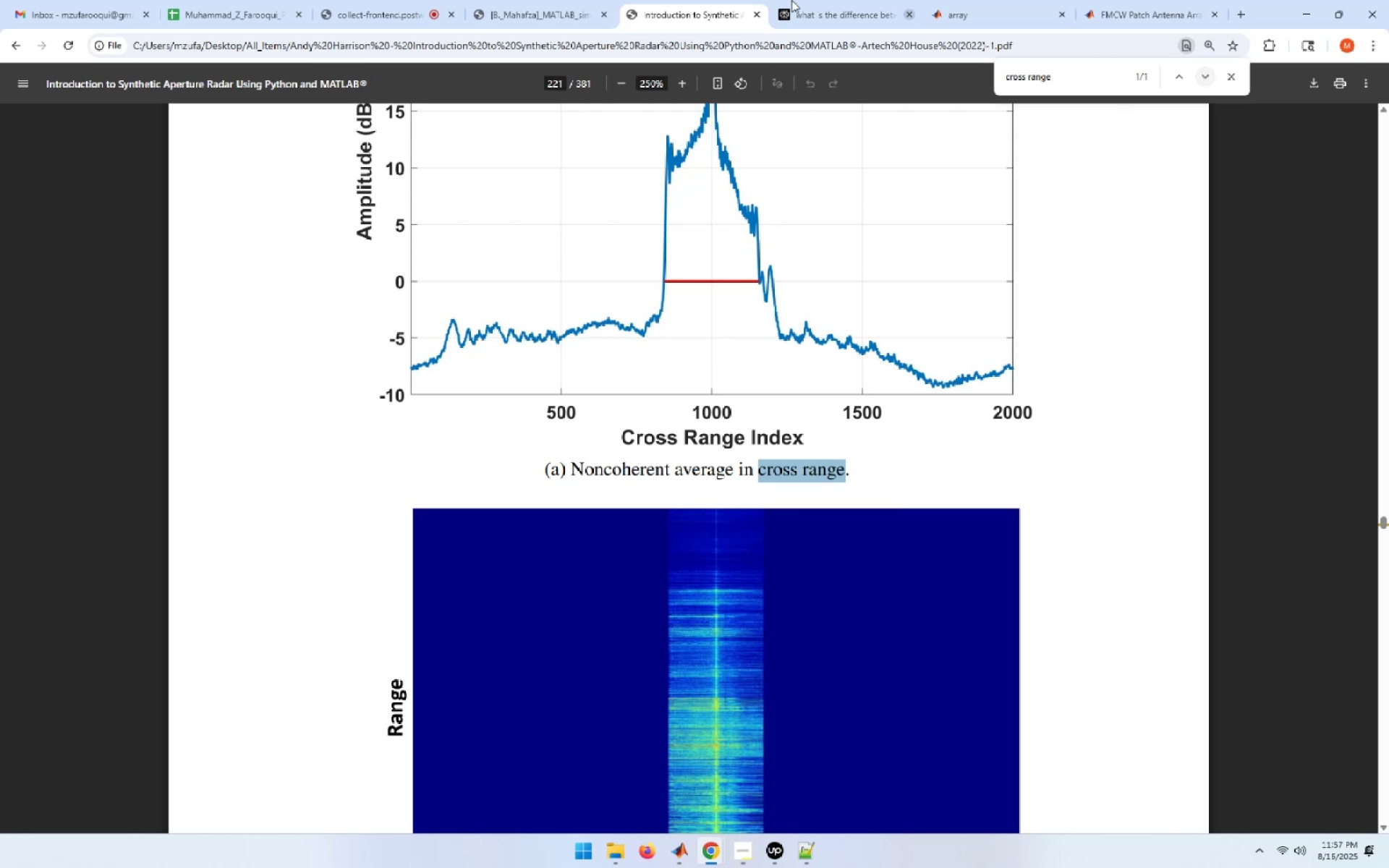 
left_click([812, 0])
 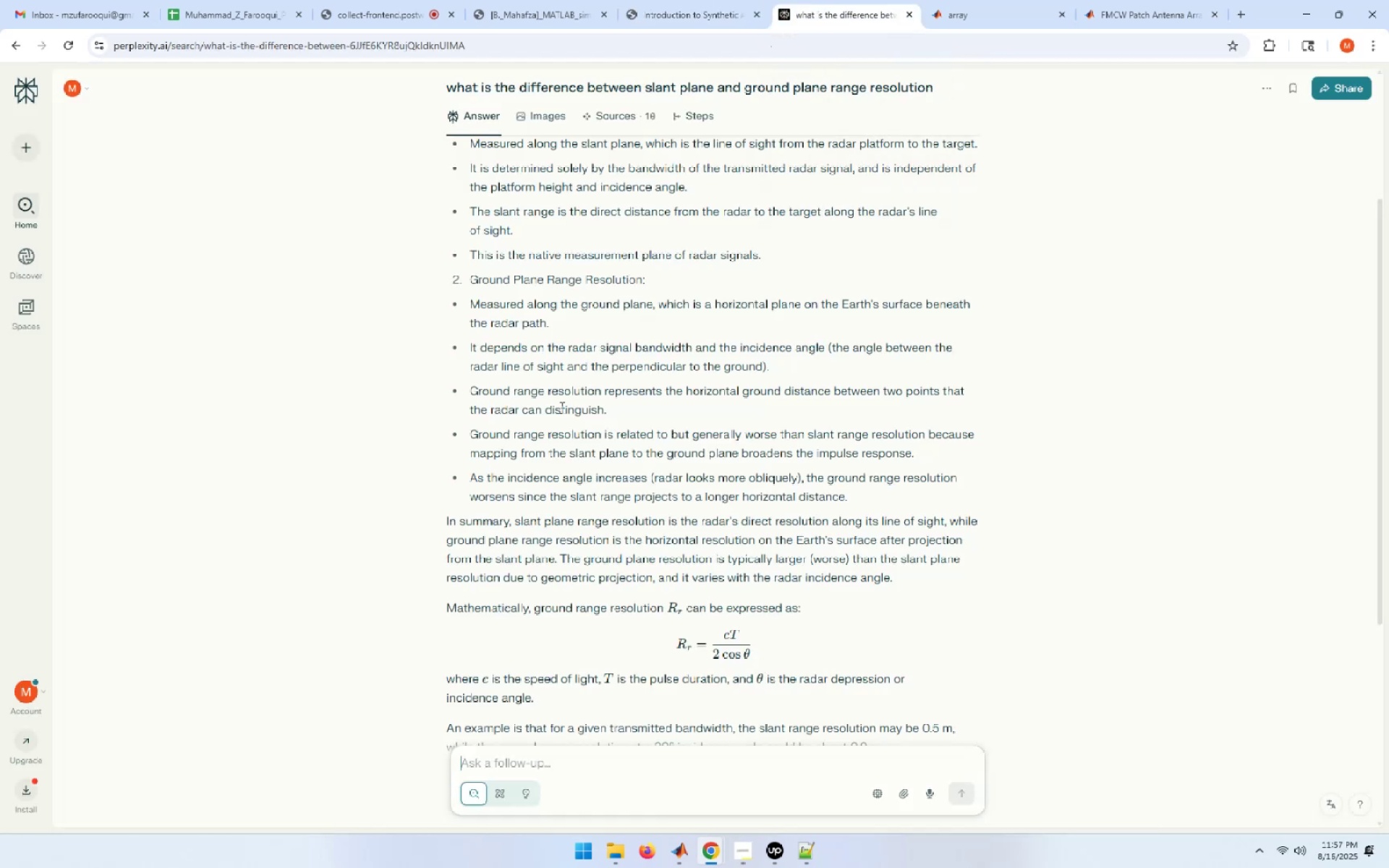 
left_click([472, 766])
 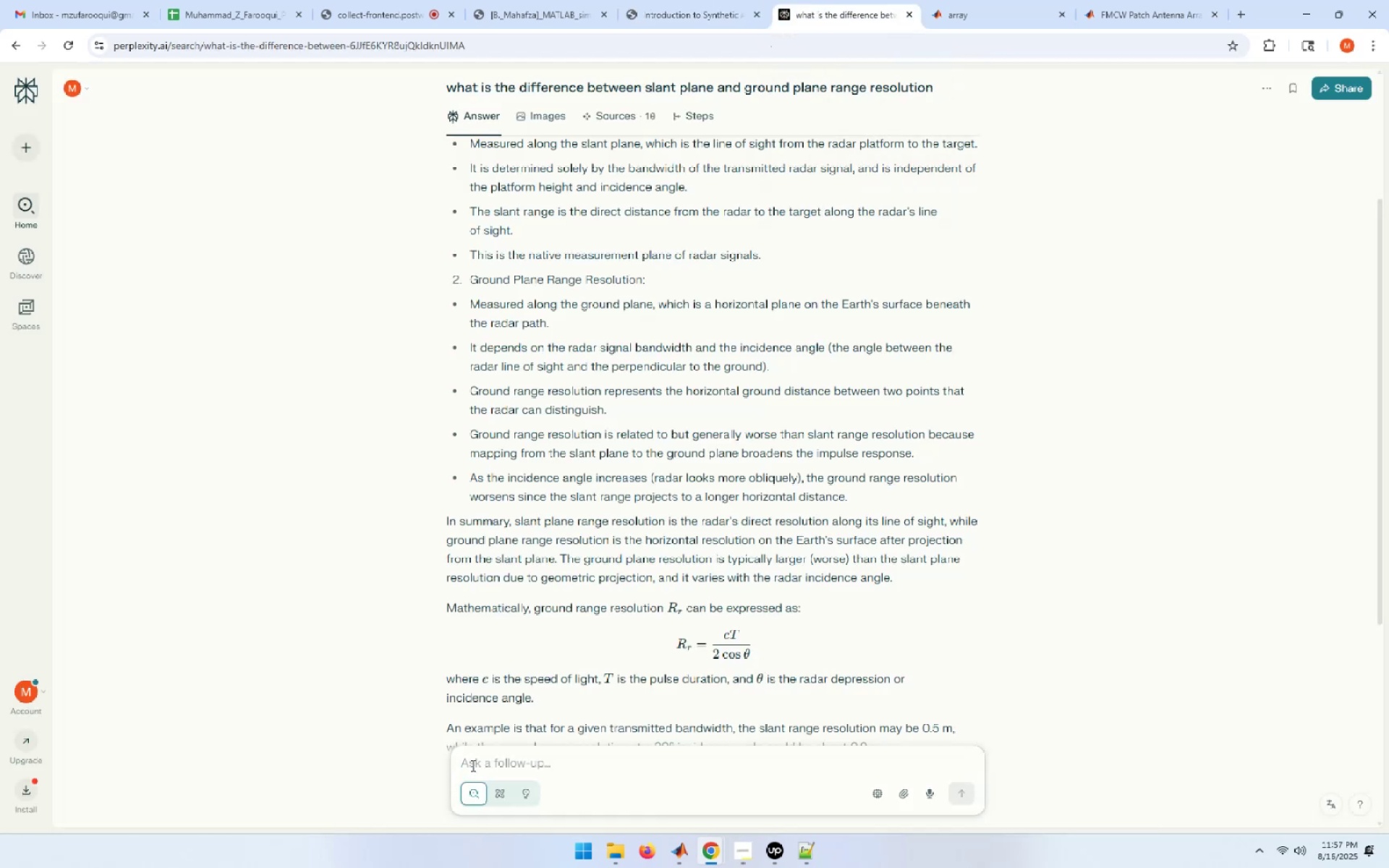 
type(r)
key(Backspace)
type(what is cross range resolution)
 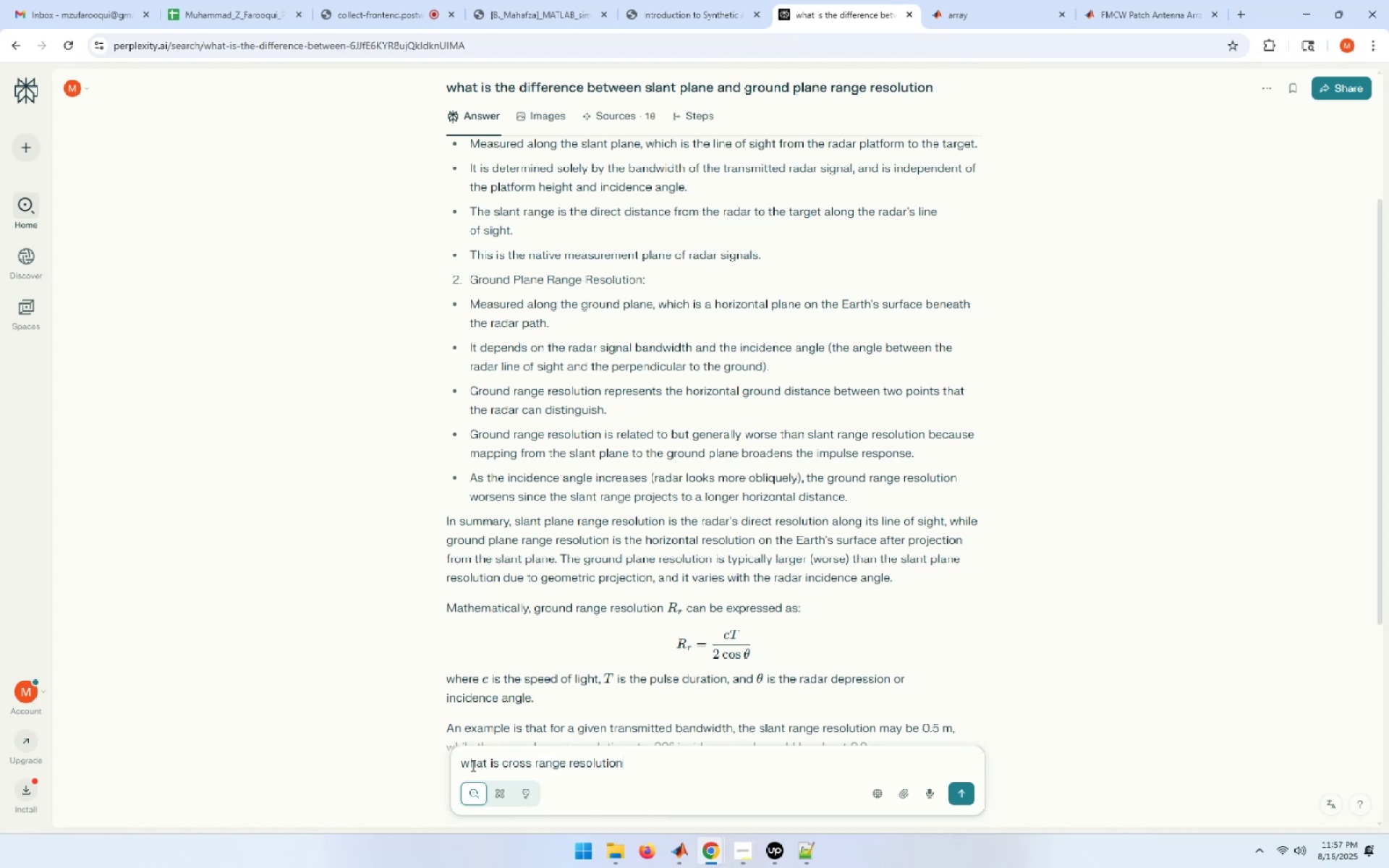 
key(Enter)
 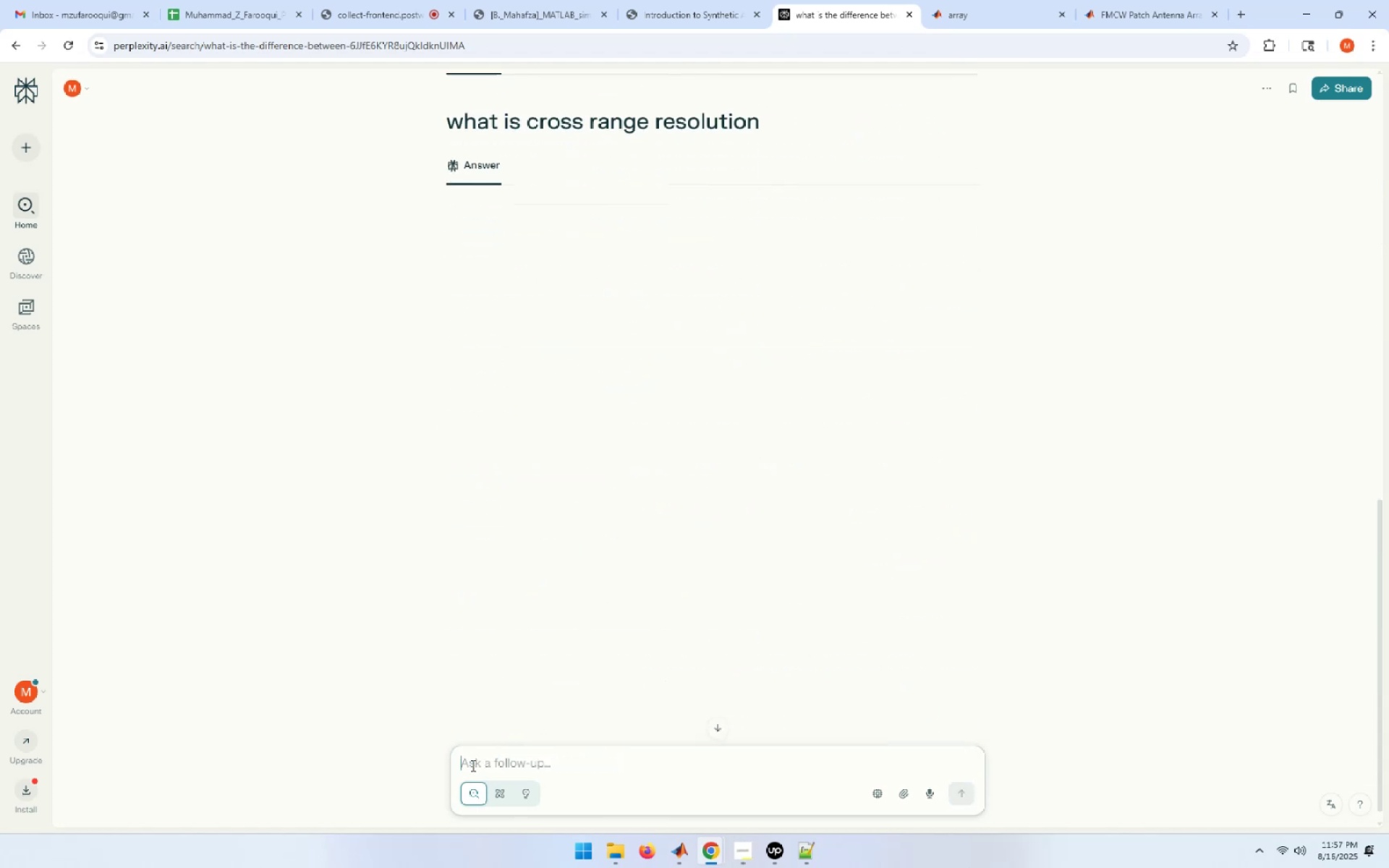 
scroll: coordinate [472, 765], scroll_direction: up, amount: 1.0
 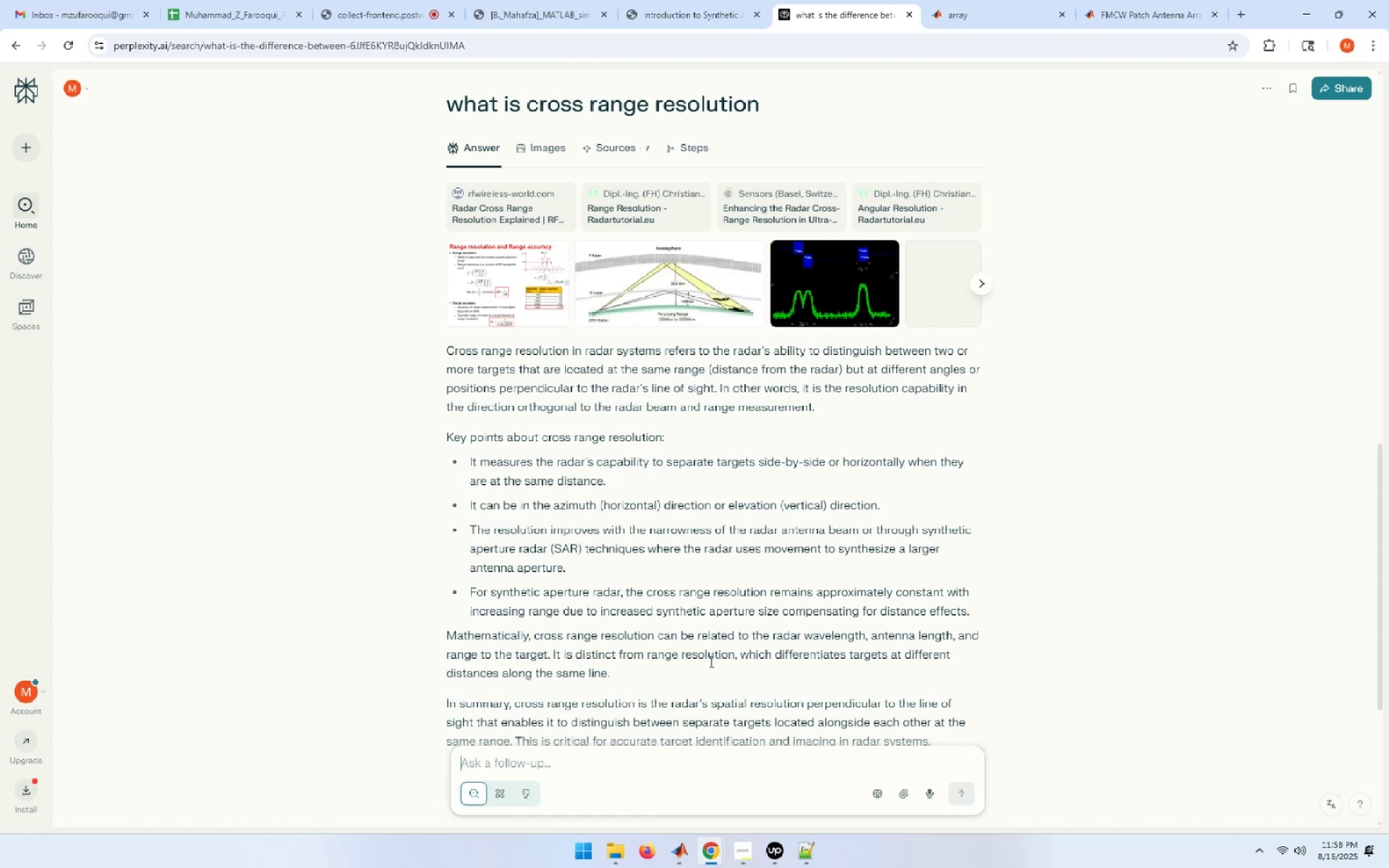 
wait(66.26)
 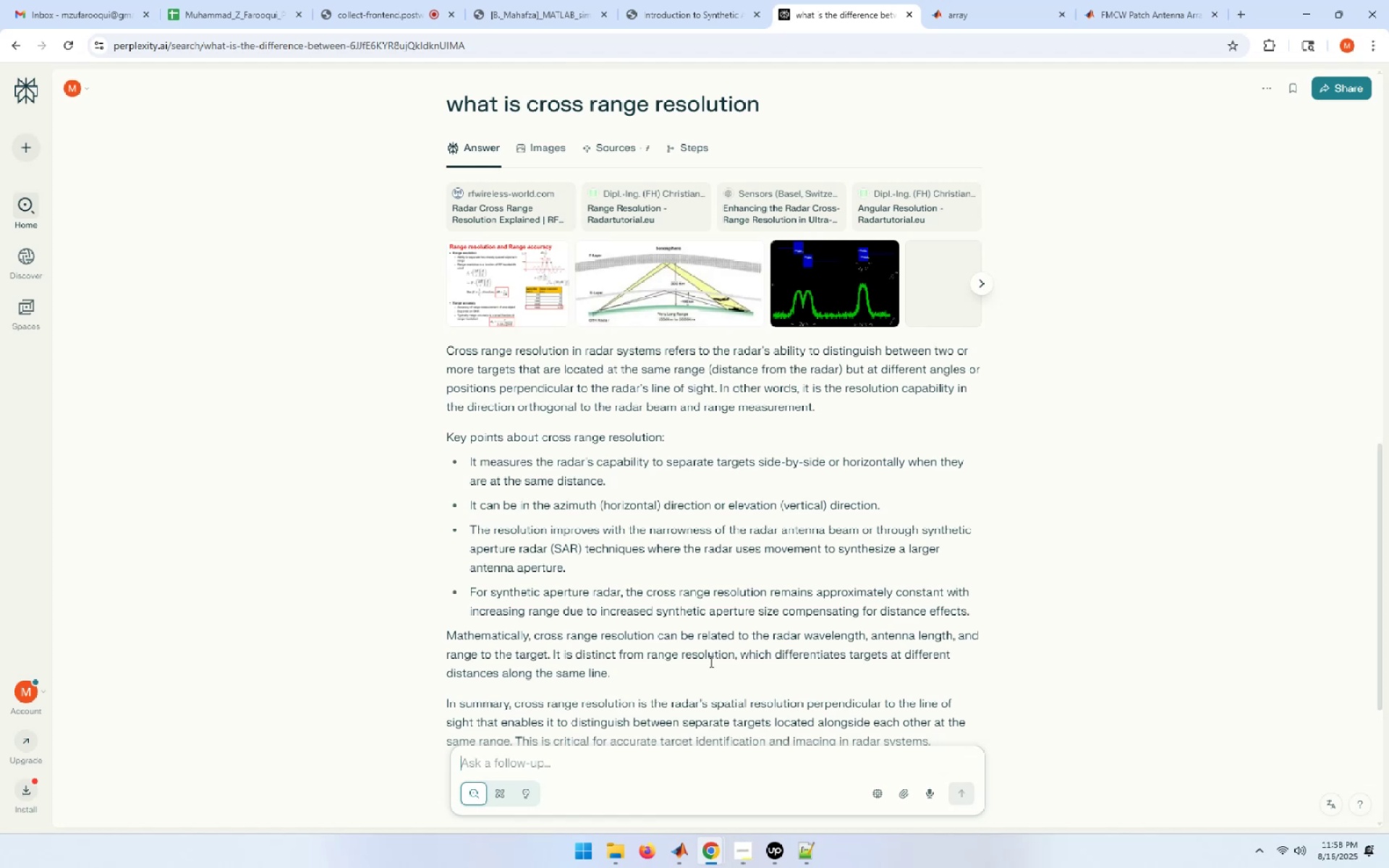 
left_click([1300, 1])
 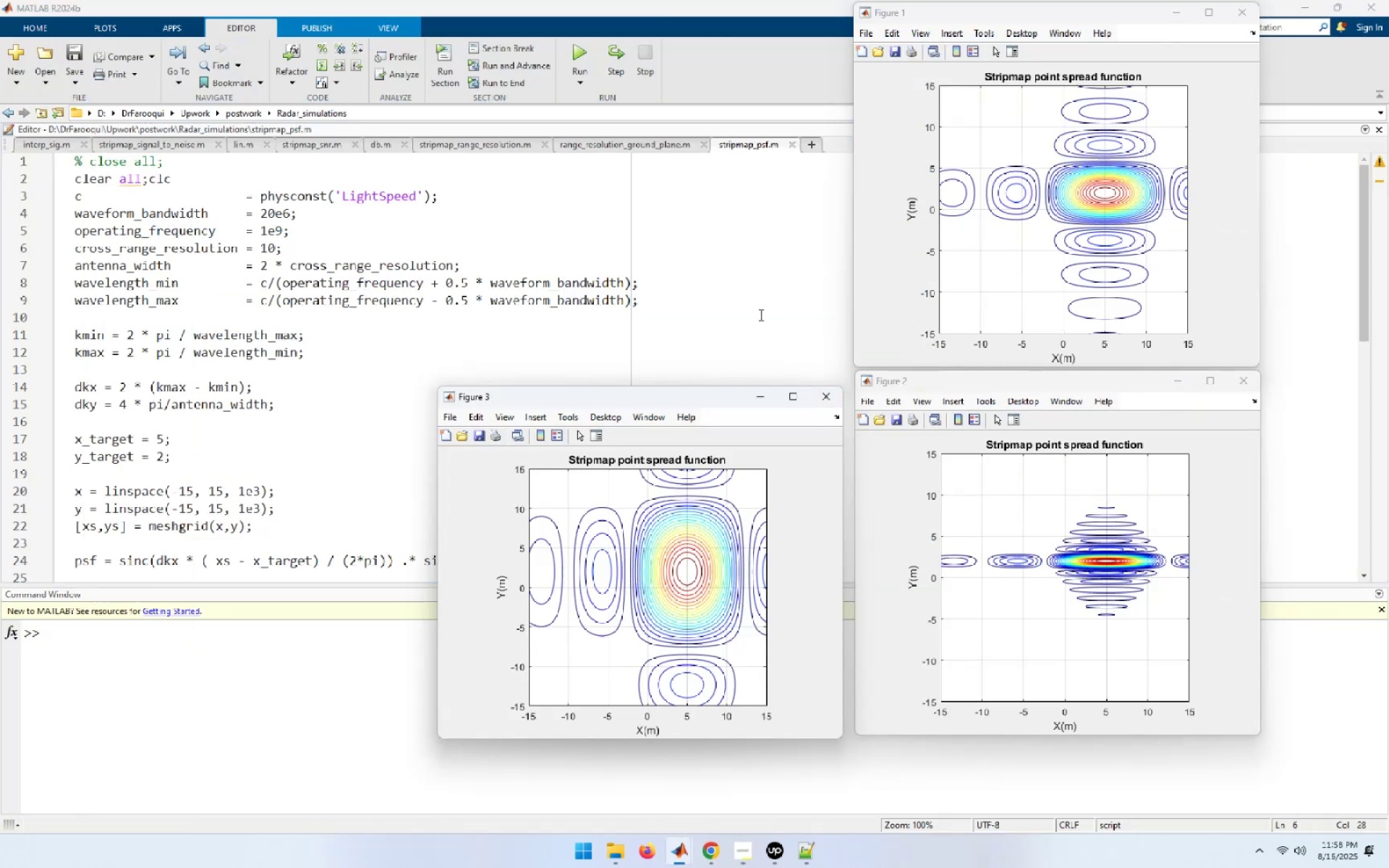 
left_click([760, 315])
 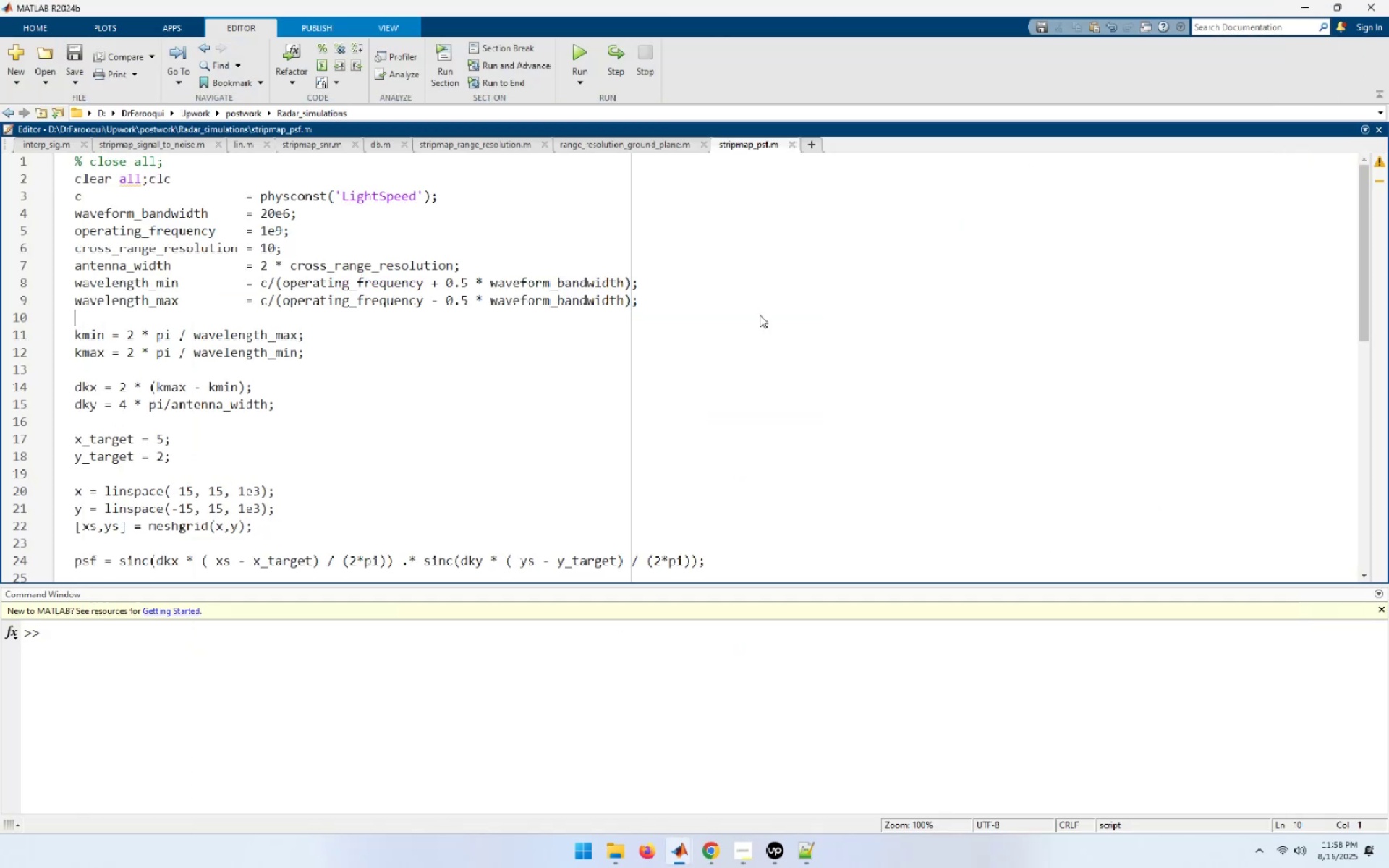 
wait(10.5)
 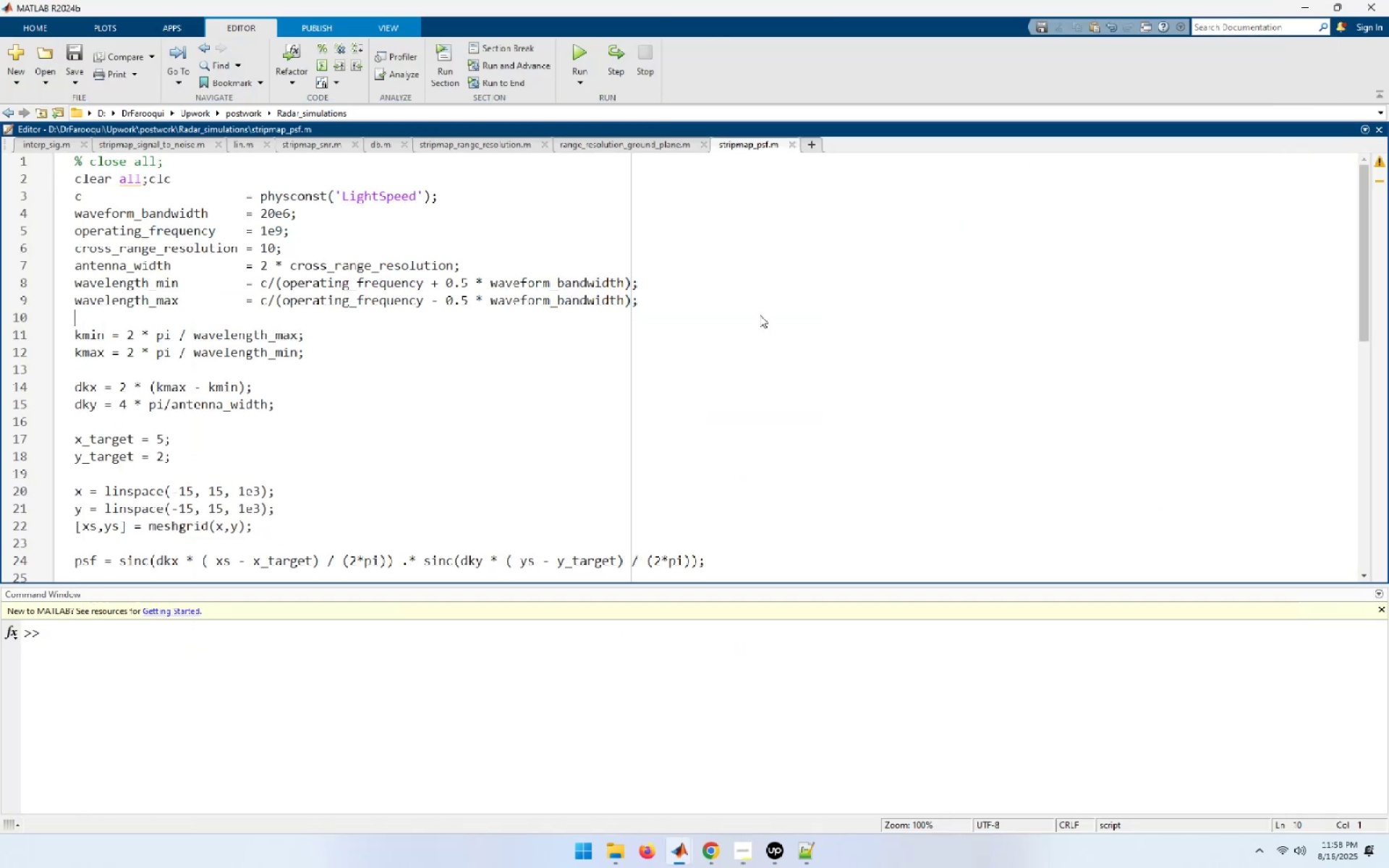 
left_click([812, 140])
 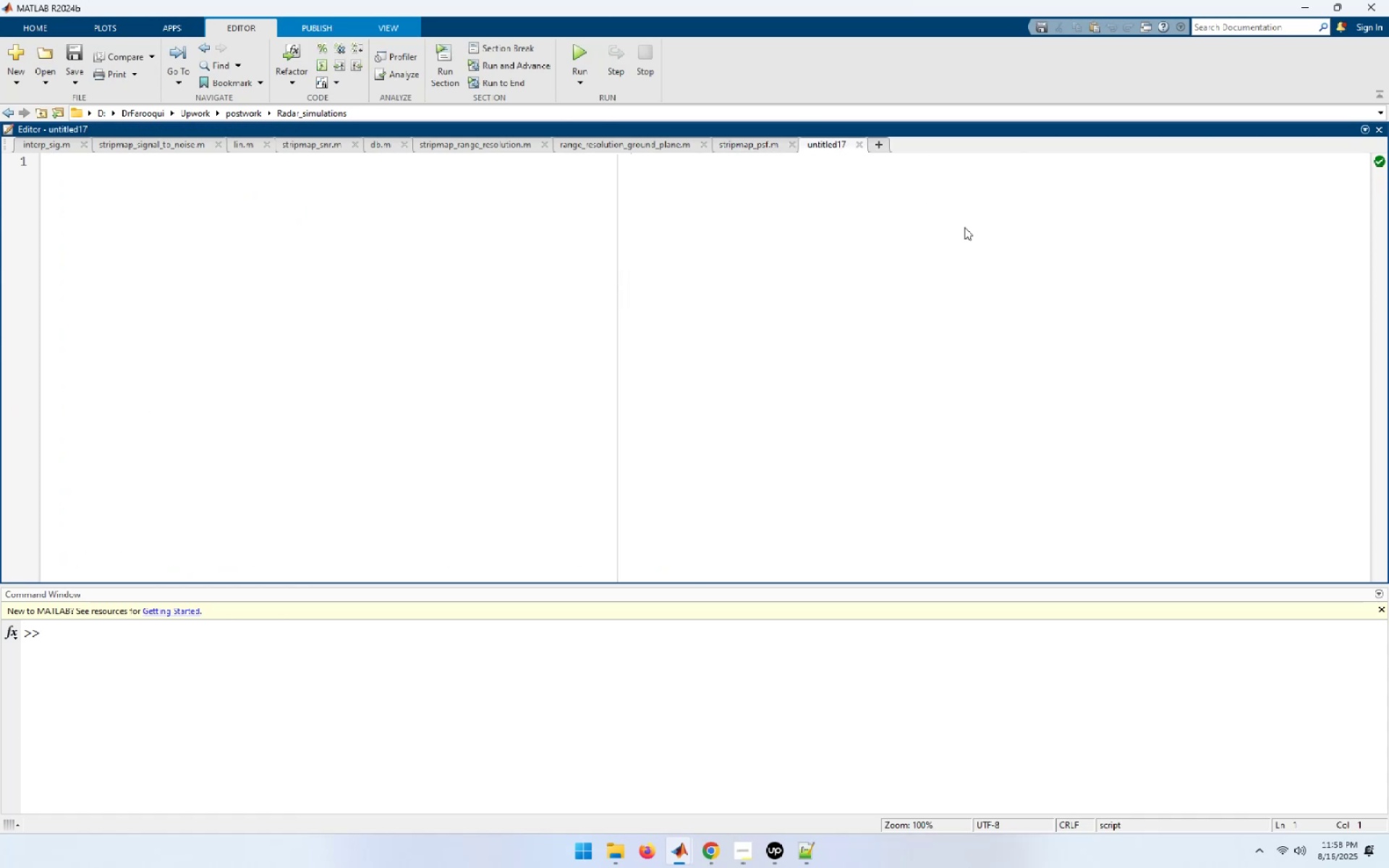 
type(close all;cle)
key(Backspace)
key(Backspace)
type(lear all;clc;)
 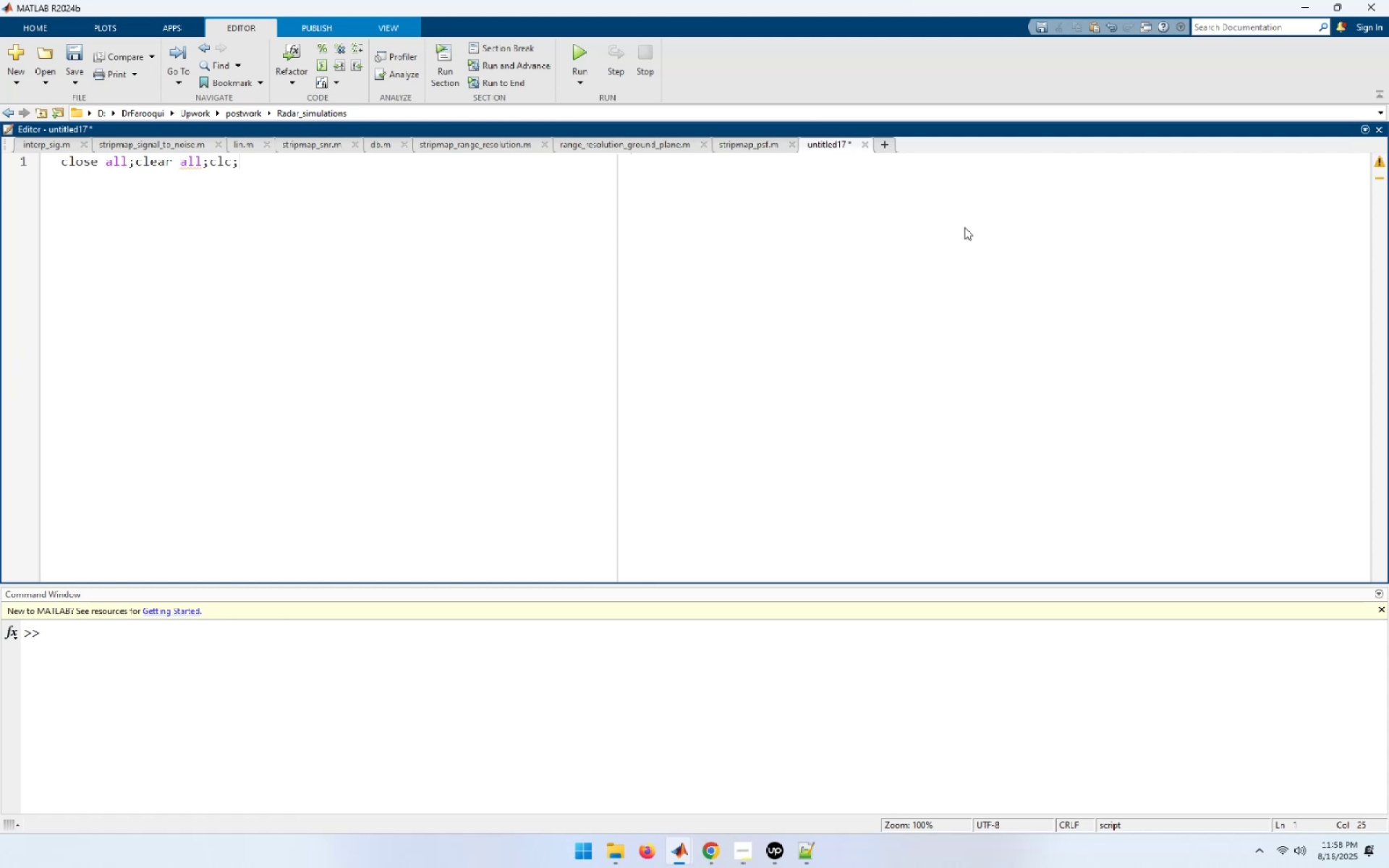 
key(Control+S)
 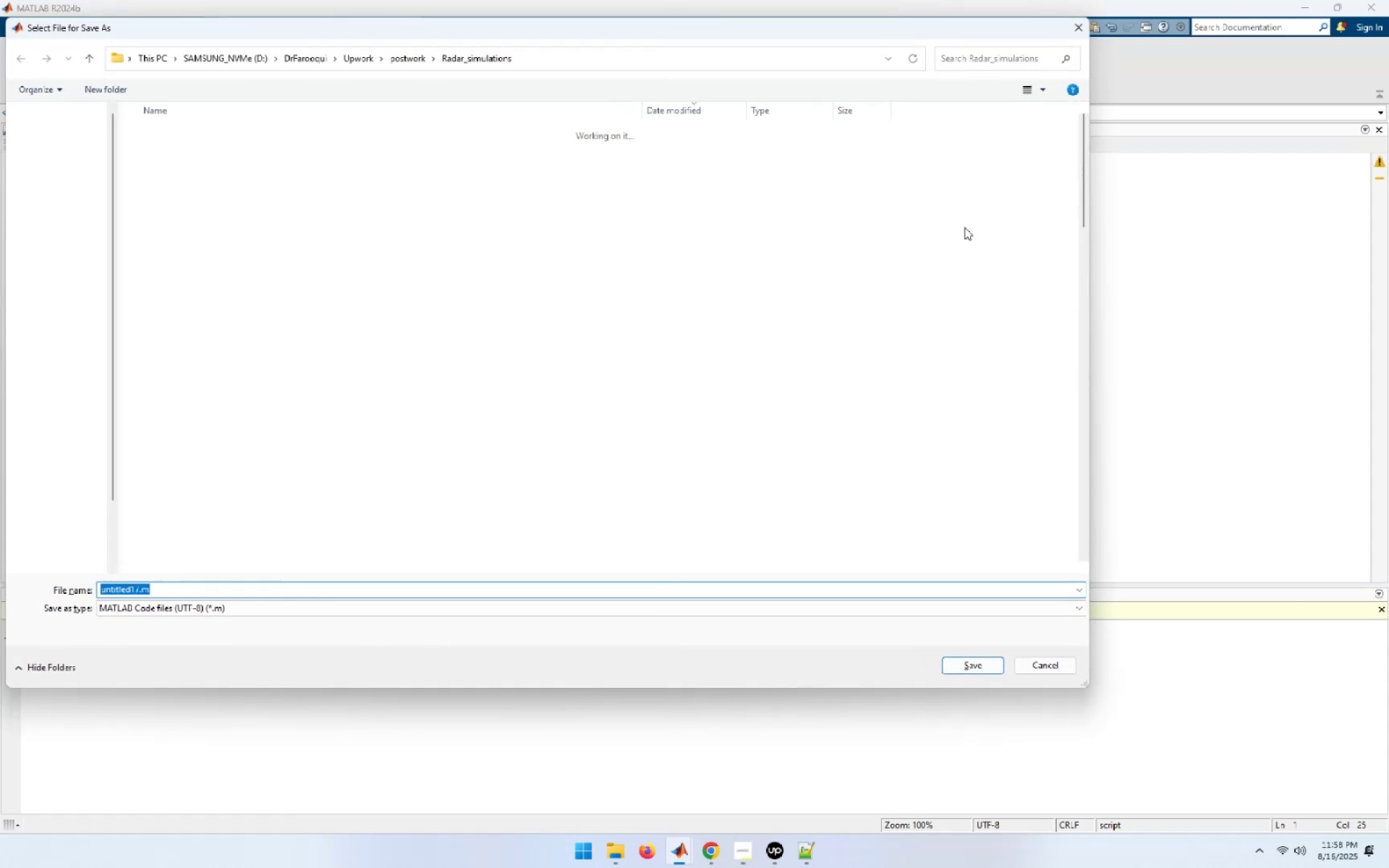 
type(stri)
 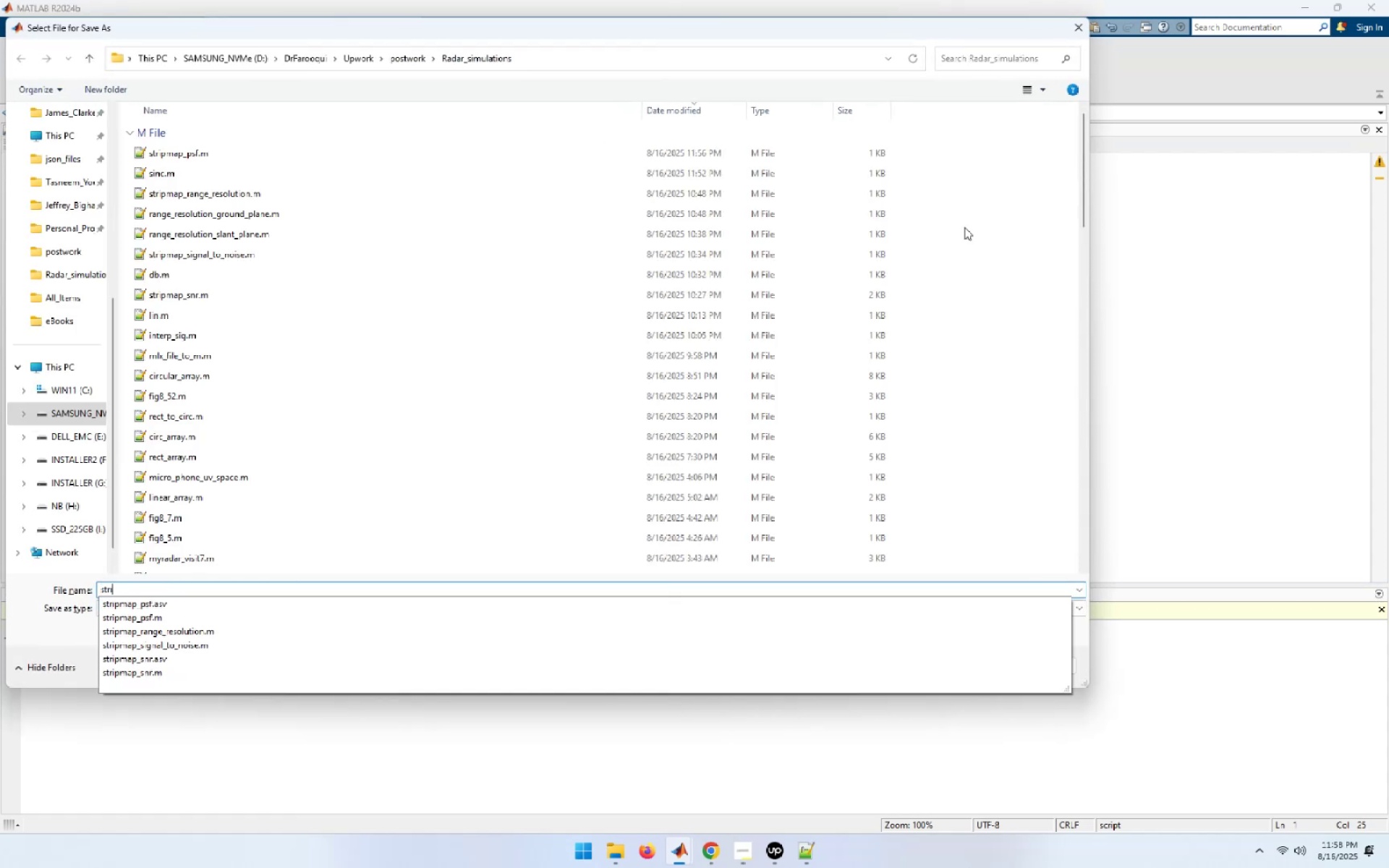 
key(ArrowDown)
 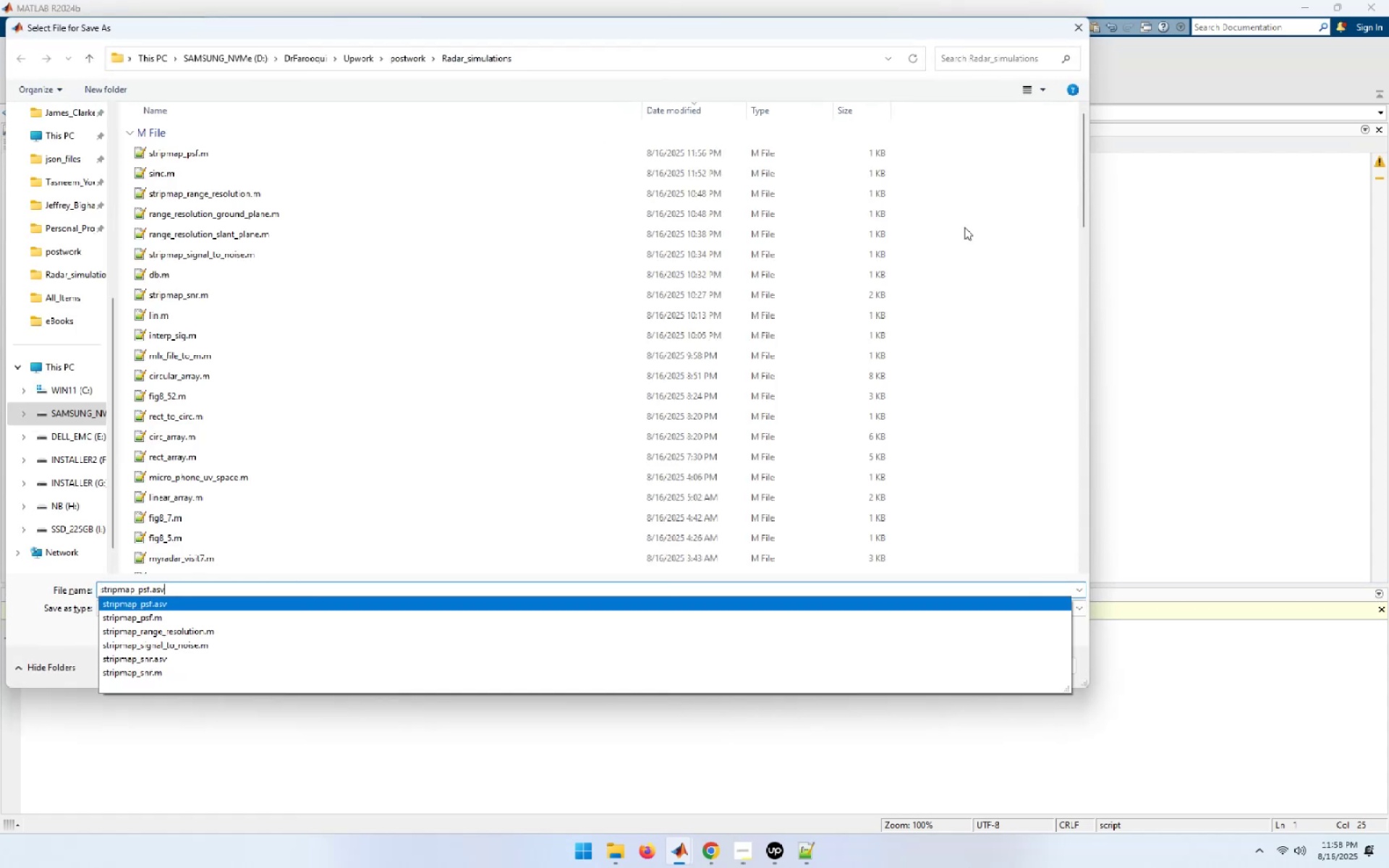 
key(ArrowLeft)
 